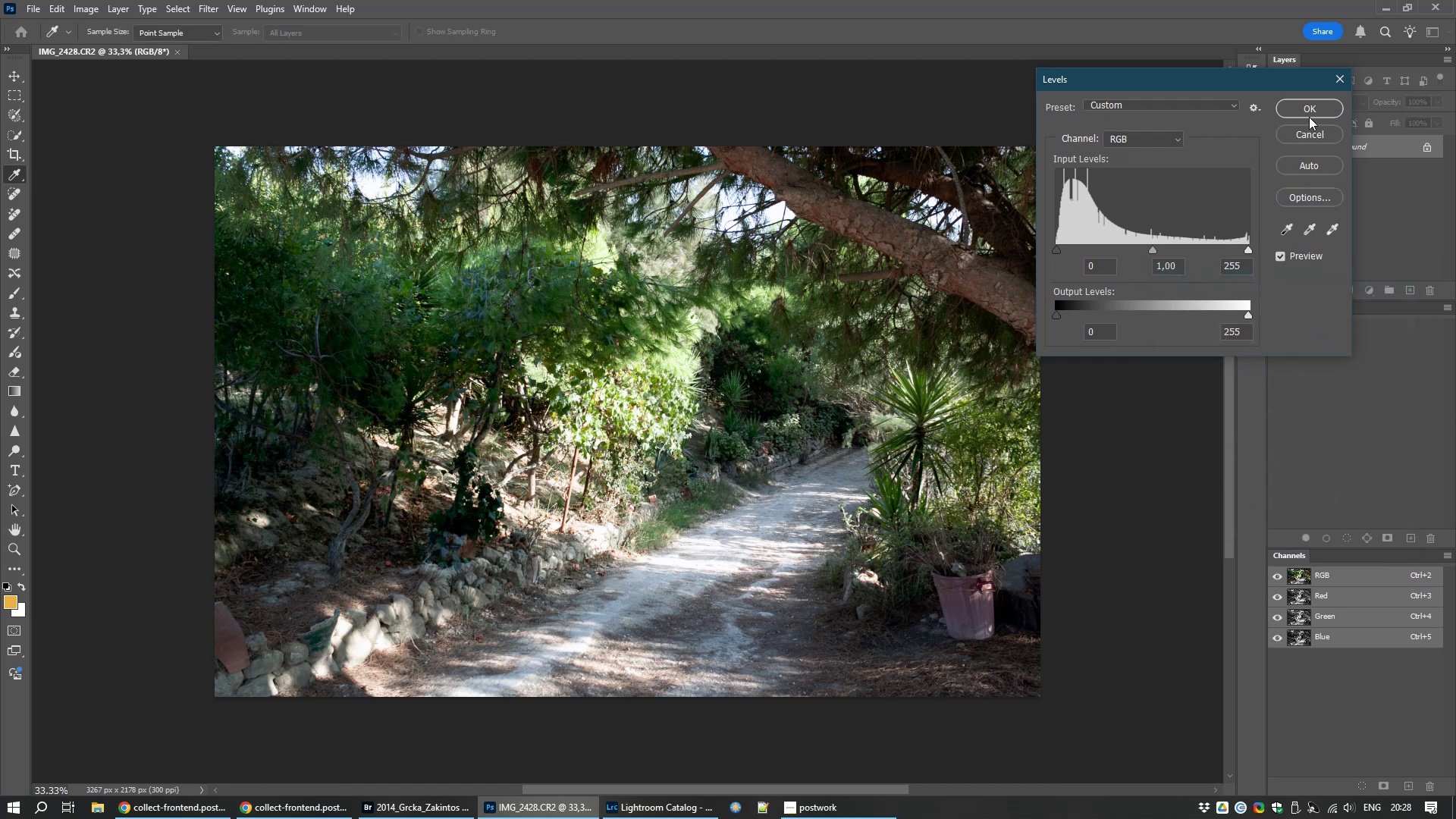 
left_click([1307, 106])
 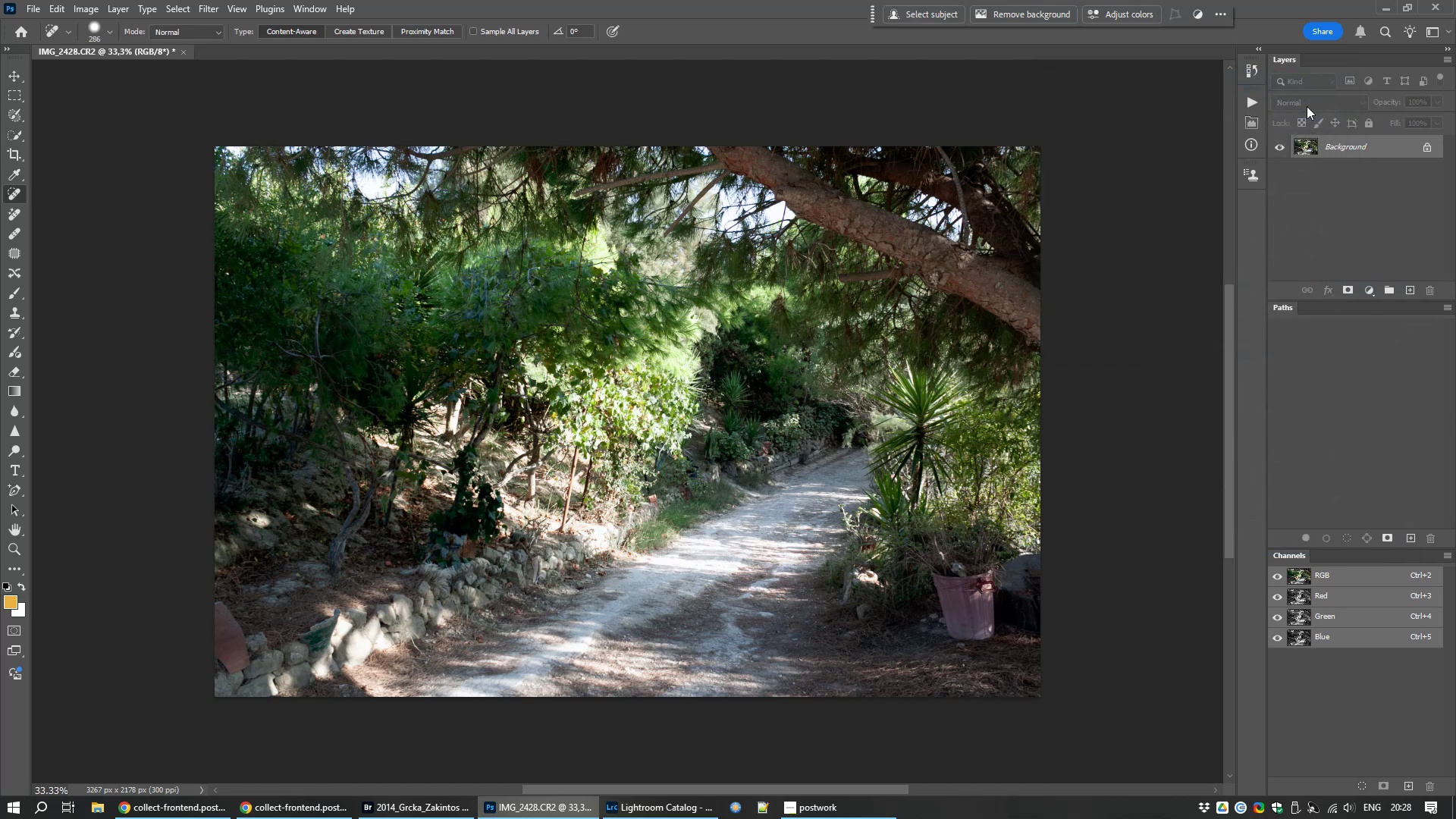 
key(Control+S)
 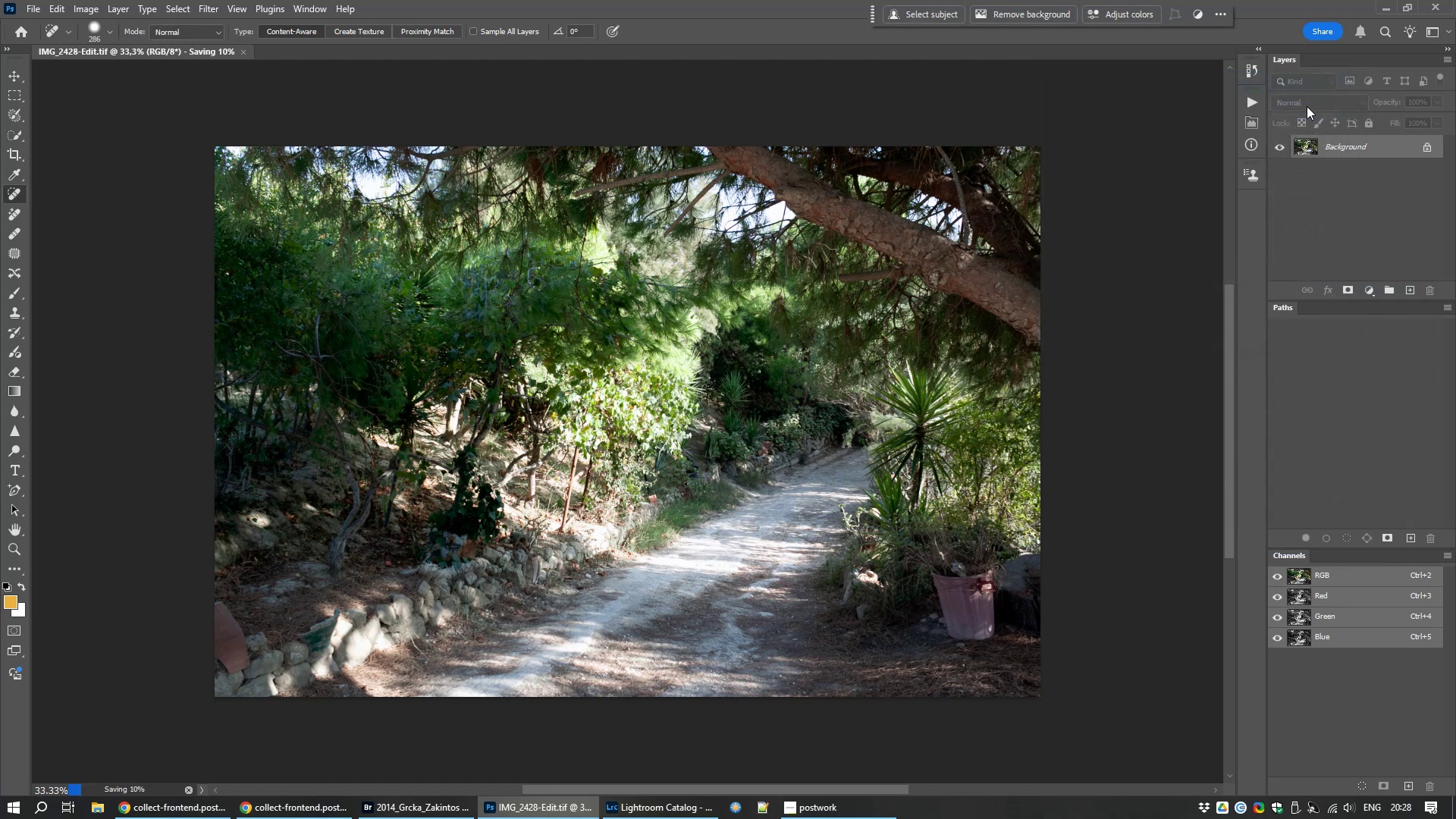 
key(Control+W)
 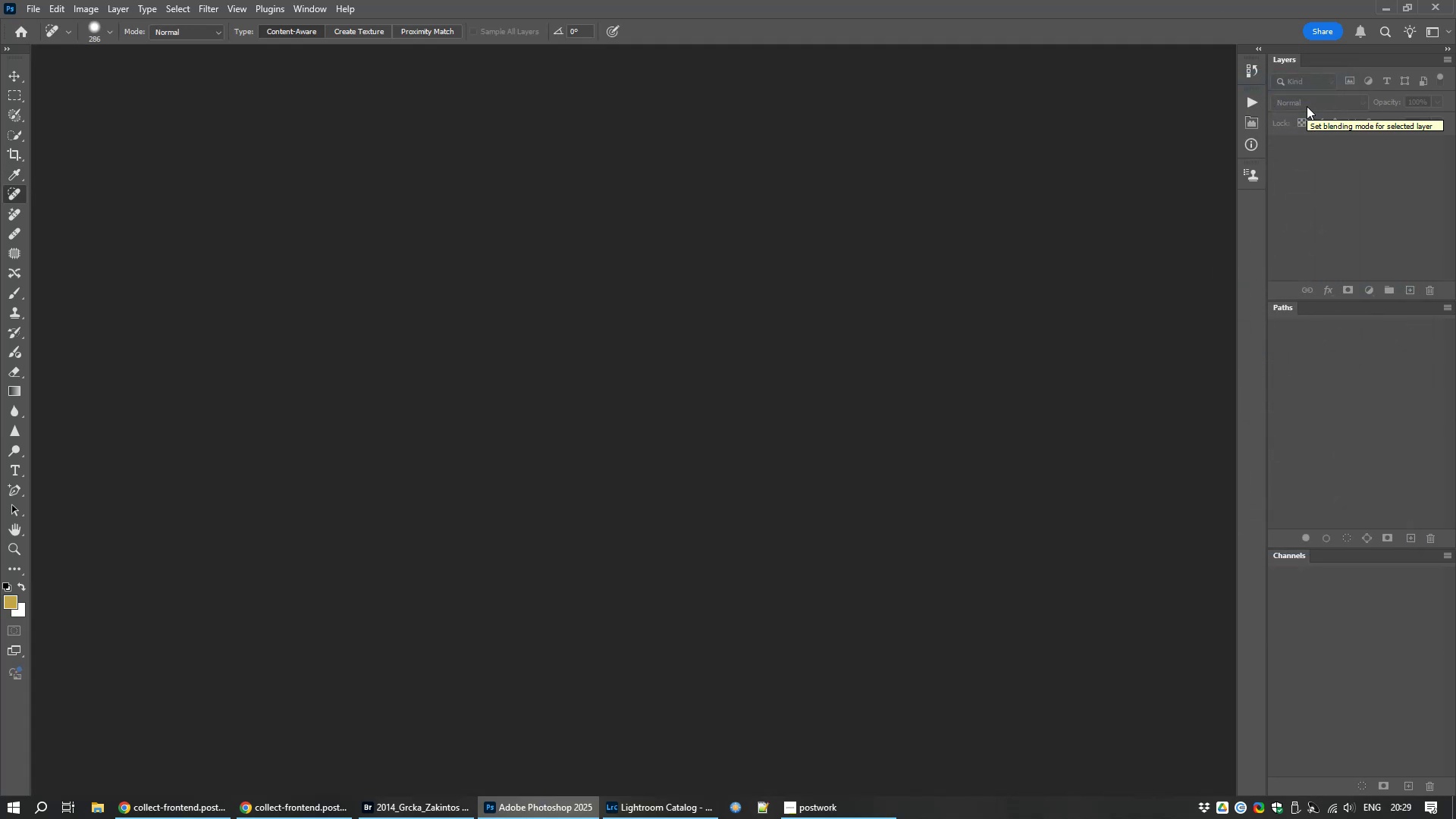 
wait(7.06)
 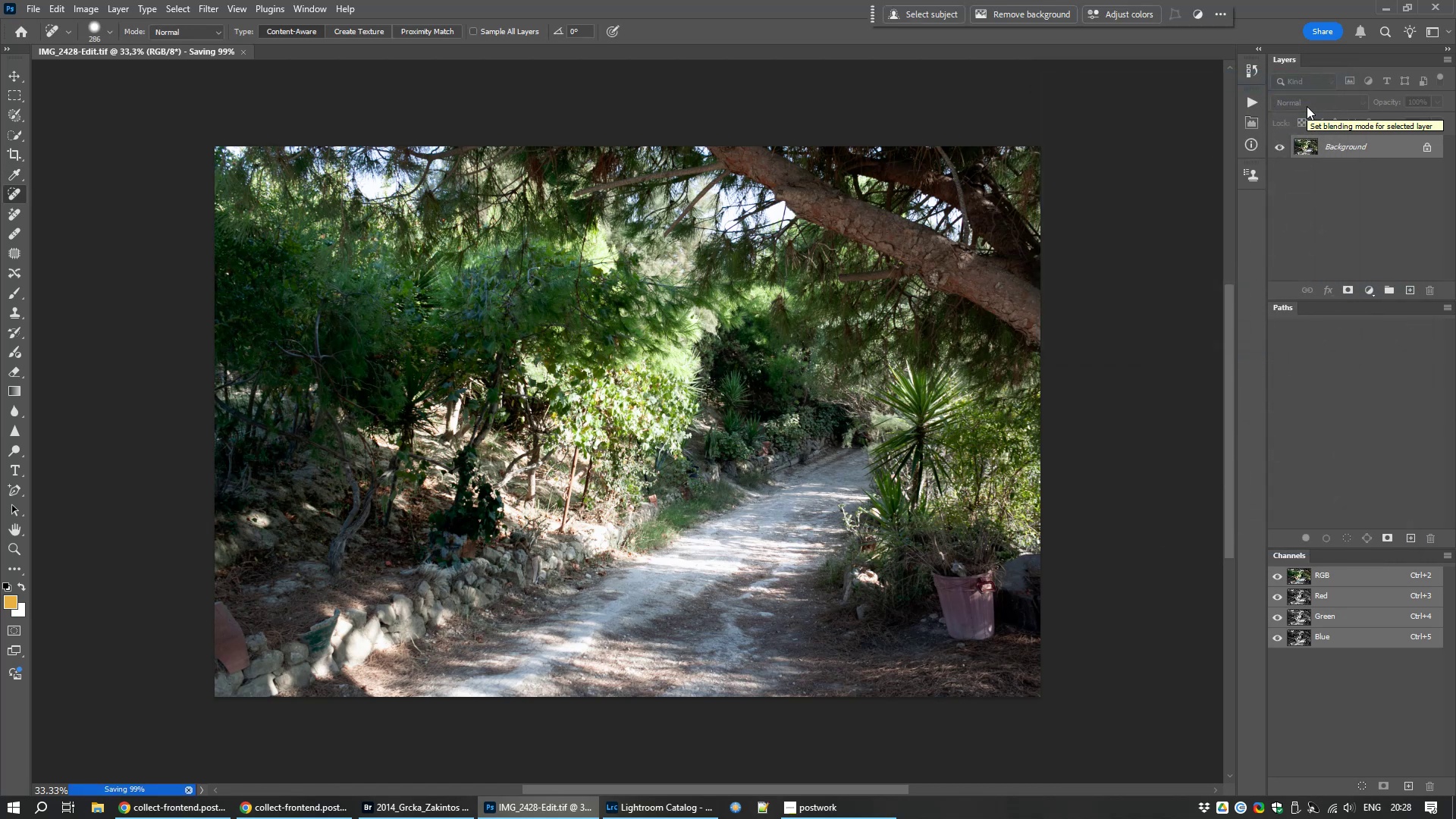 
left_click([654, 812])
 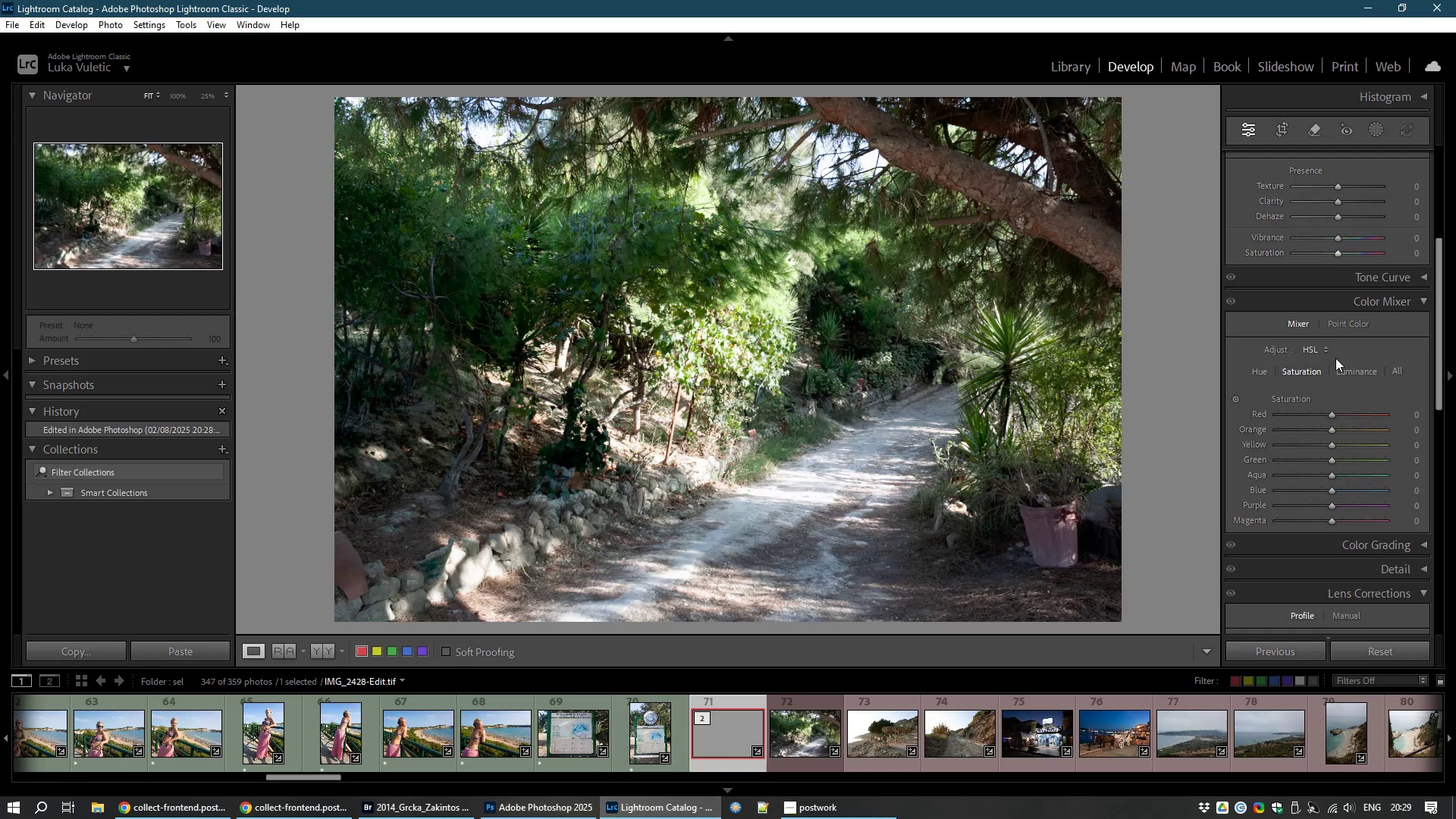 
scroll: coordinate [1348, 471], scroll_direction: up, amount: 5.0
 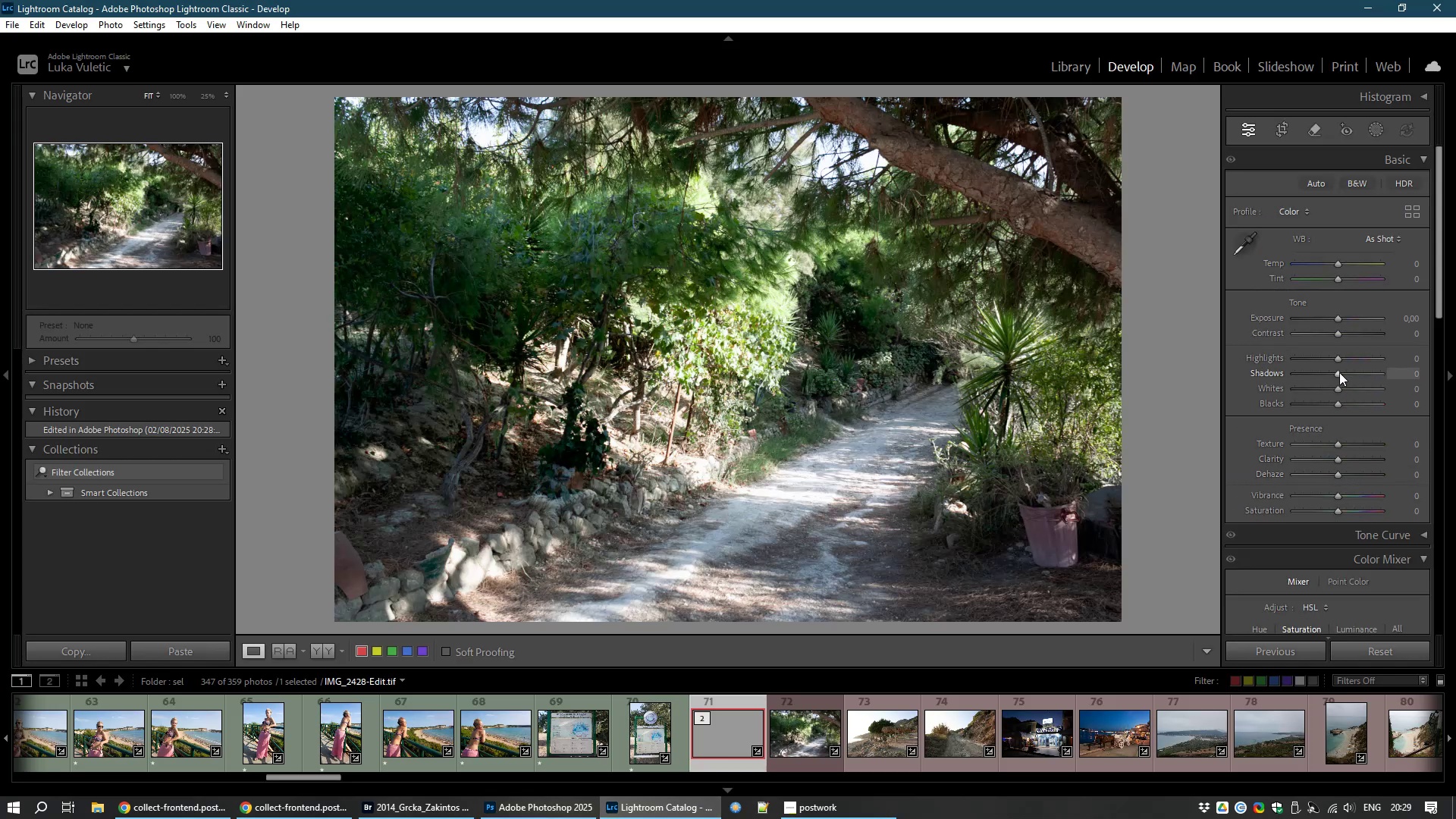 
left_click_drag(start_coordinate=[1342, 372], to_coordinate=[1348, 373])
 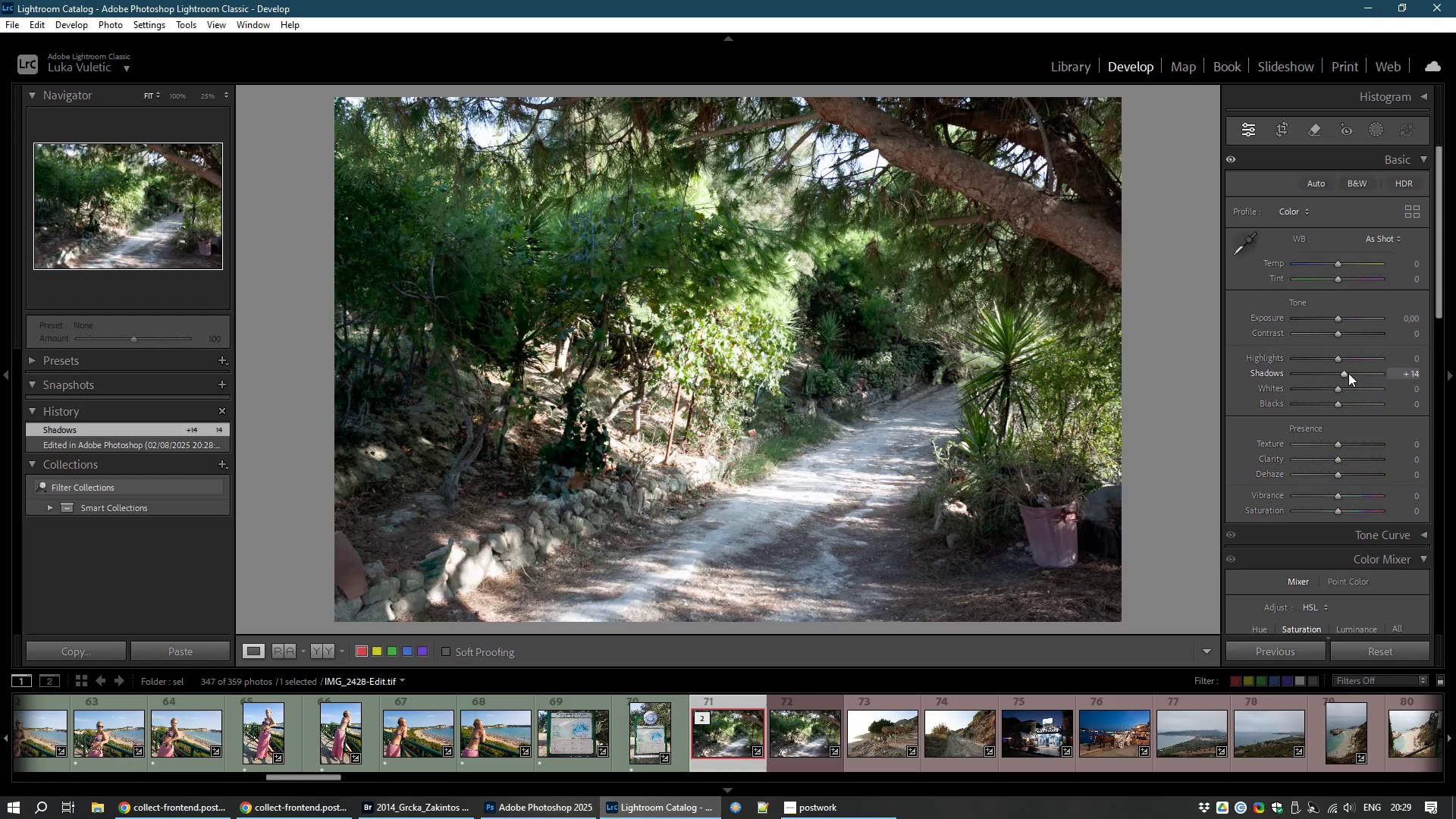 
left_click_drag(start_coordinate=[1348, 373], to_coordinate=[1353, 374])
 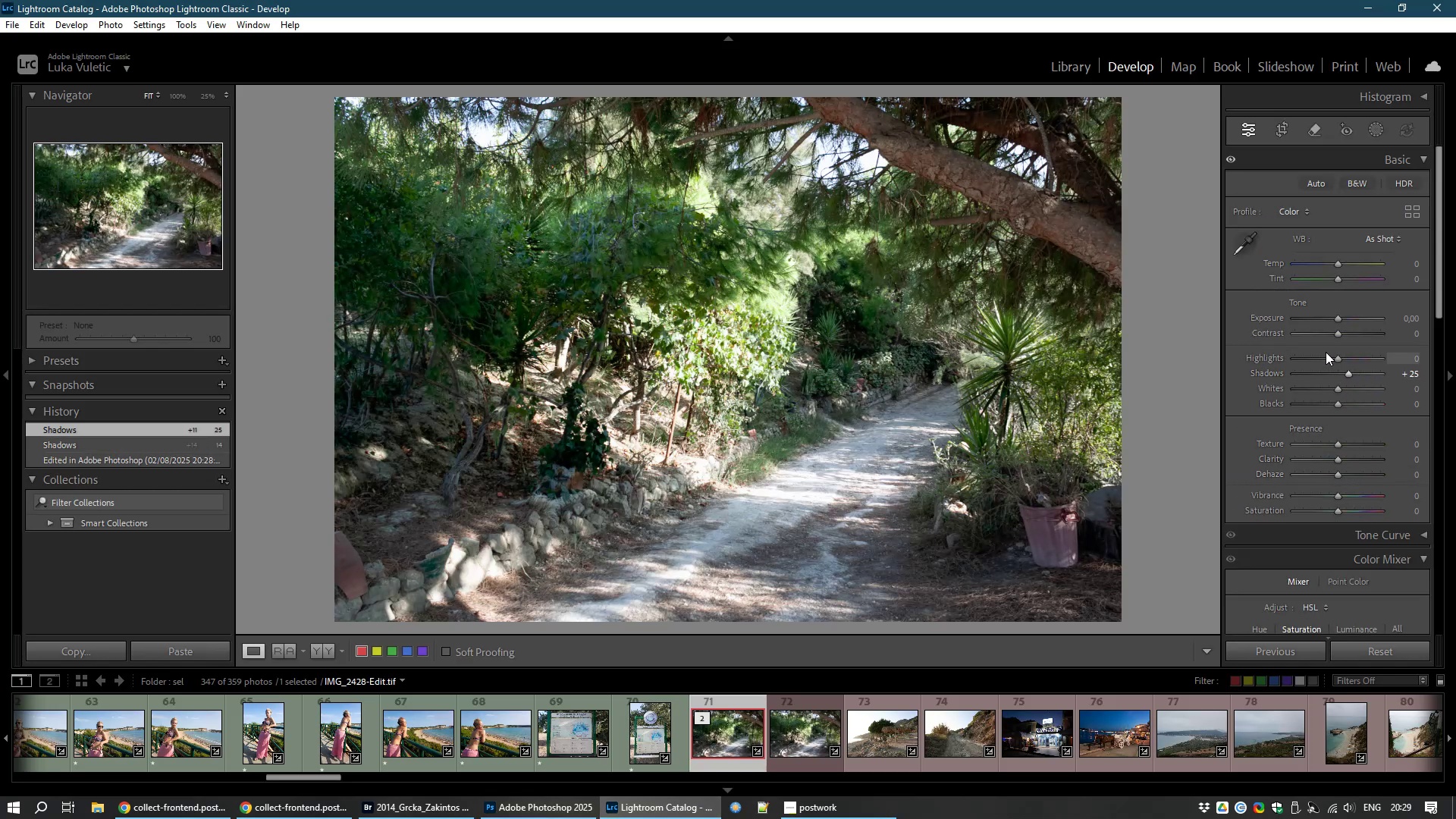 
right_click([1353, 374])
 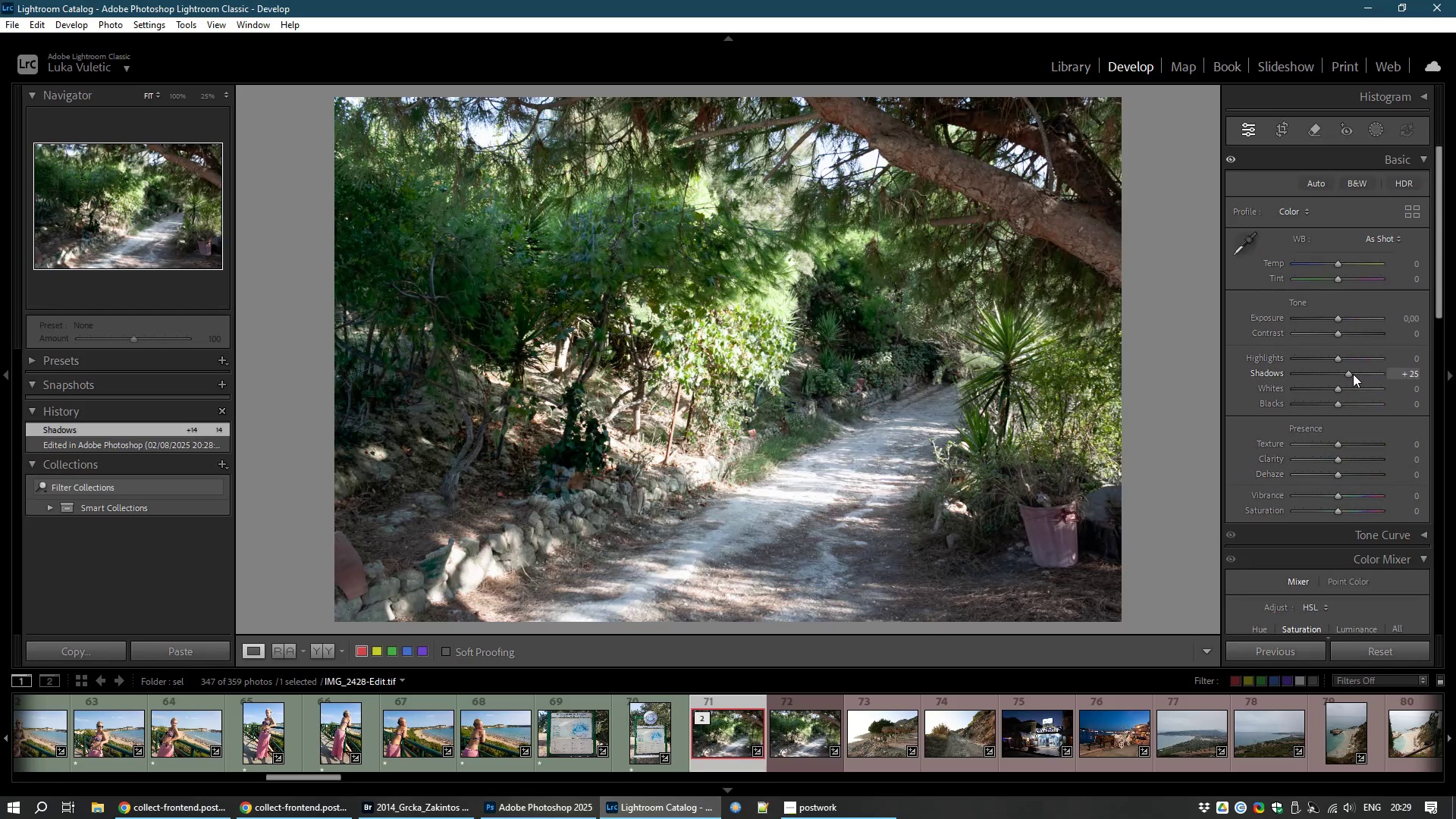 
left_click([1353, 374])
 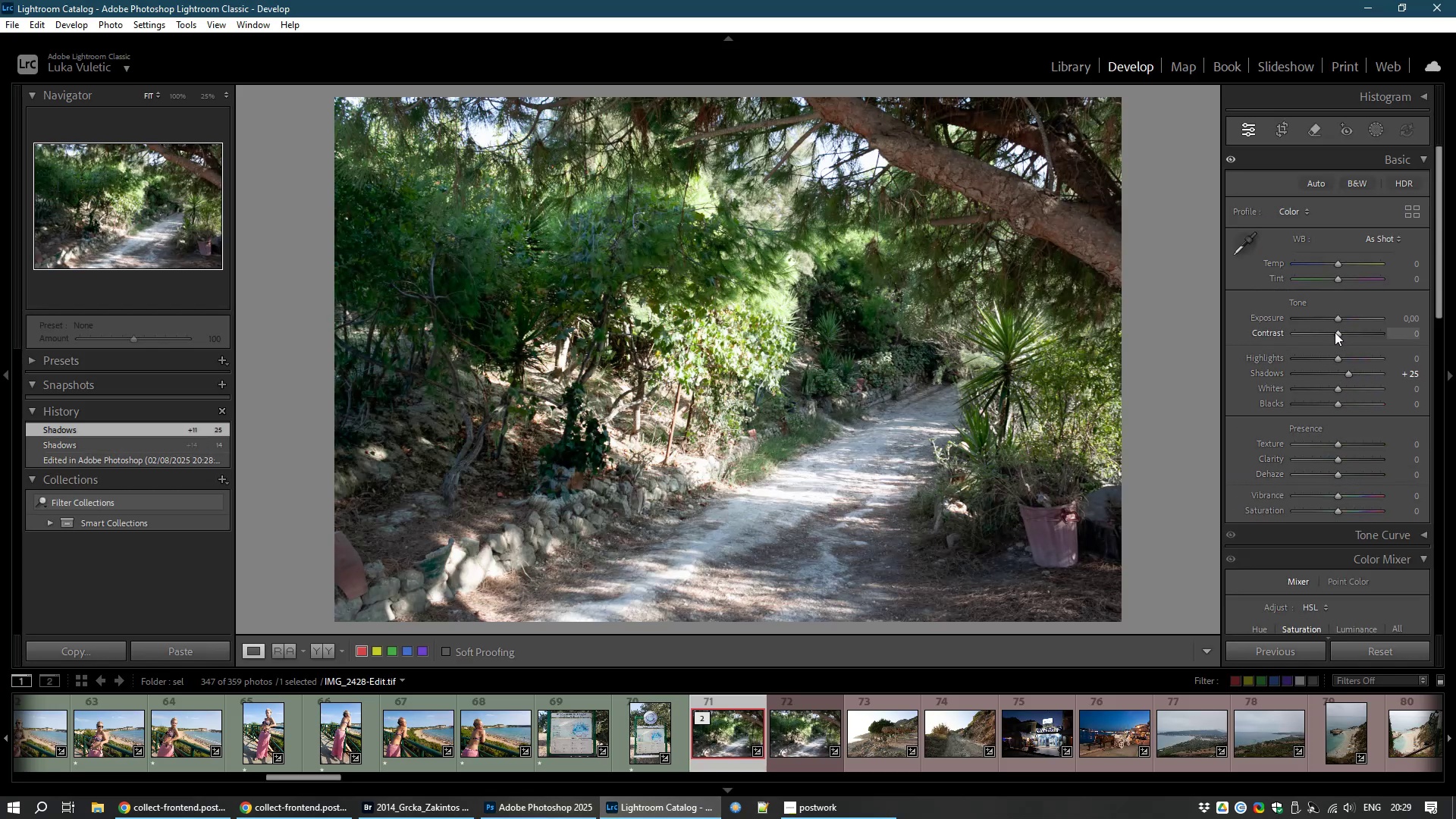 
left_click_drag(start_coordinate=[1338, 332], to_coordinate=[1352, 332])
 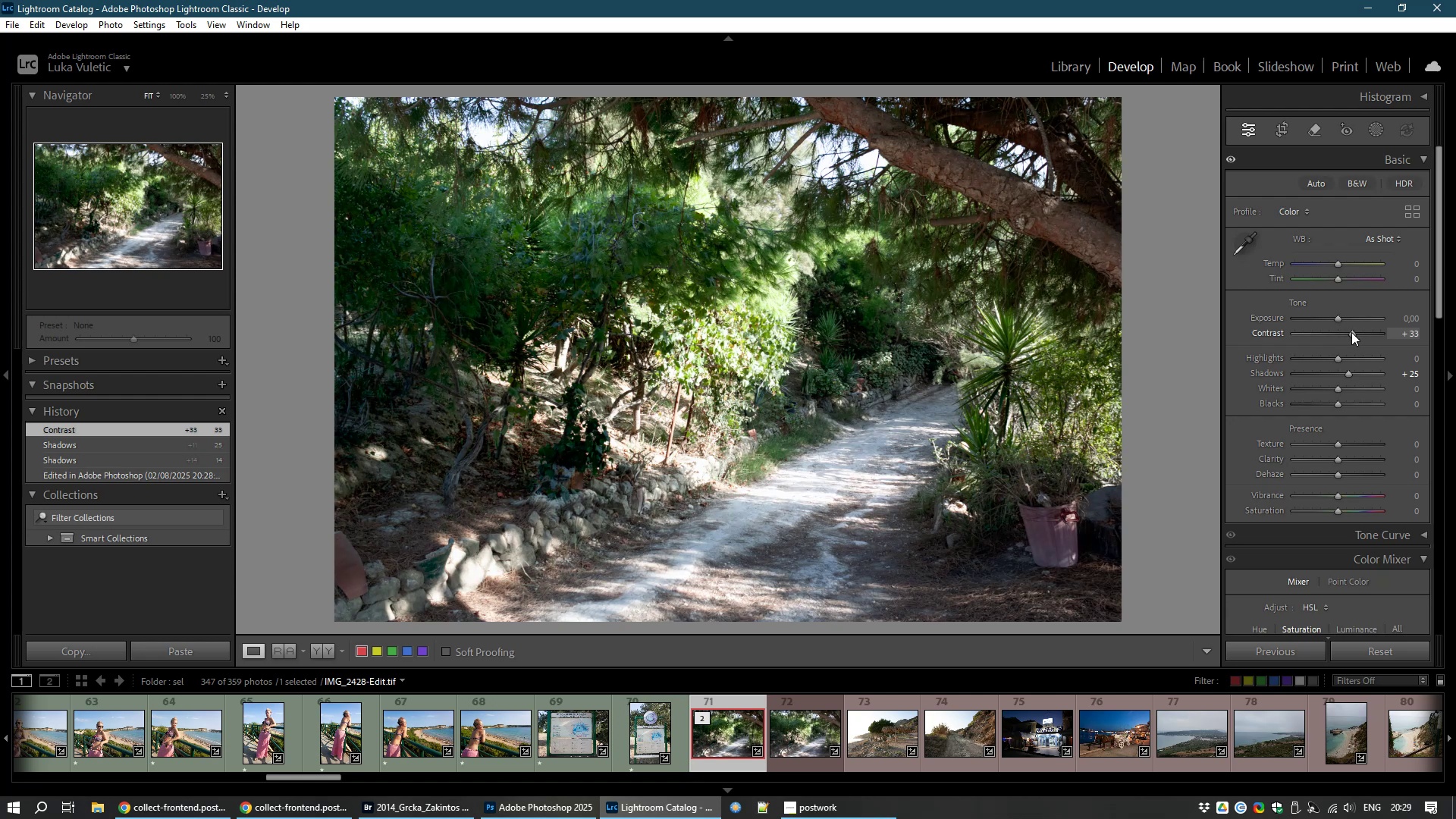 
right_click([1352, 332])
 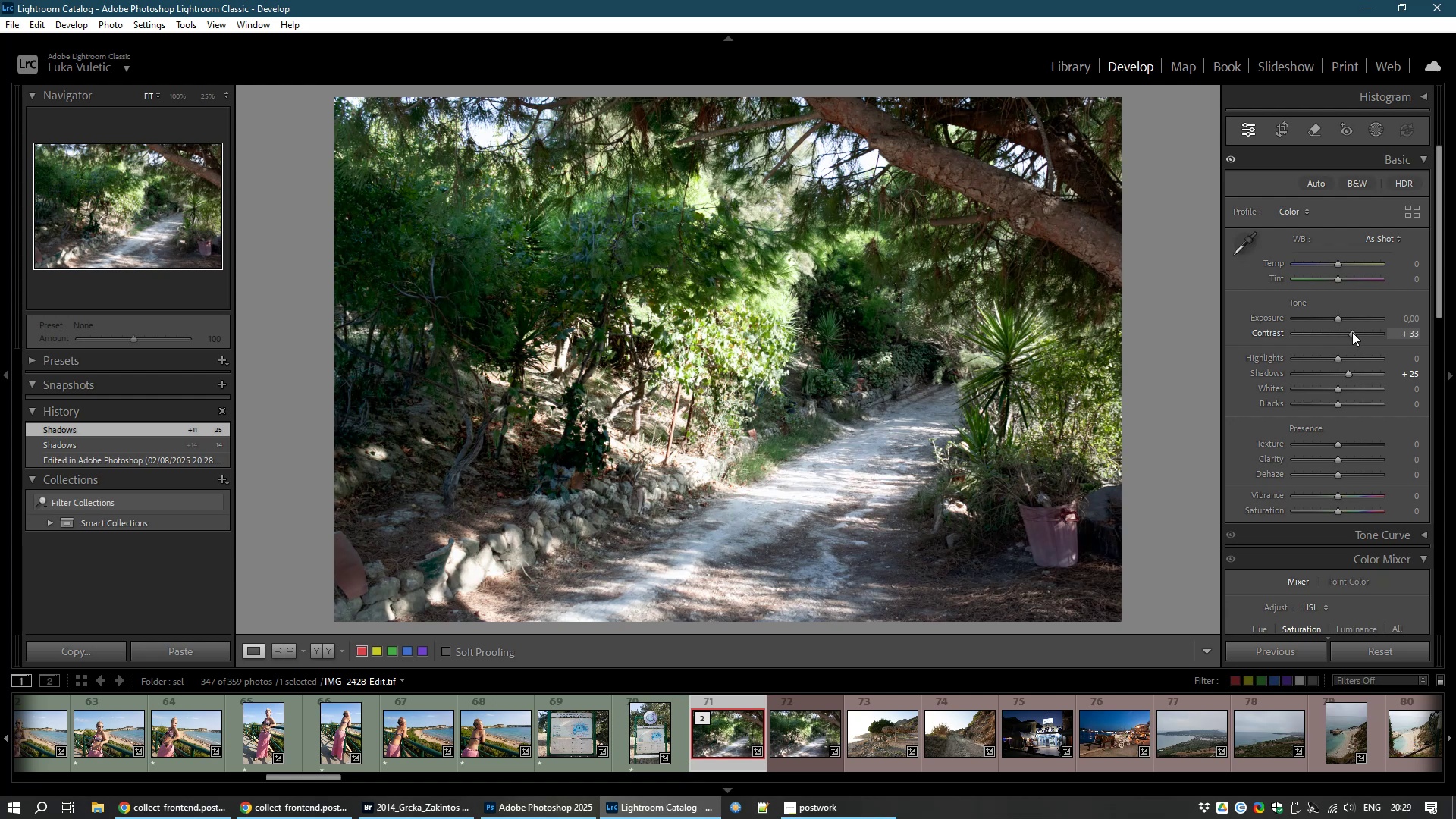 
left_click([1352, 332])
 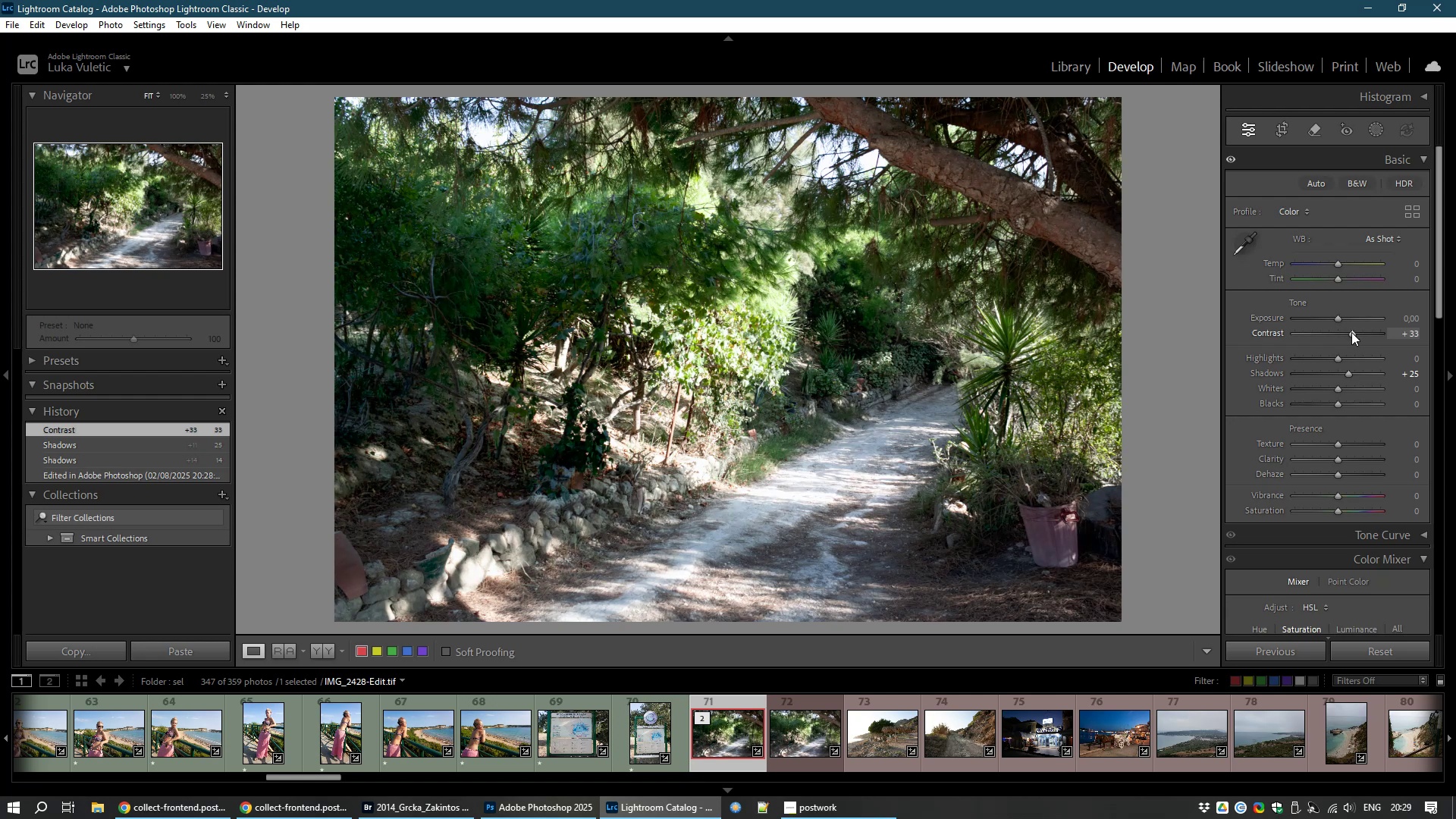 
left_click_drag(start_coordinate=[1351, 332], to_coordinate=[1343, 333])
 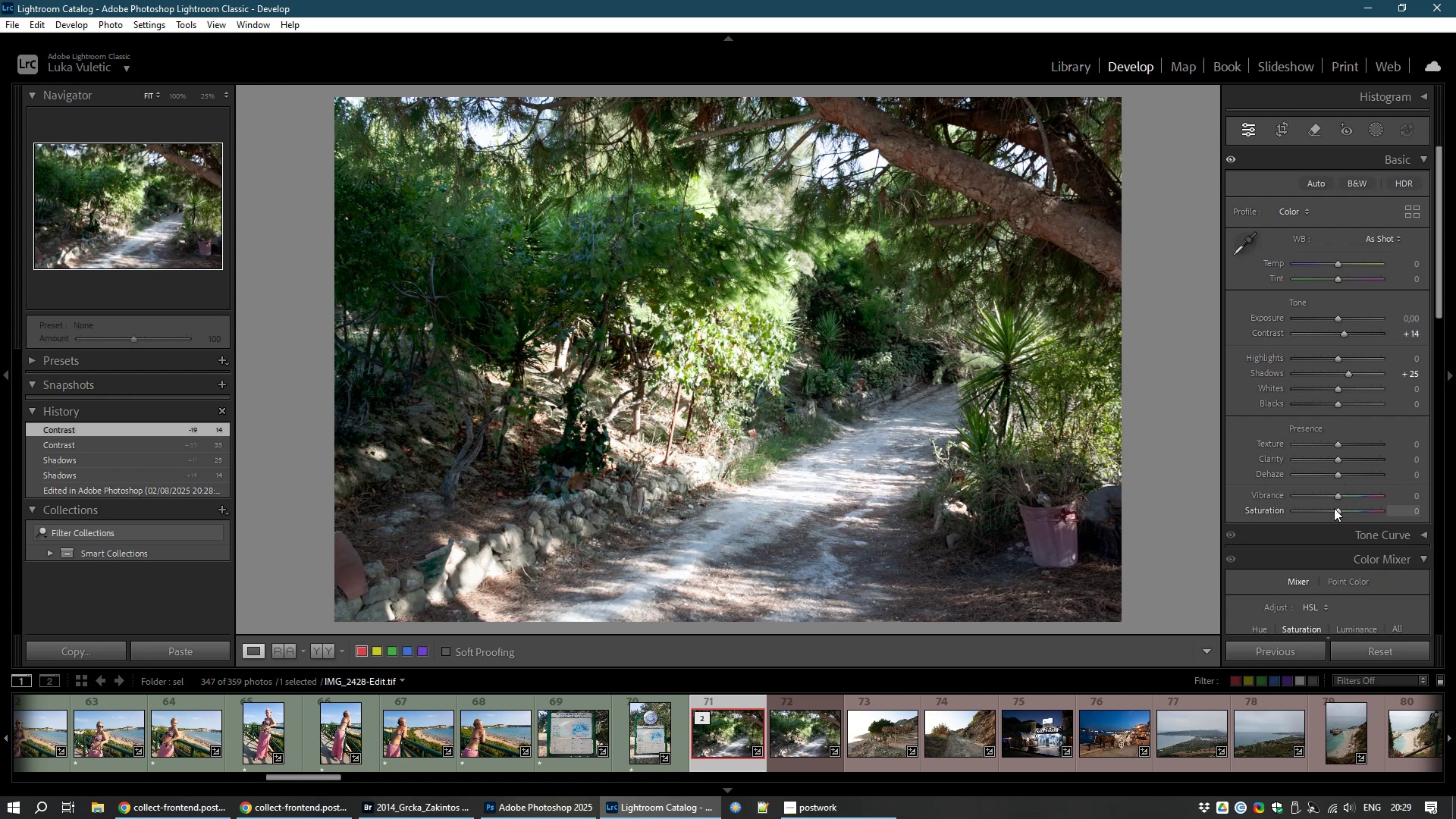 
left_click_drag(start_coordinate=[1339, 494], to_coordinate=[1351, 494])
 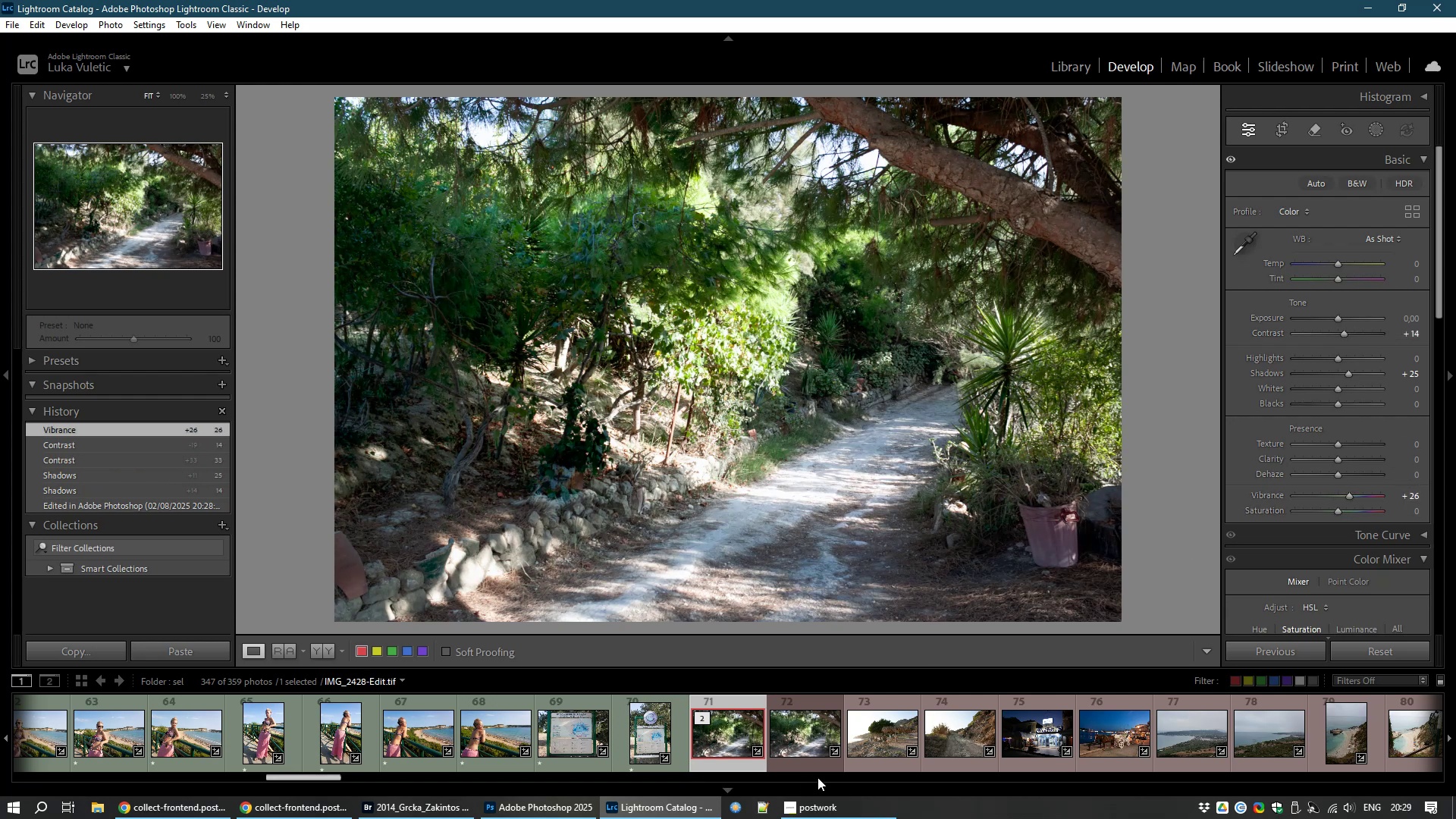 
type(81)
 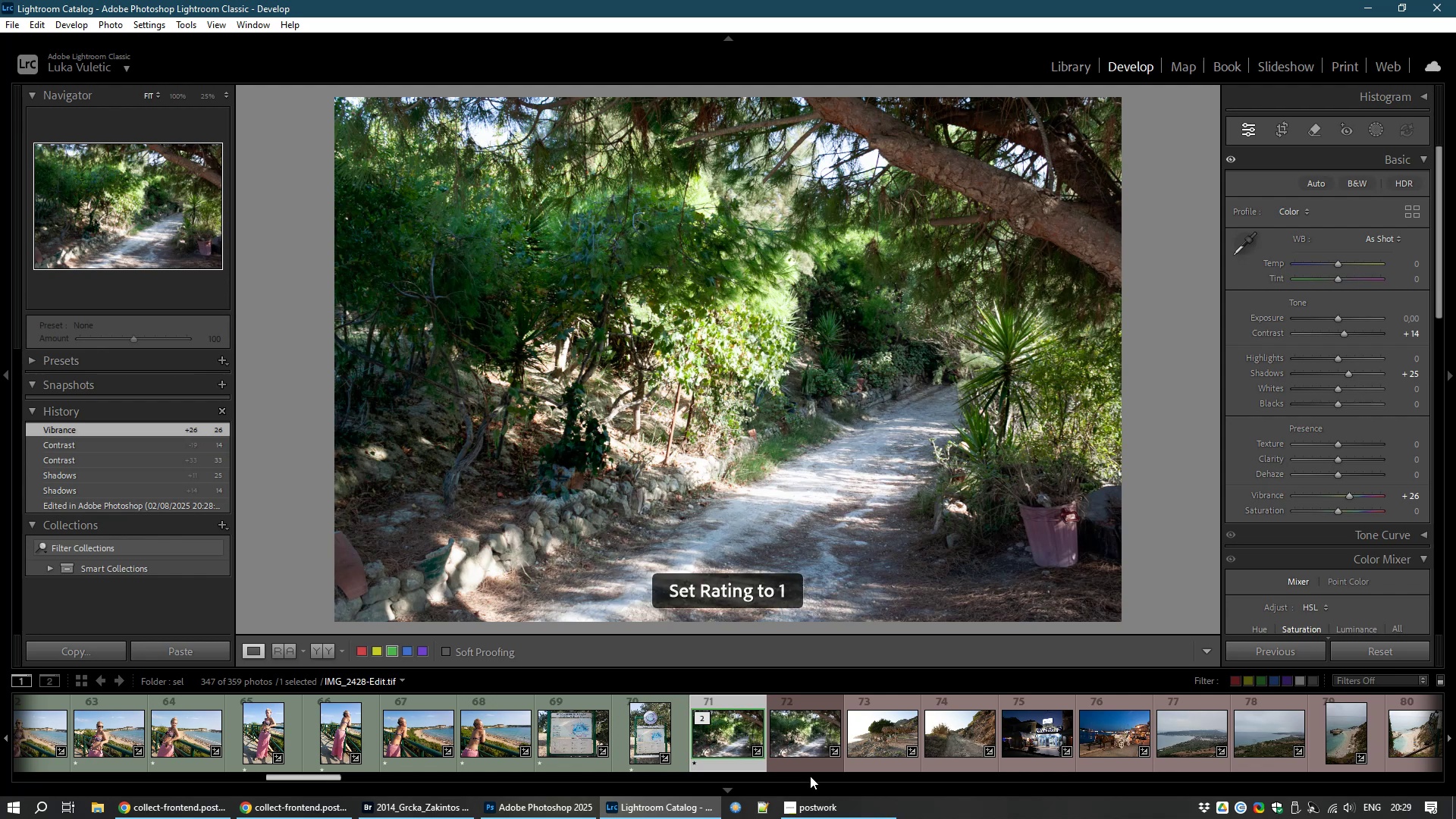 
mouse_move([780, 745])
 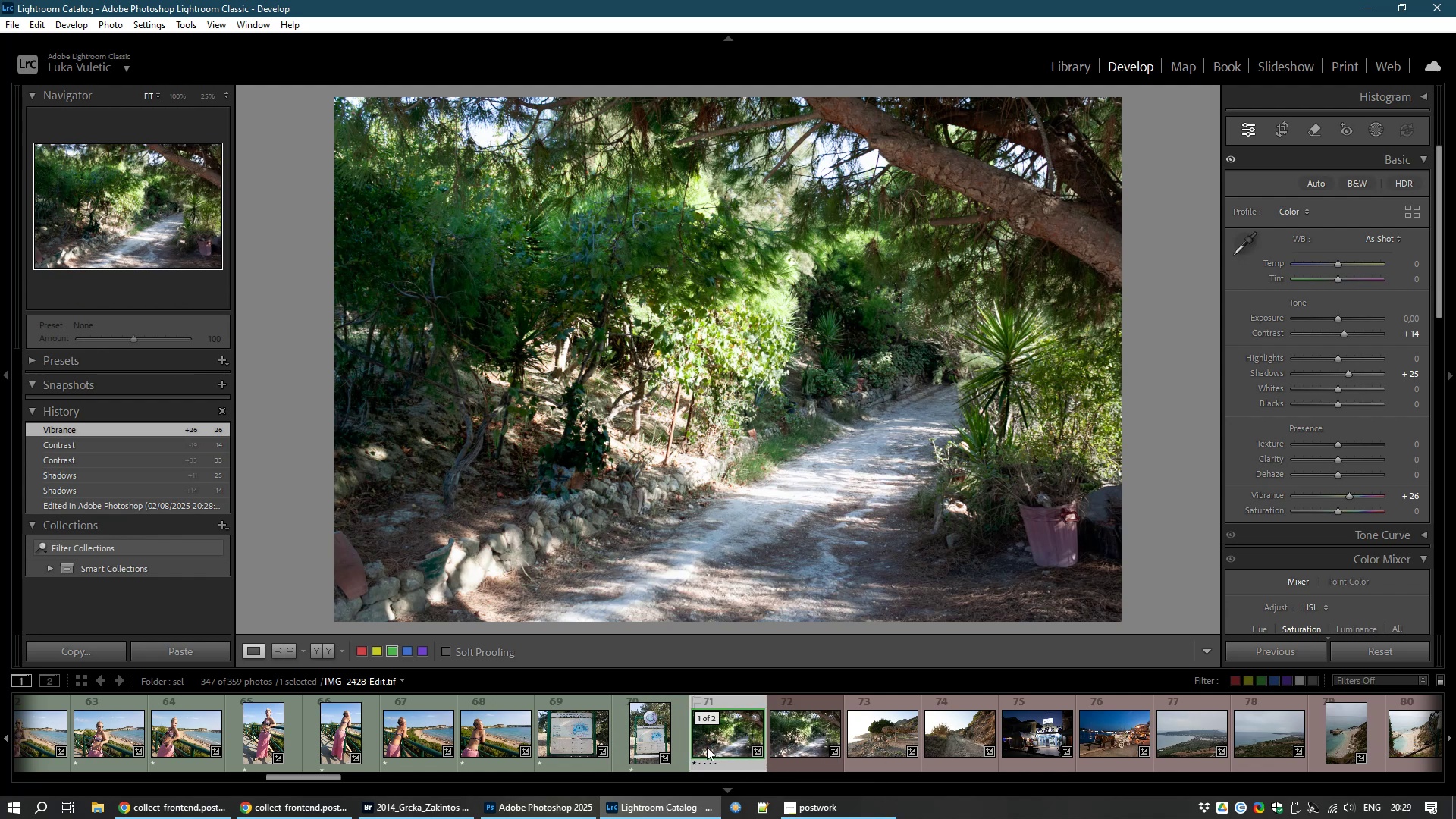 
right_click([707, 745])
 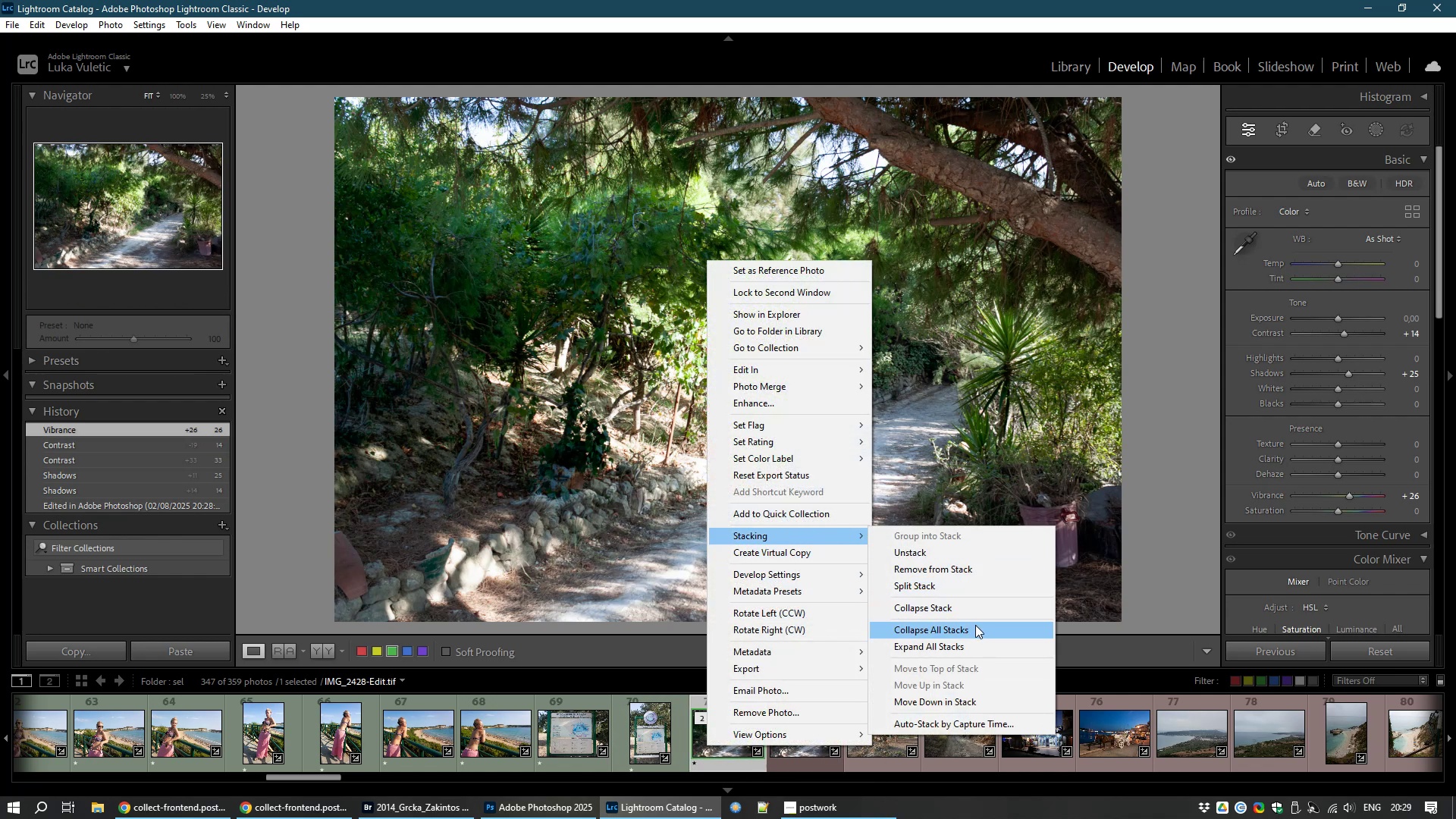 
left_click([965, 603])
 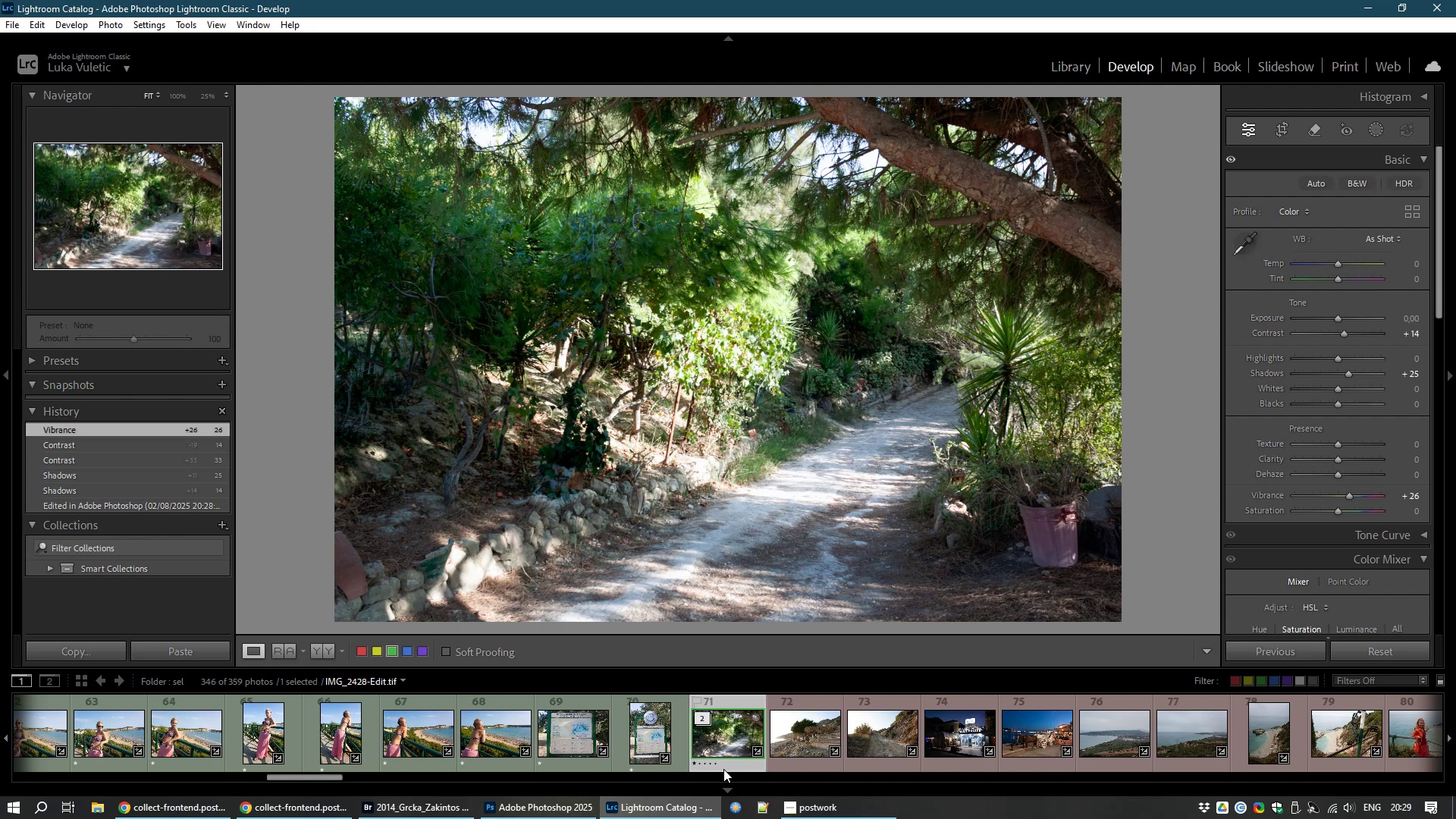 
left_click([820, 741])
 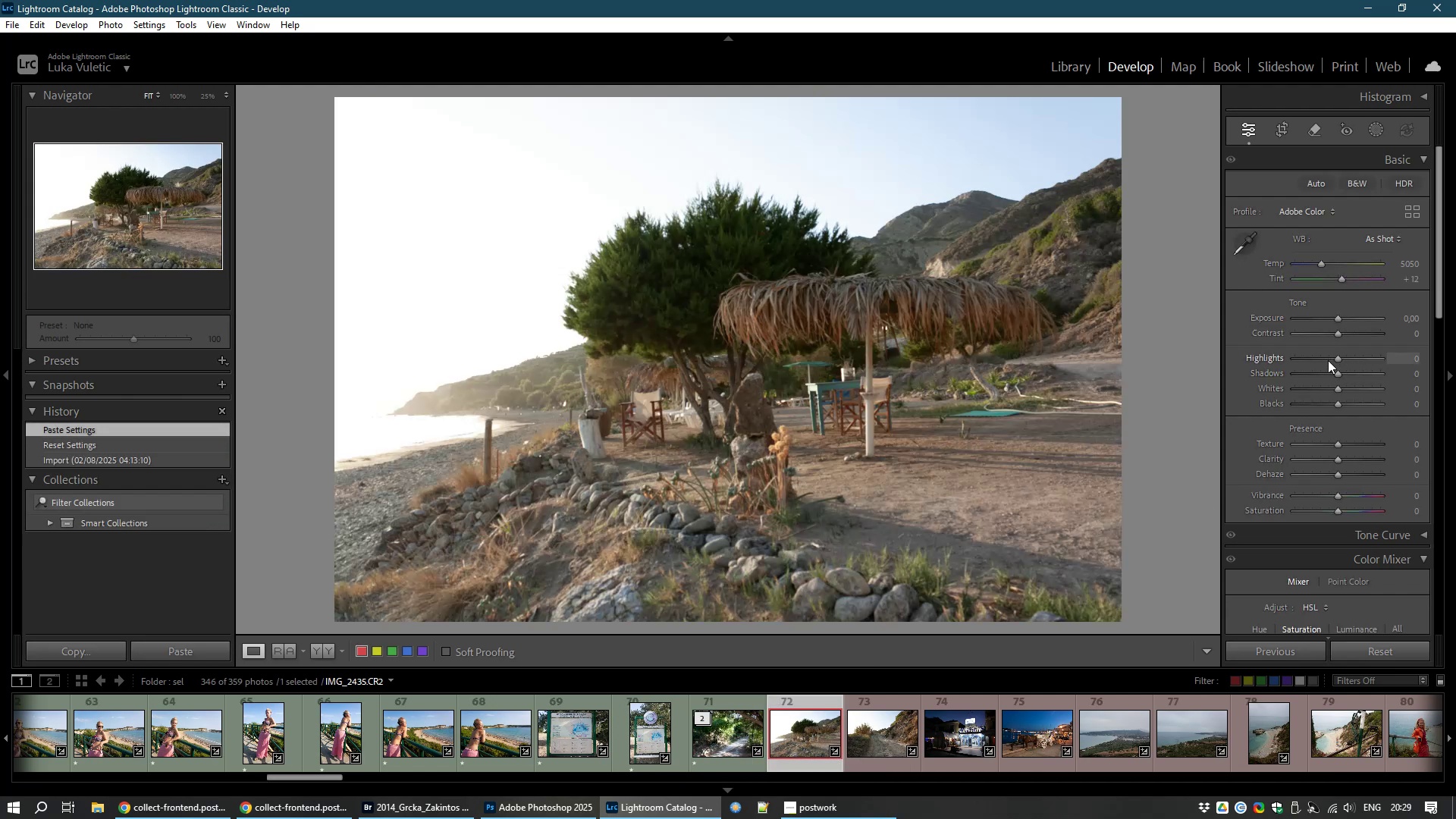 
wait(7.33)
 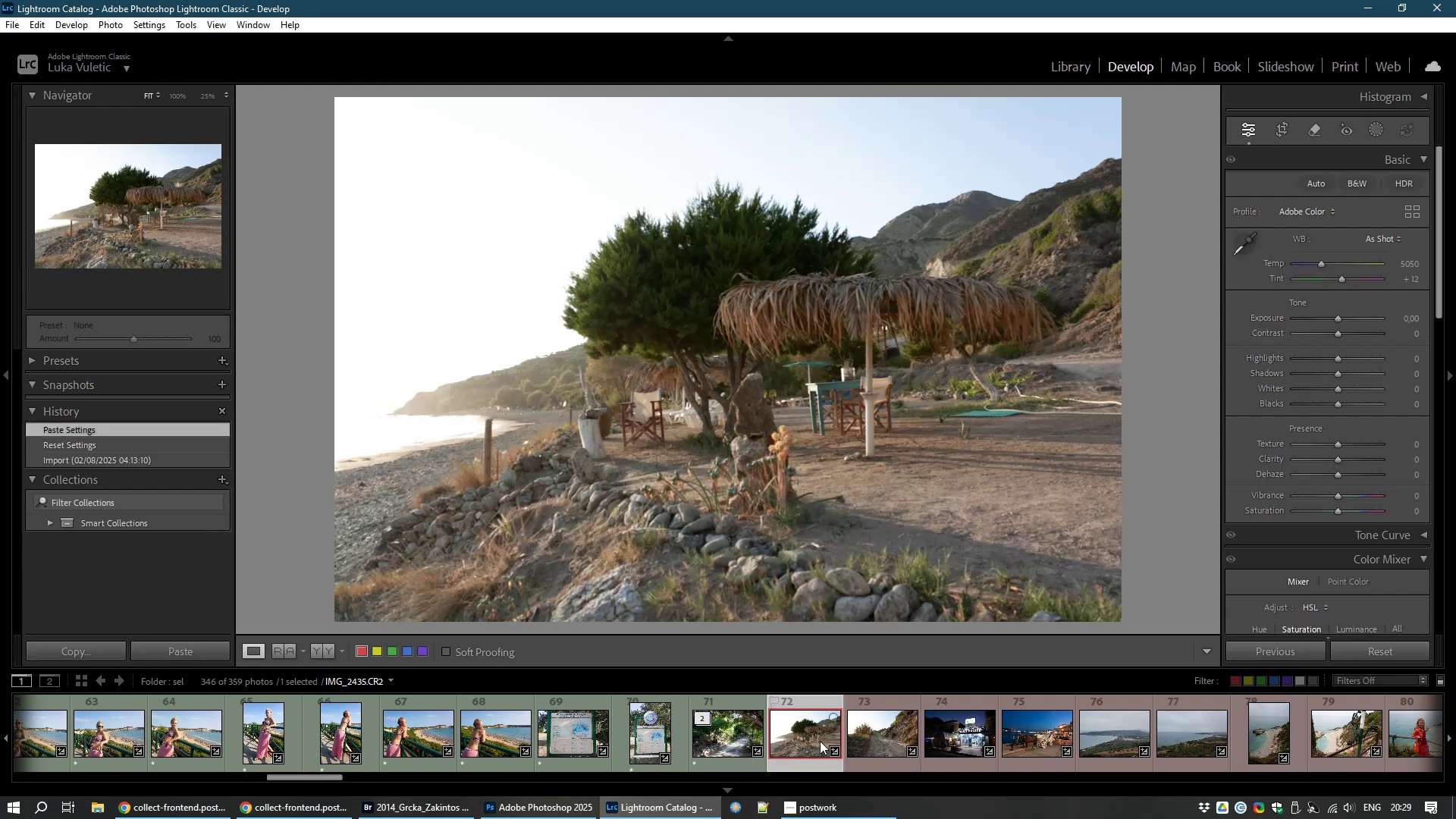 
left_click_drag(start_coordinate=[1338, 356], to_coordinate=[1310, 369])
 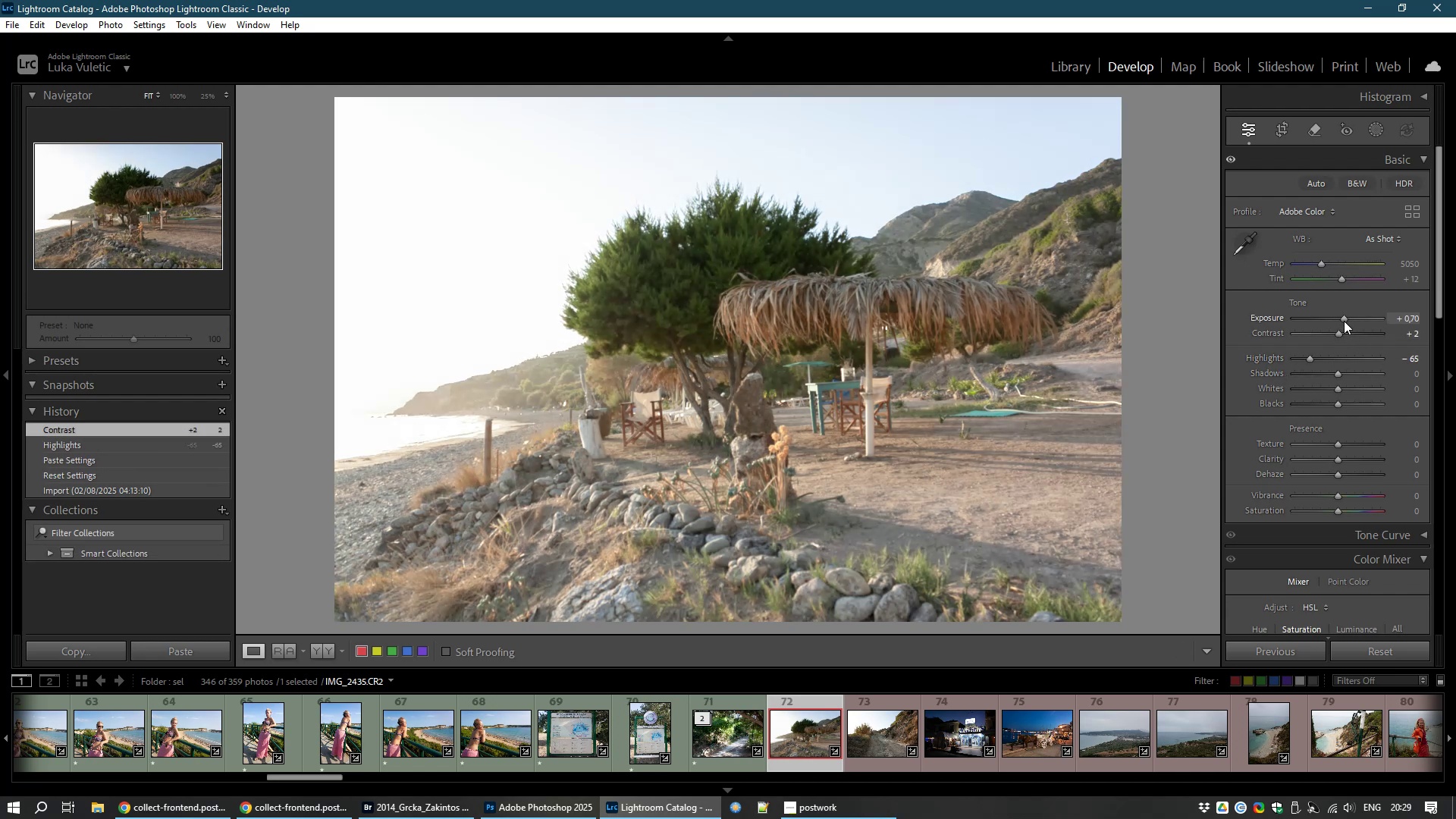 
wait(12.93)
 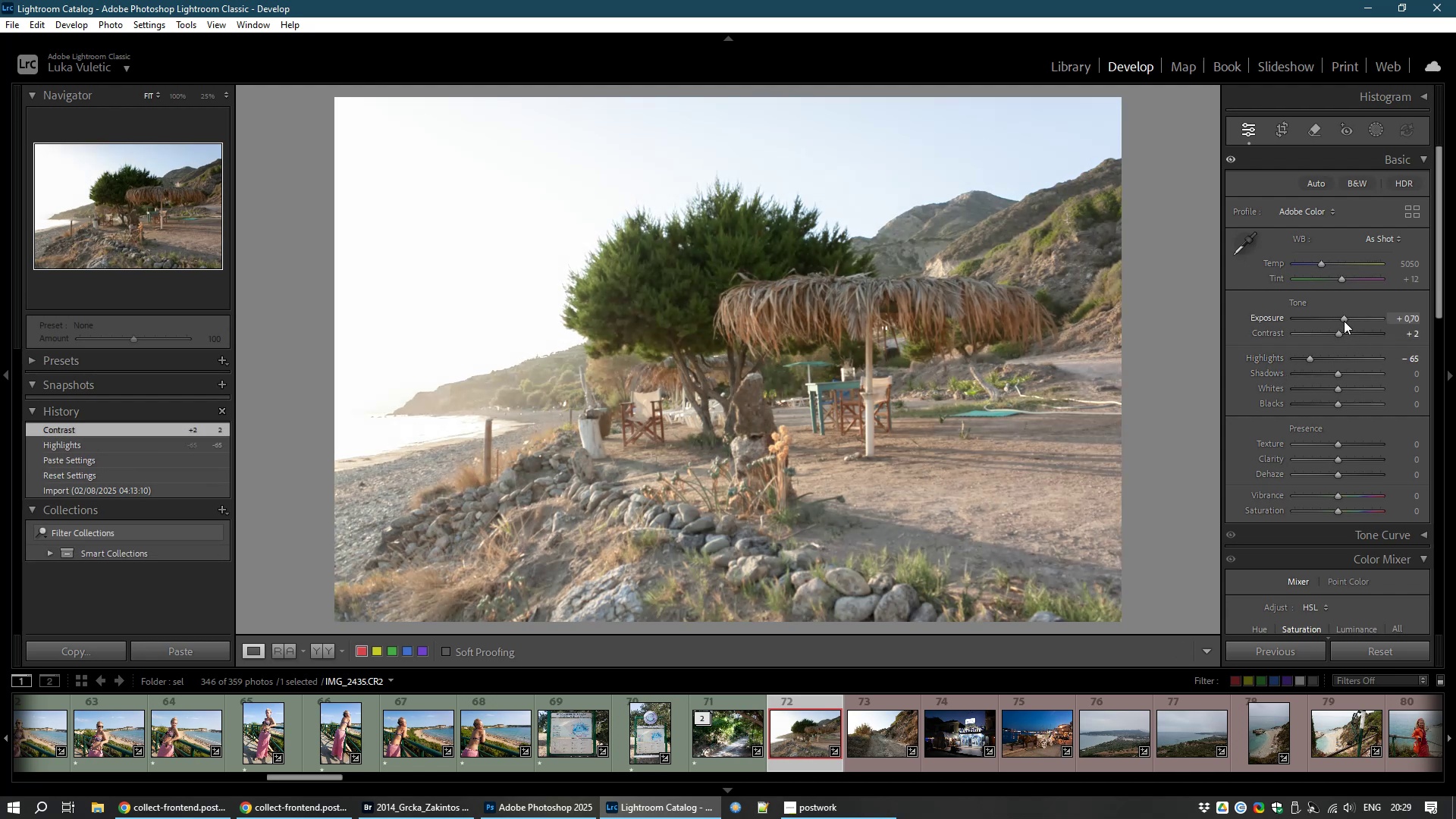 
left_click_drag(start_coordinate=[1339, 475], to_coordinate=[1346, 473])
 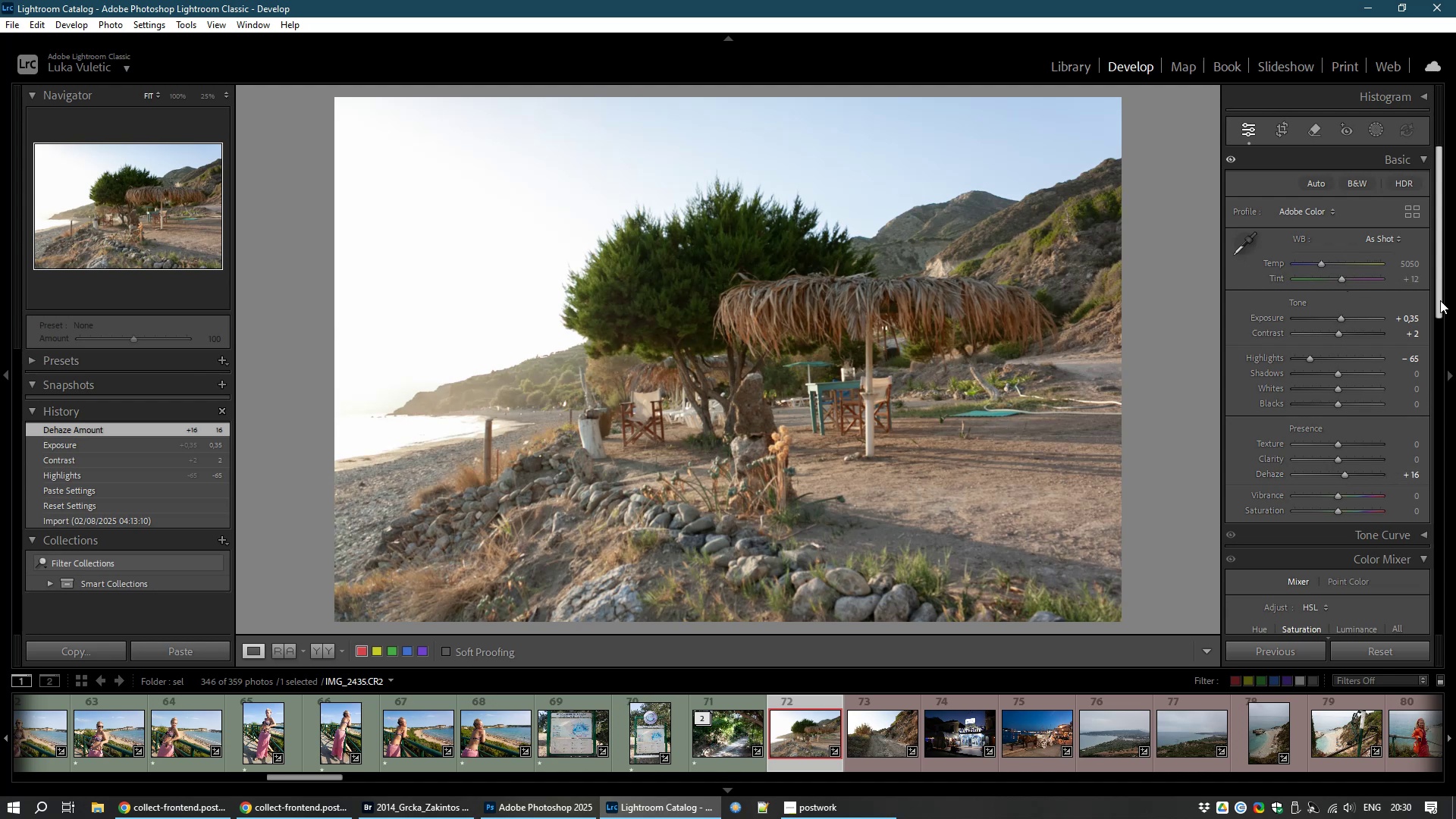 
wait(7.56)
 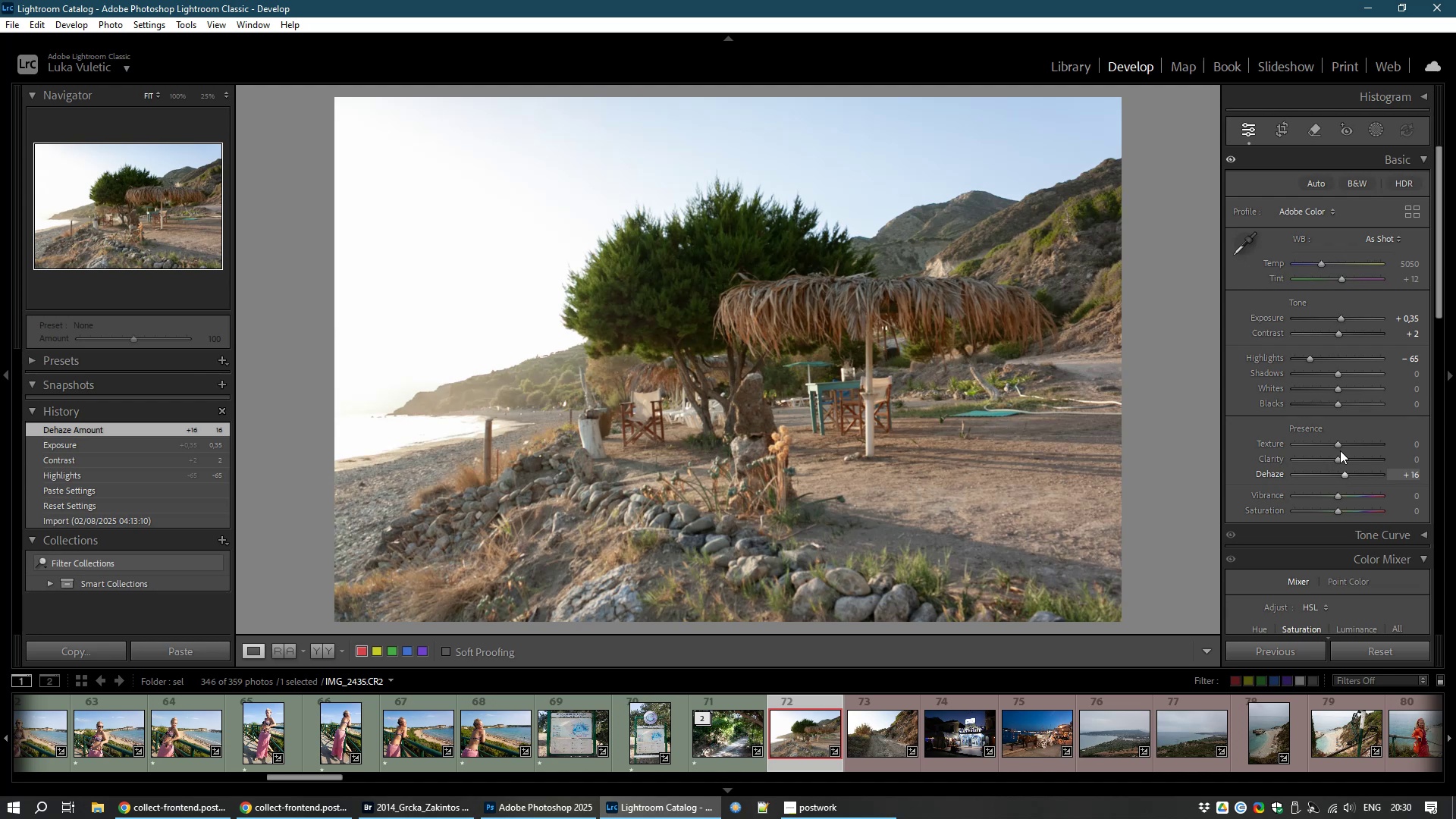 
left_click_drag(start_coordinate=[1337, 496], to_coordinate=[1344, 499])
 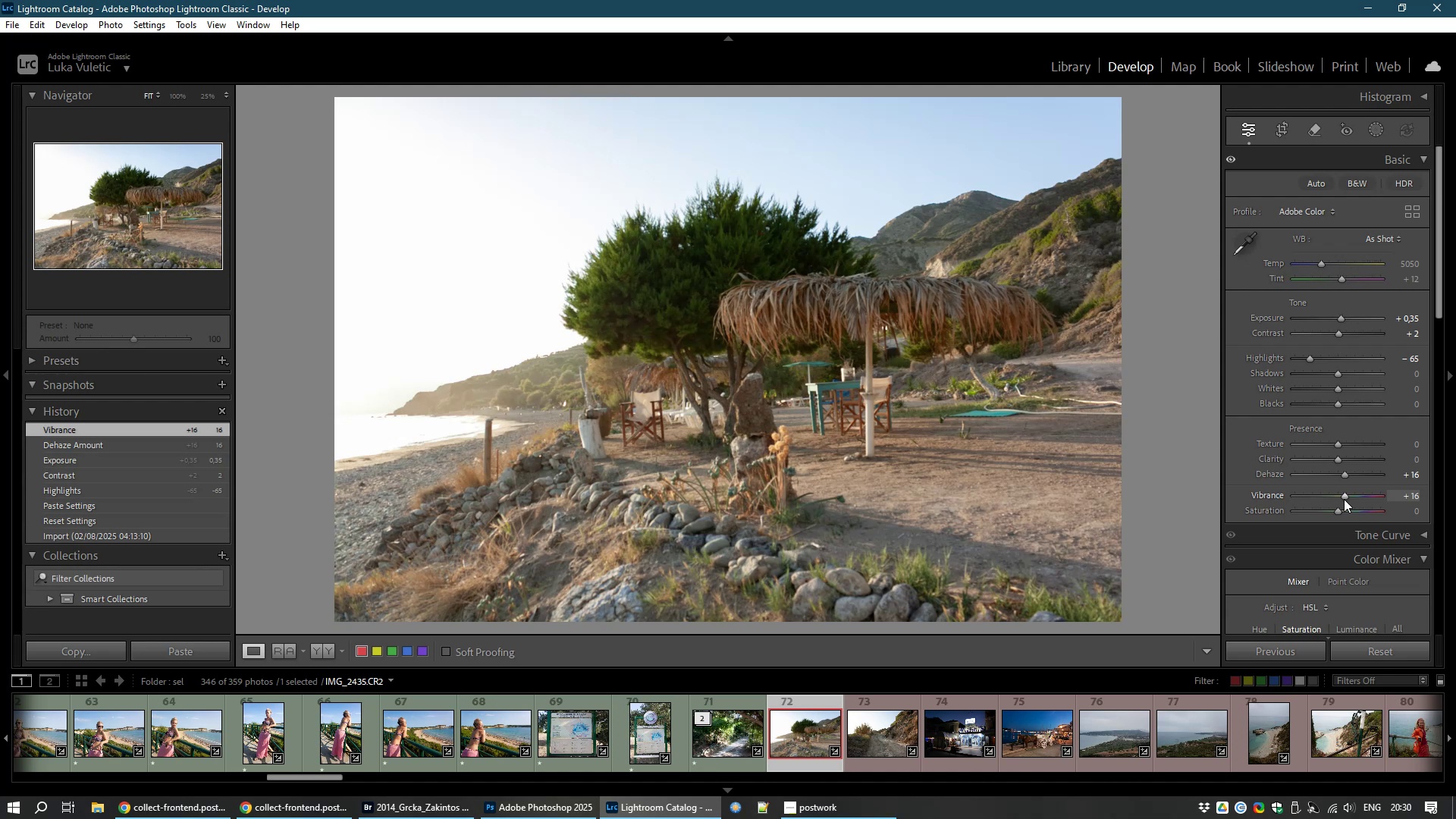 
type(81)
 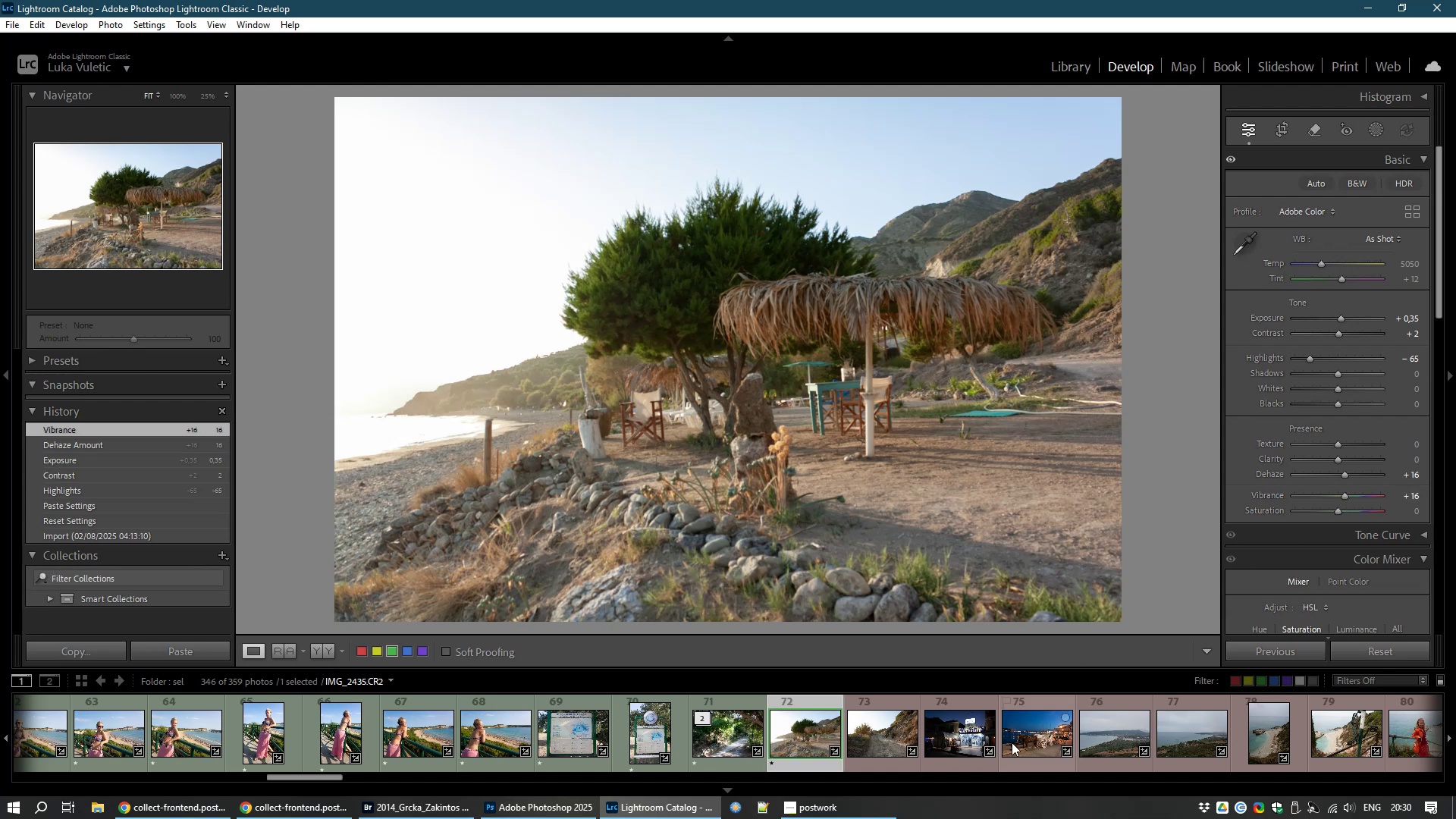 
left_click([889, 749])
 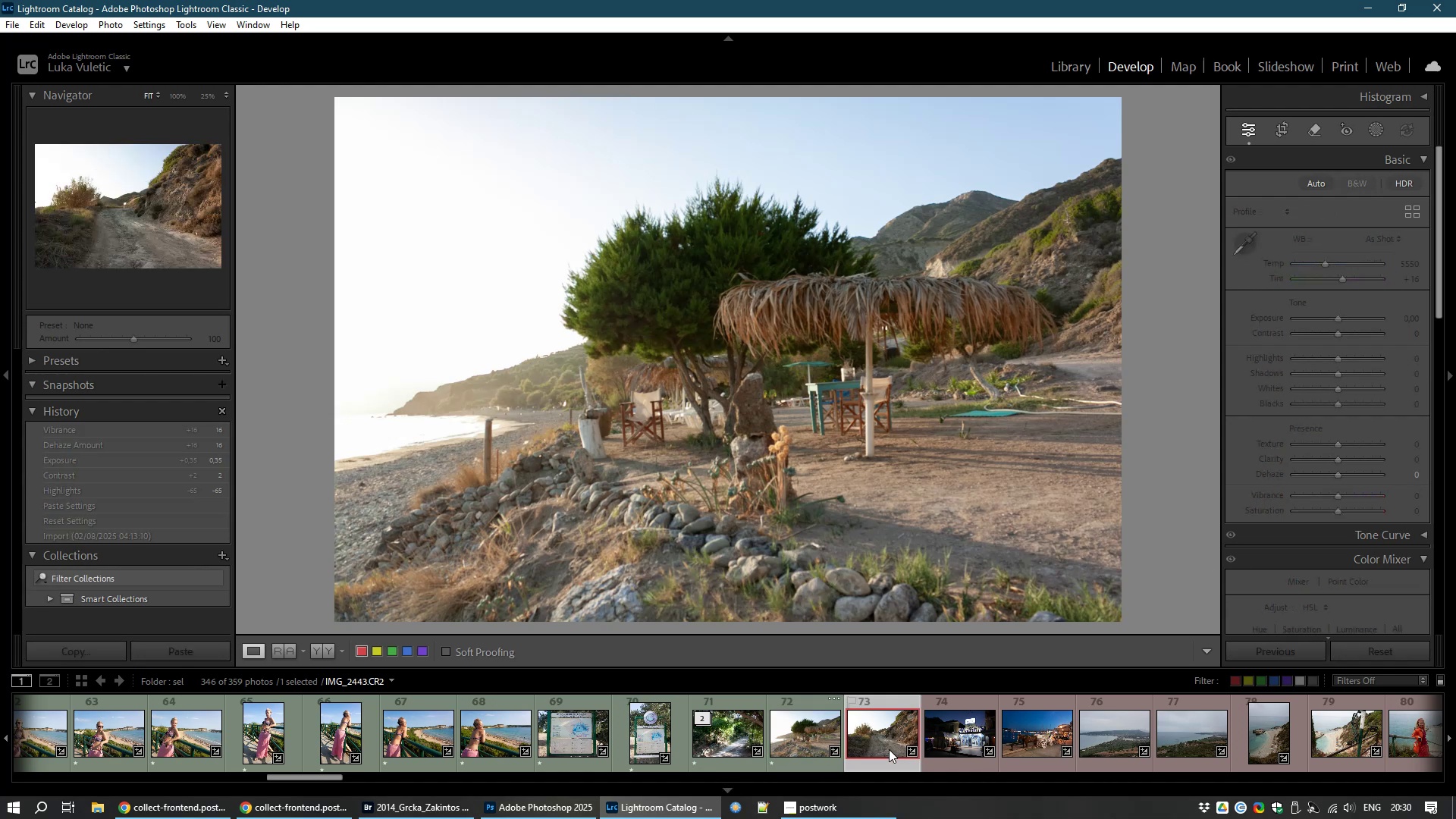 
right_click([889, 749])
 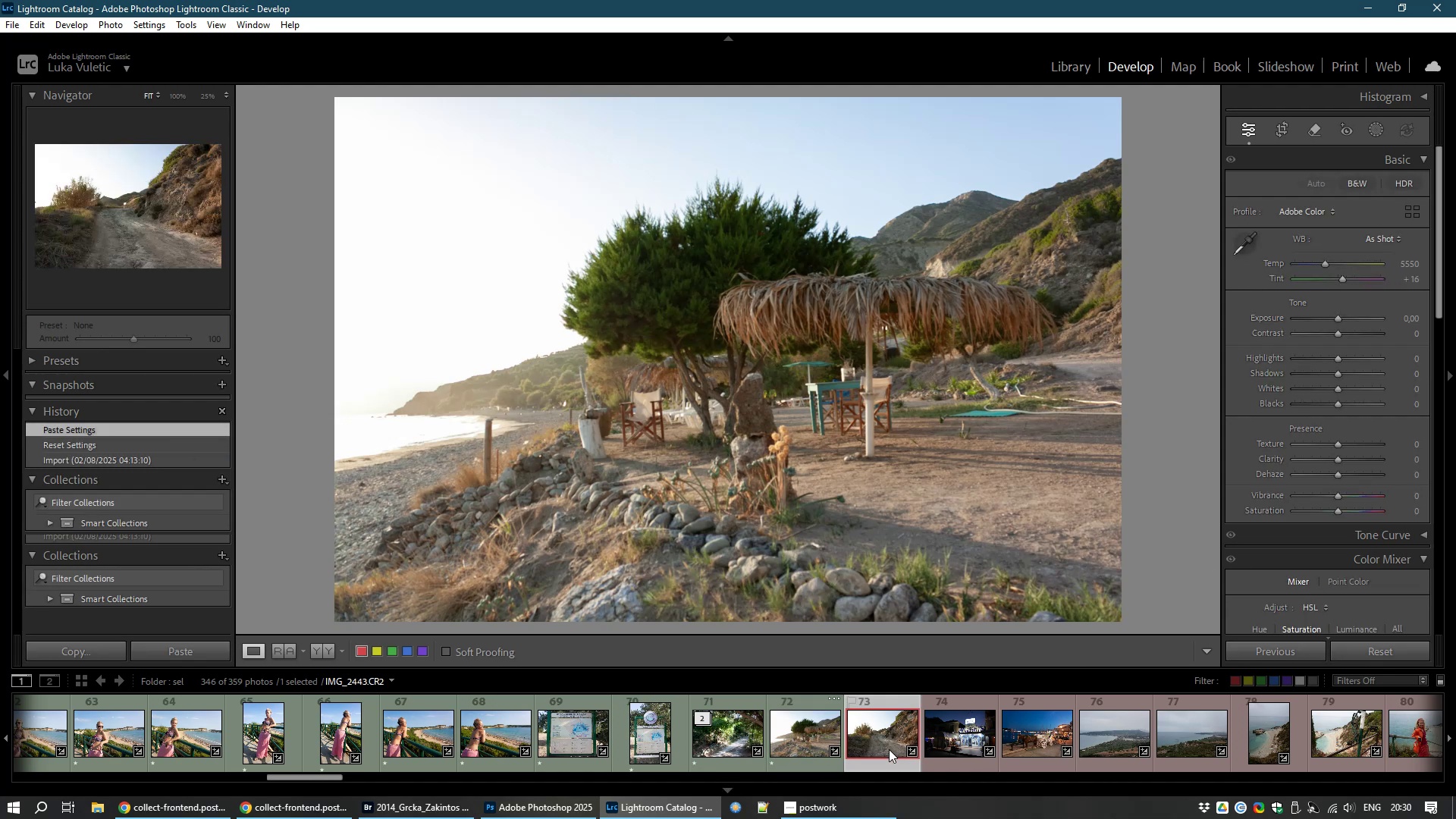 
left_click([889, 749])
 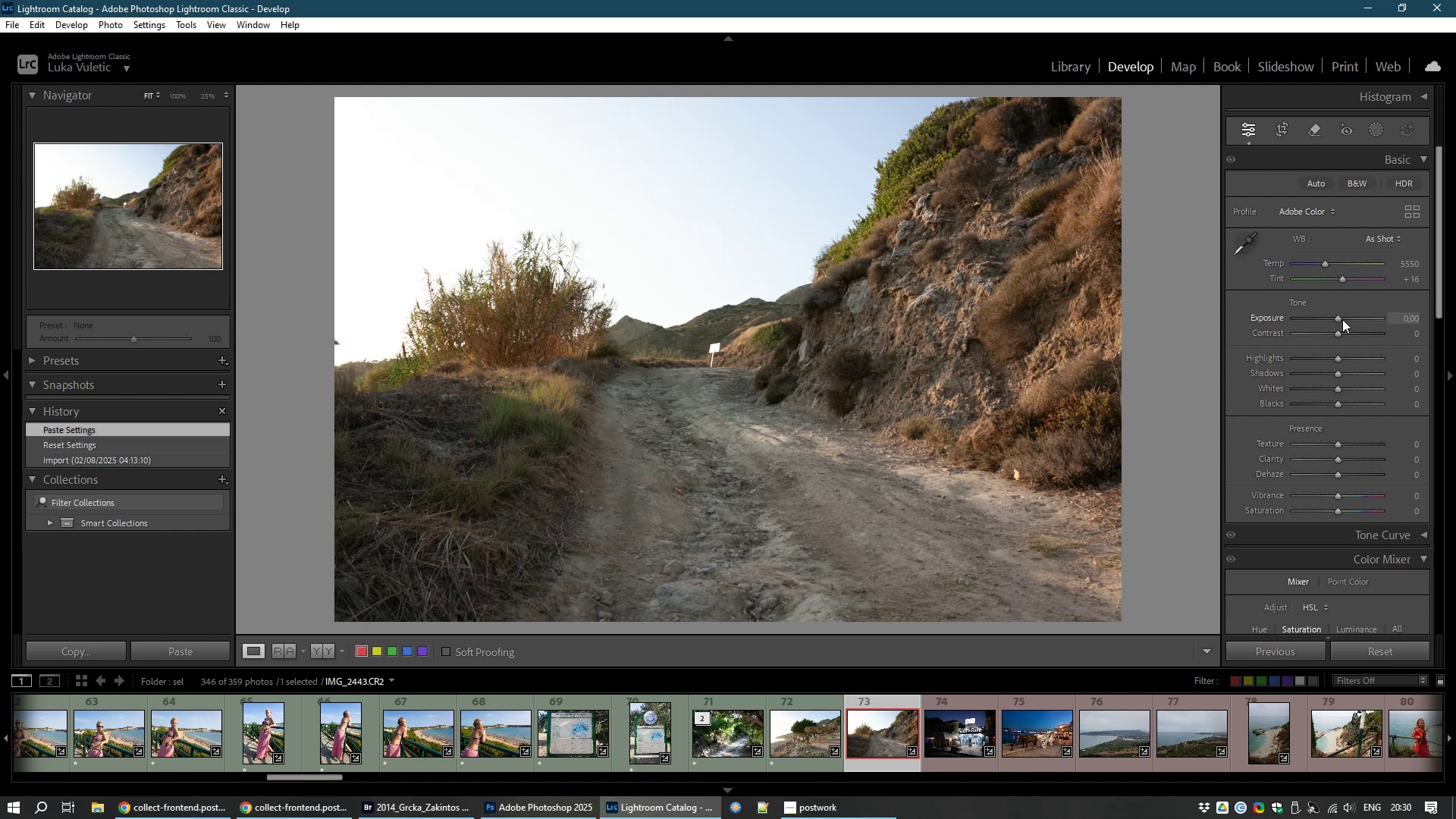 
wait(5.53)
 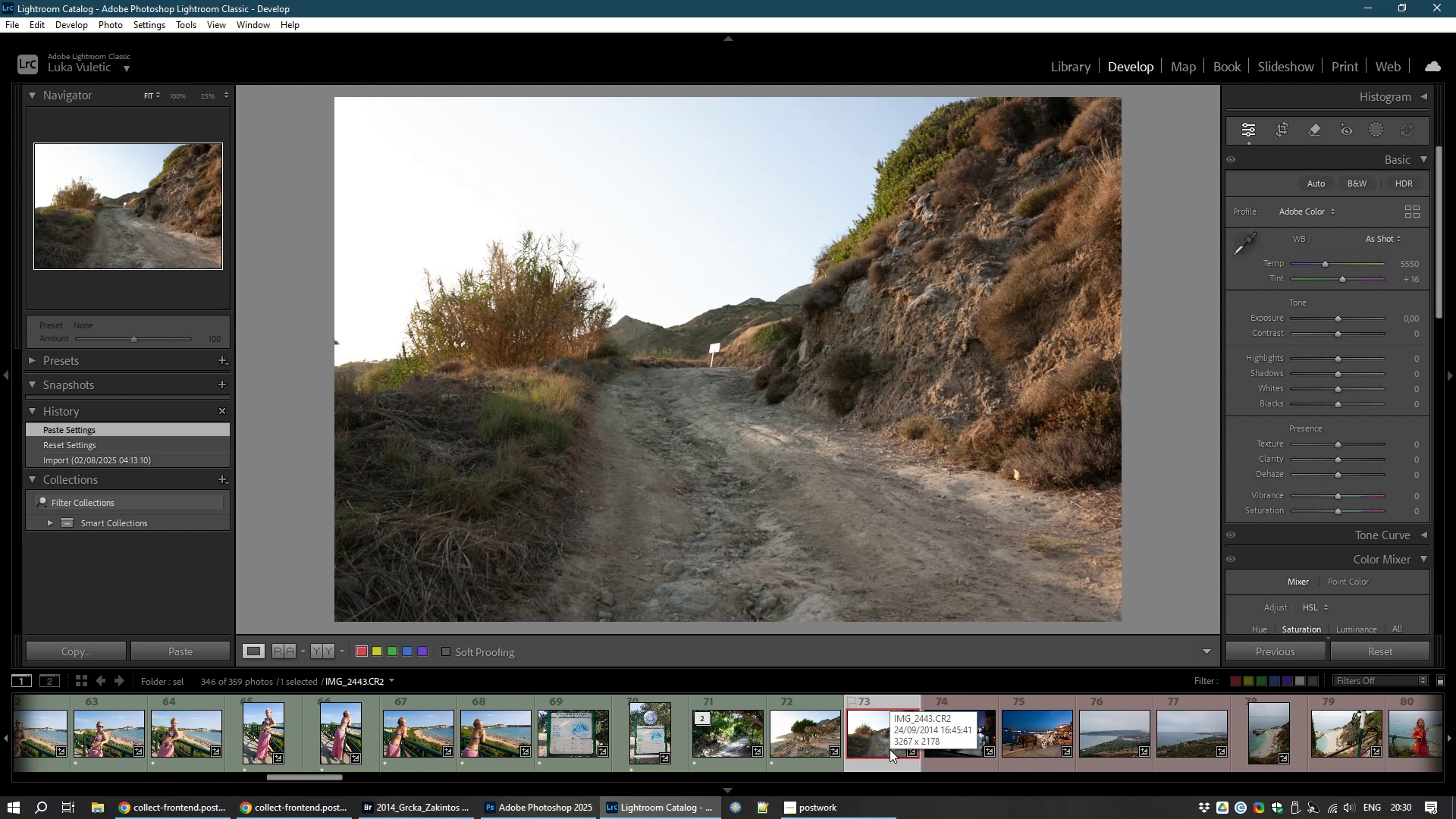 
right_click([1345, 321])
 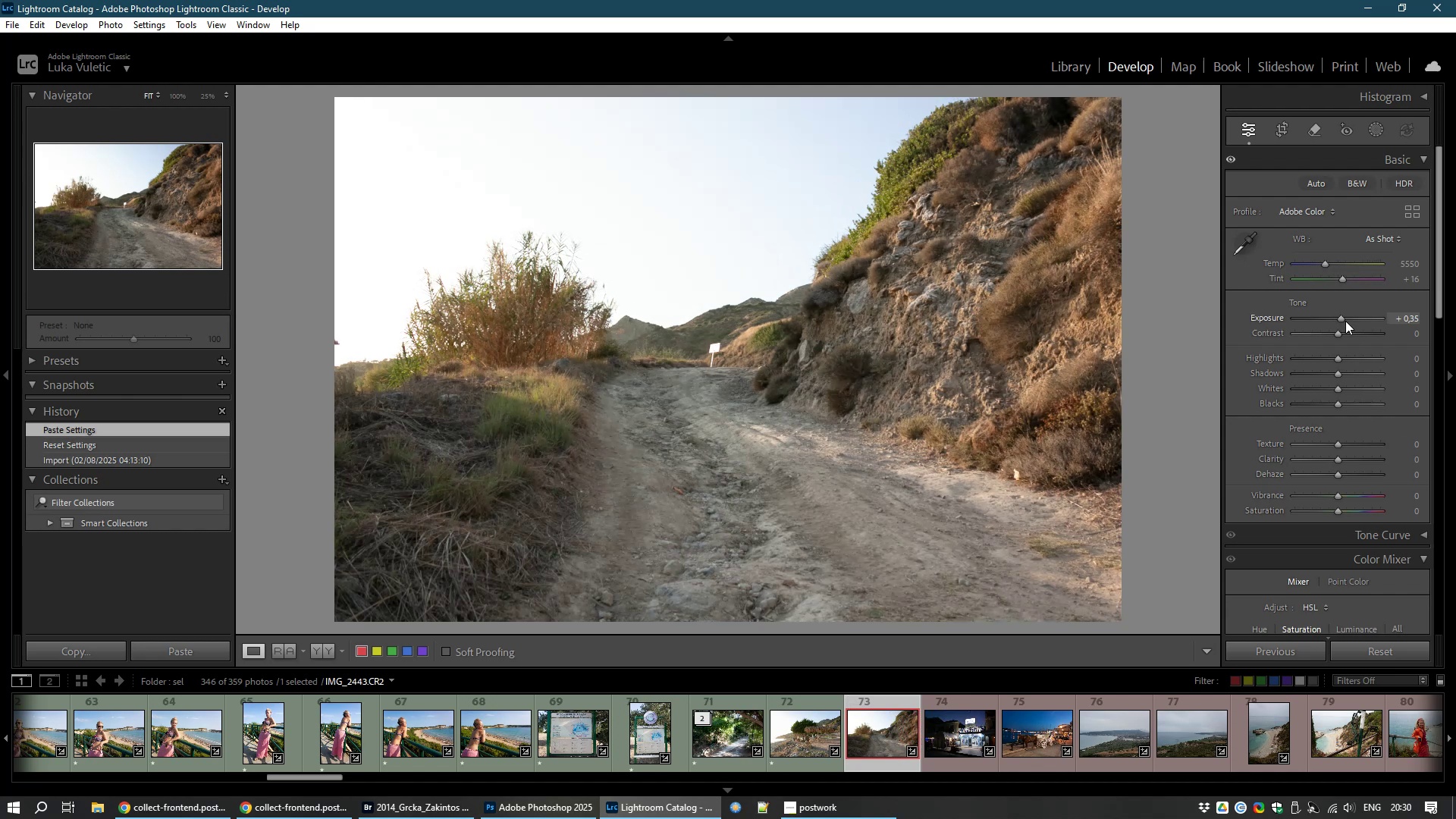 
left_click([1345, 321])
 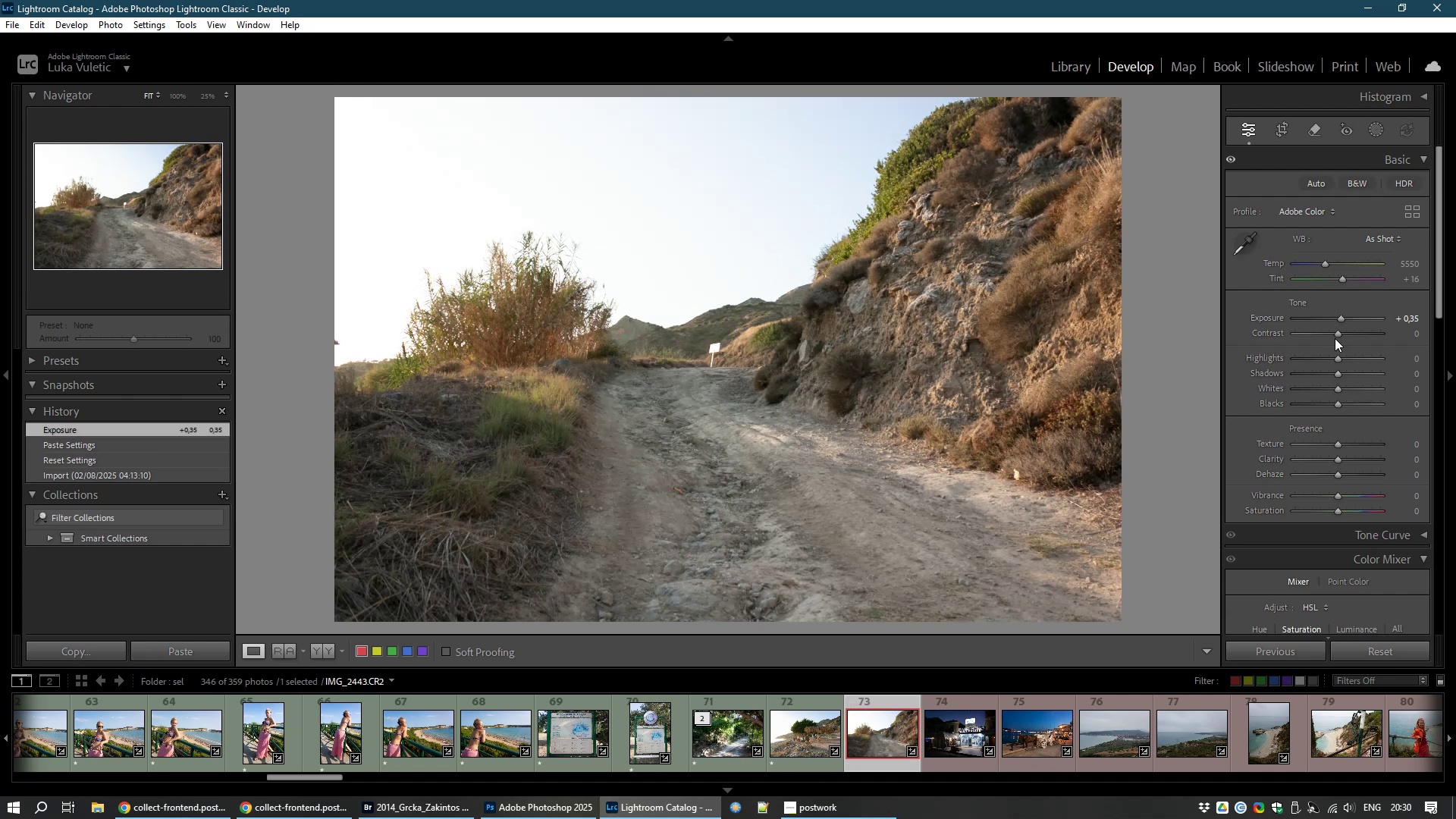 
left_click_drag(start_coordinate=[1338, 334], to_coordinate=[1341, 337])
 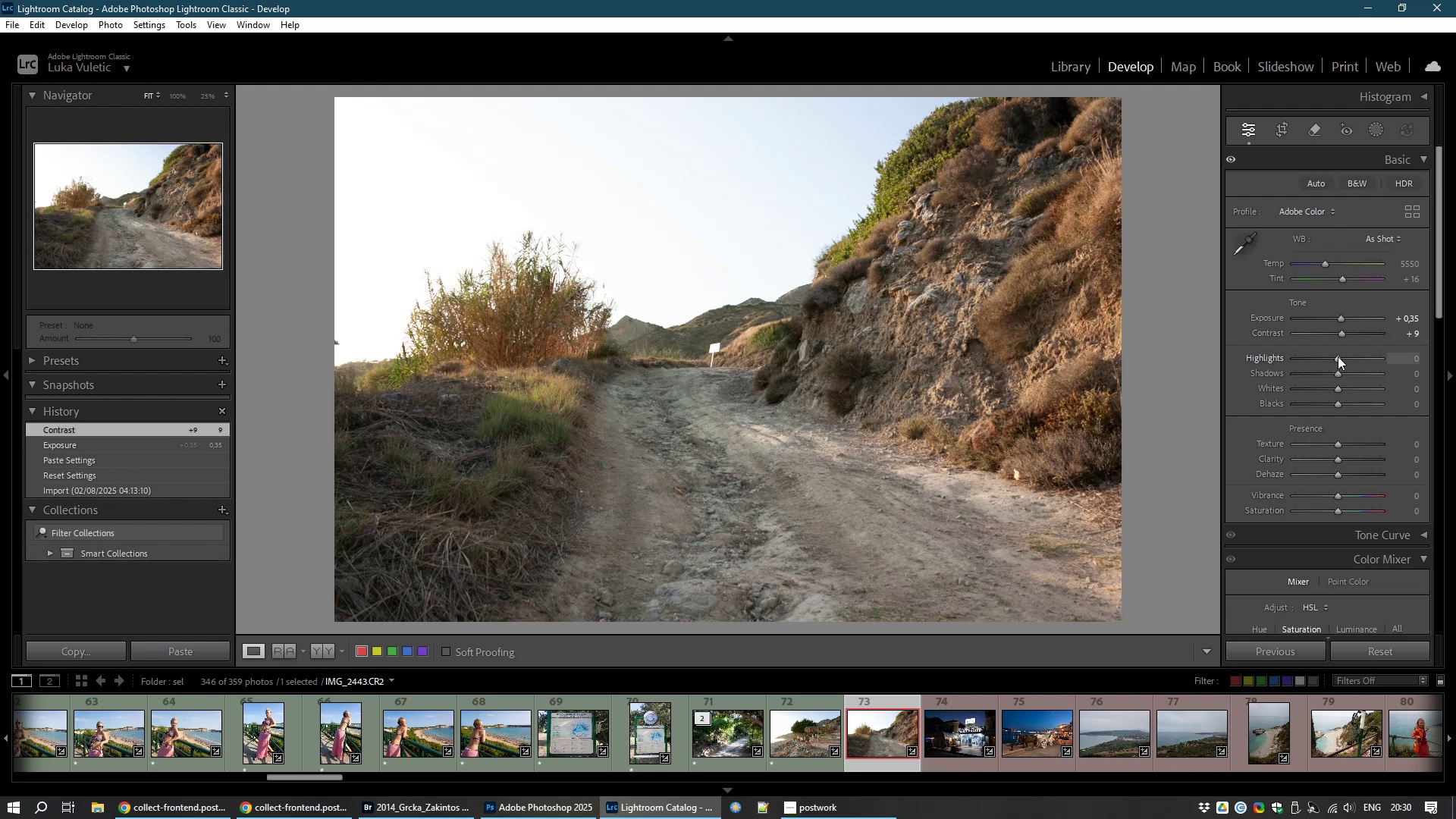 
left_click_drag(start_coordinate=[1337, 375], to_coordinate=[1343, 375])
 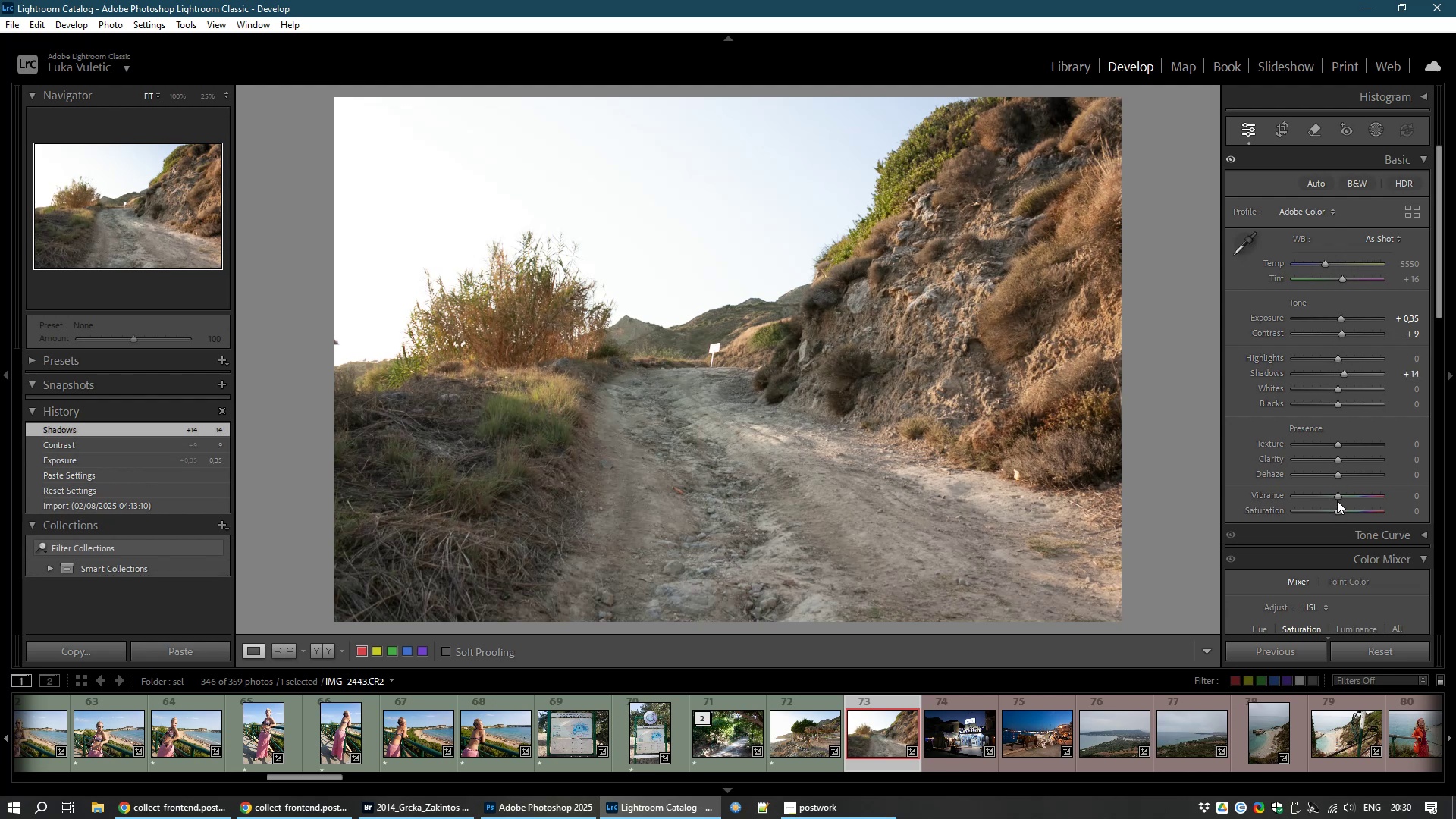 
left_click_drag(start_coordinate=[1336, 495], to_coordinate=[1328, 502])
 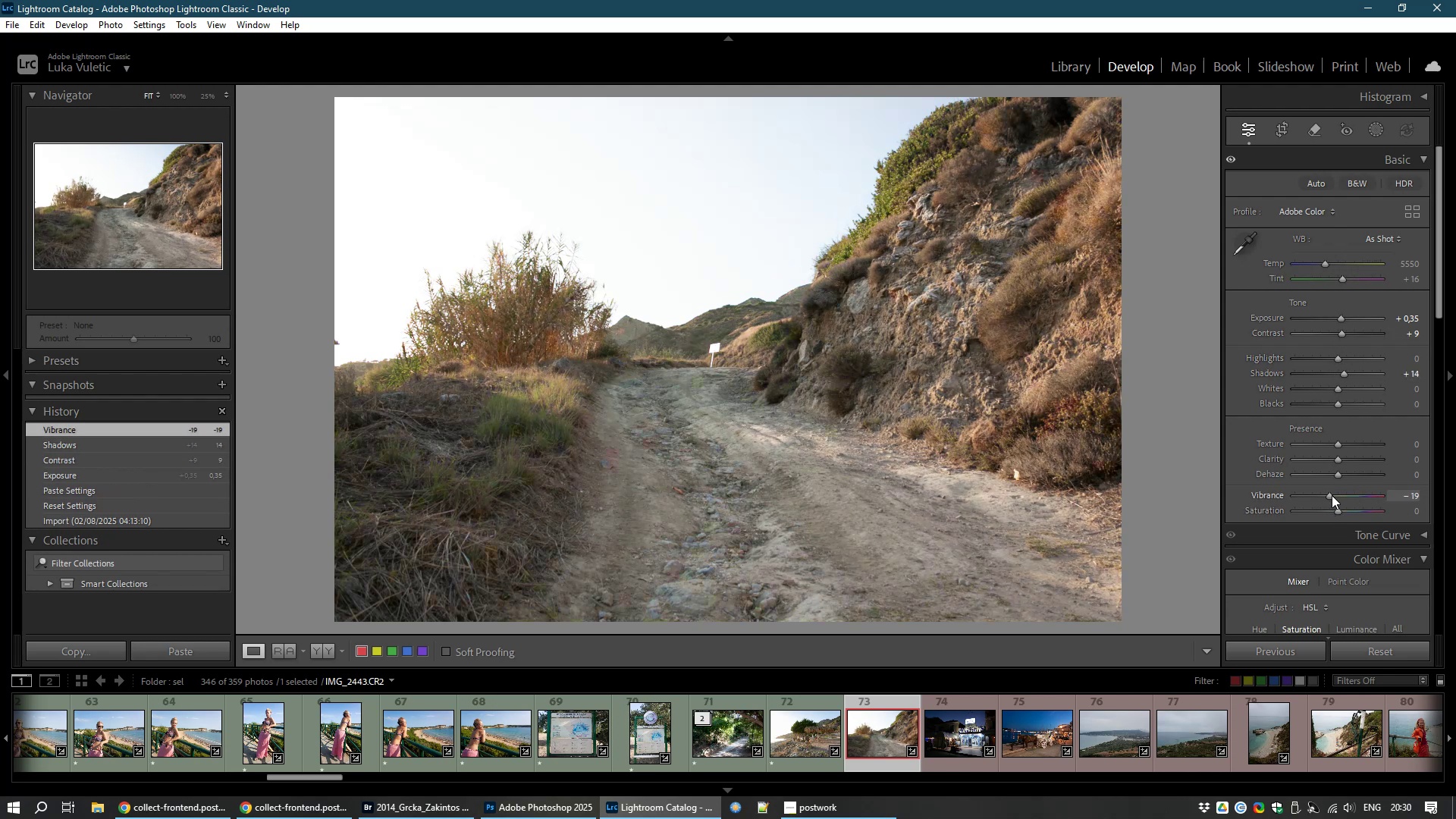 
double_click([1332, 495])
 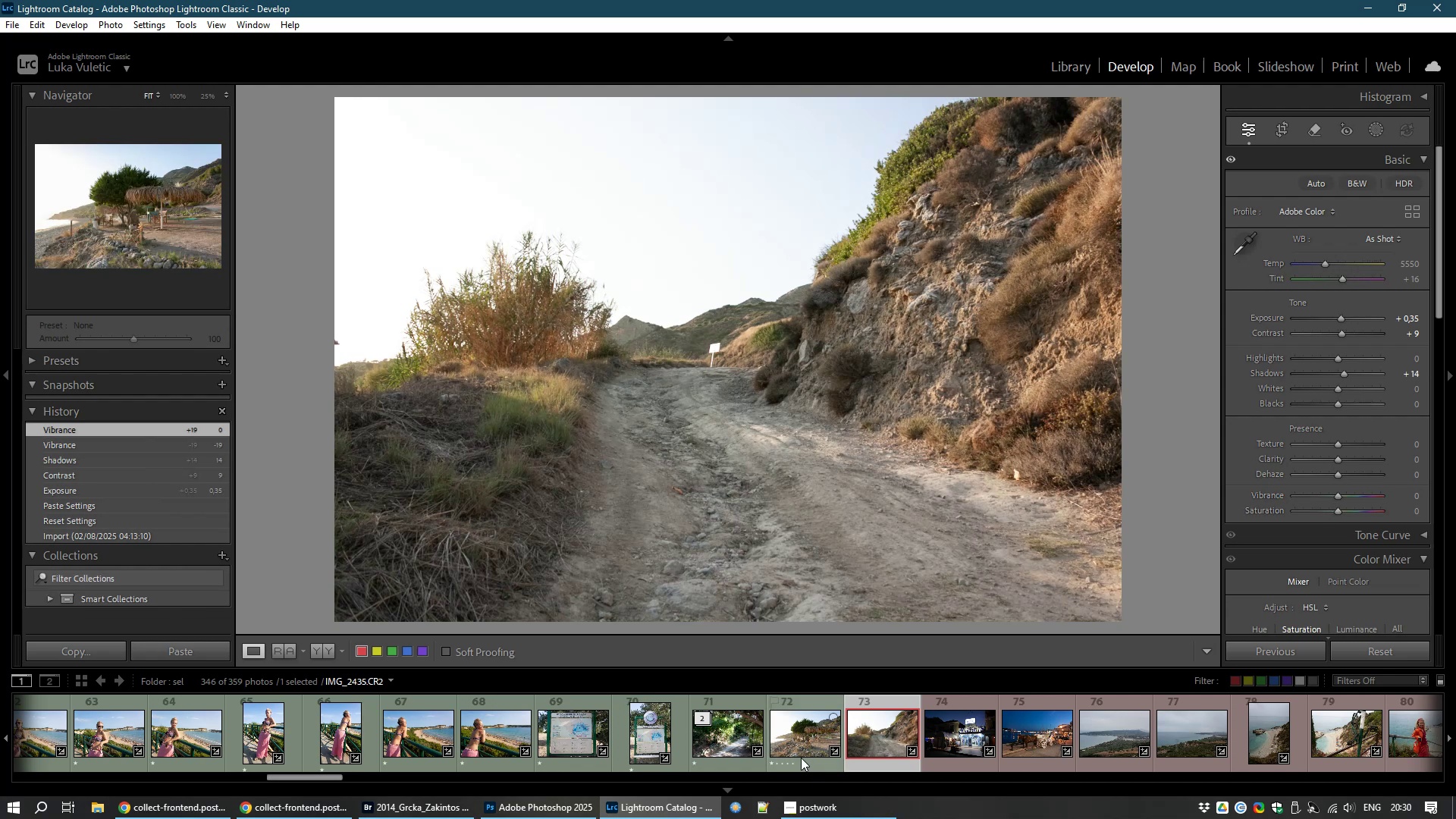 
wait(7.79)
 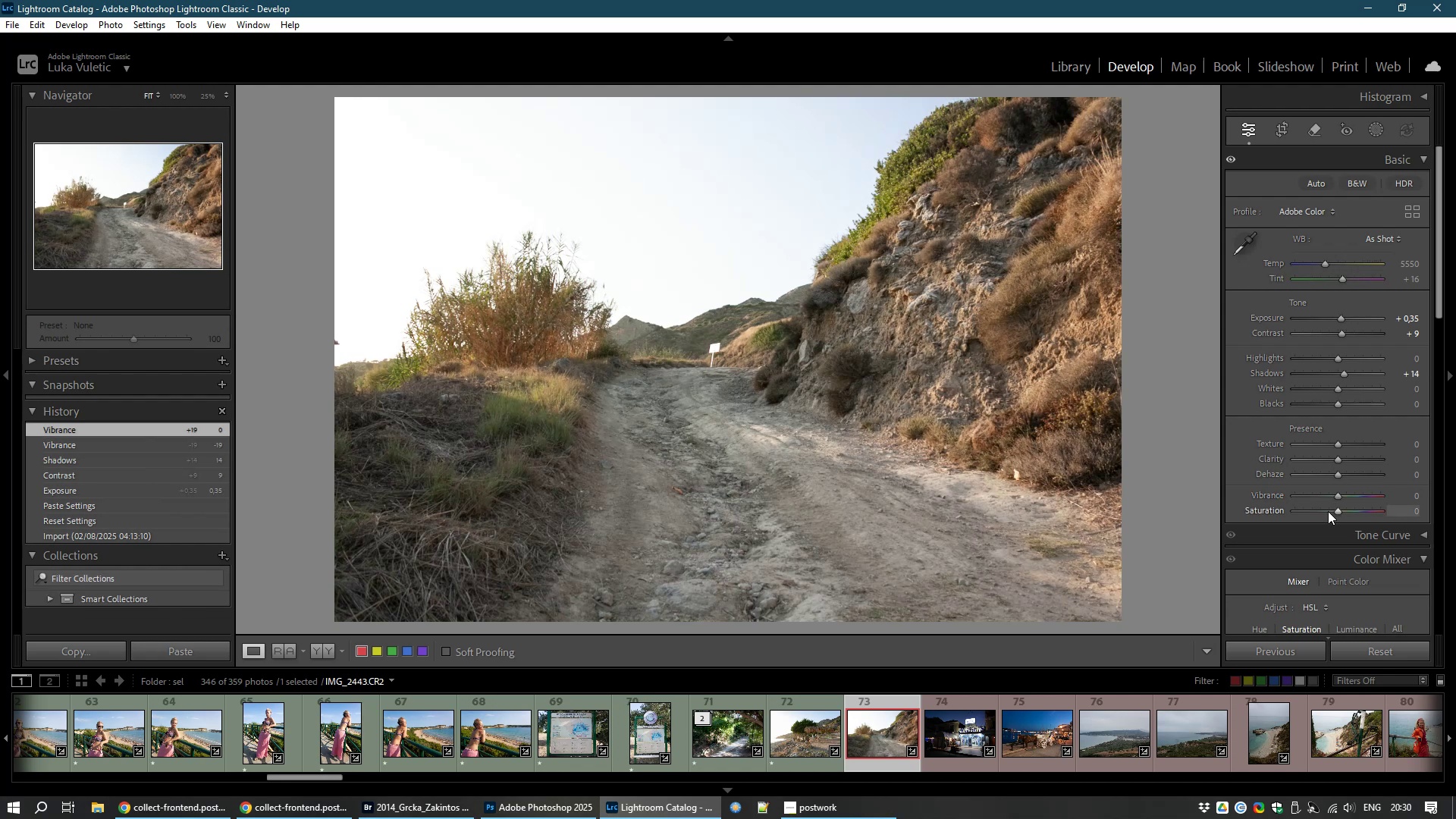 
type(81)
 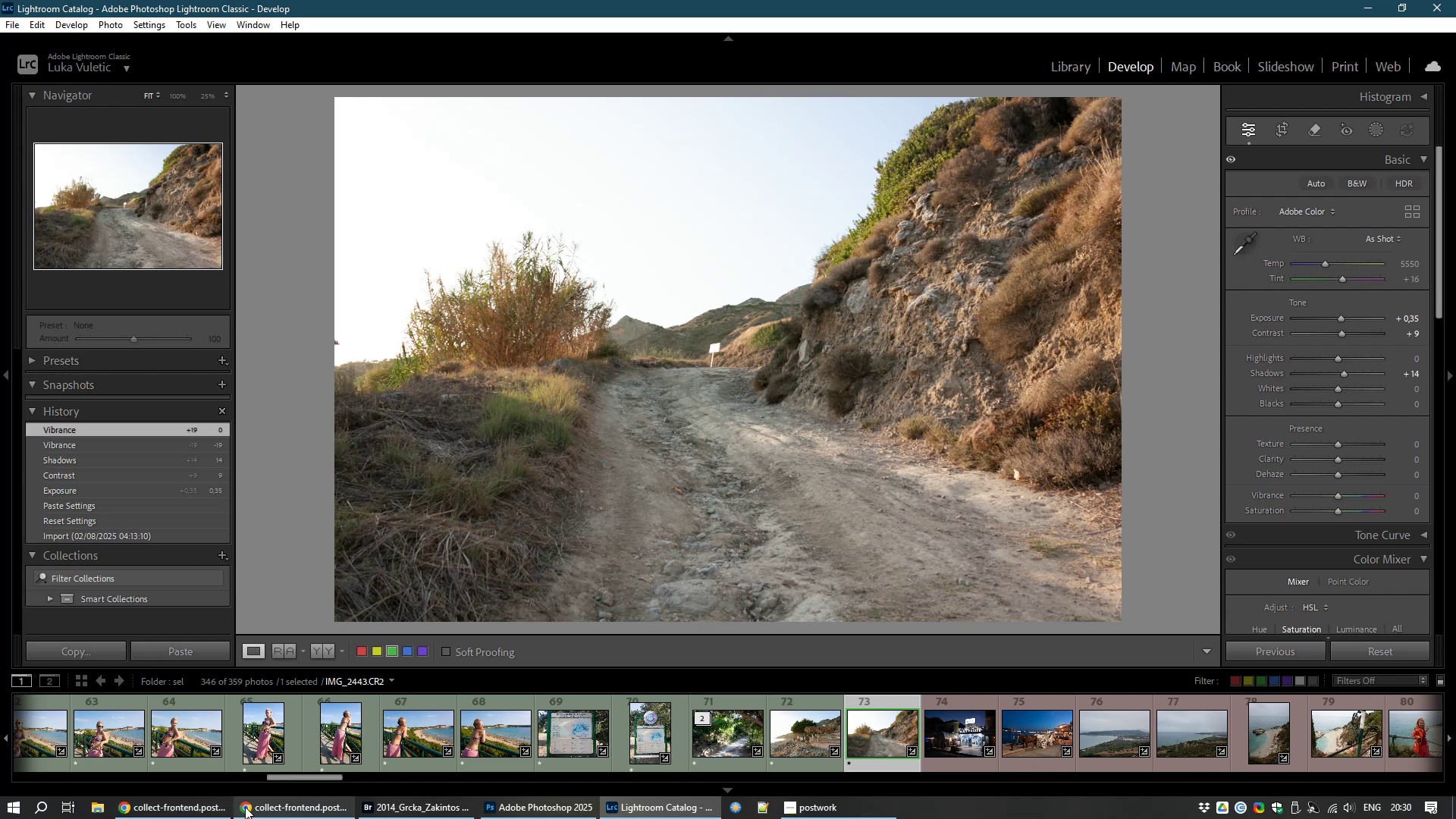 
left_click([178, 808])
 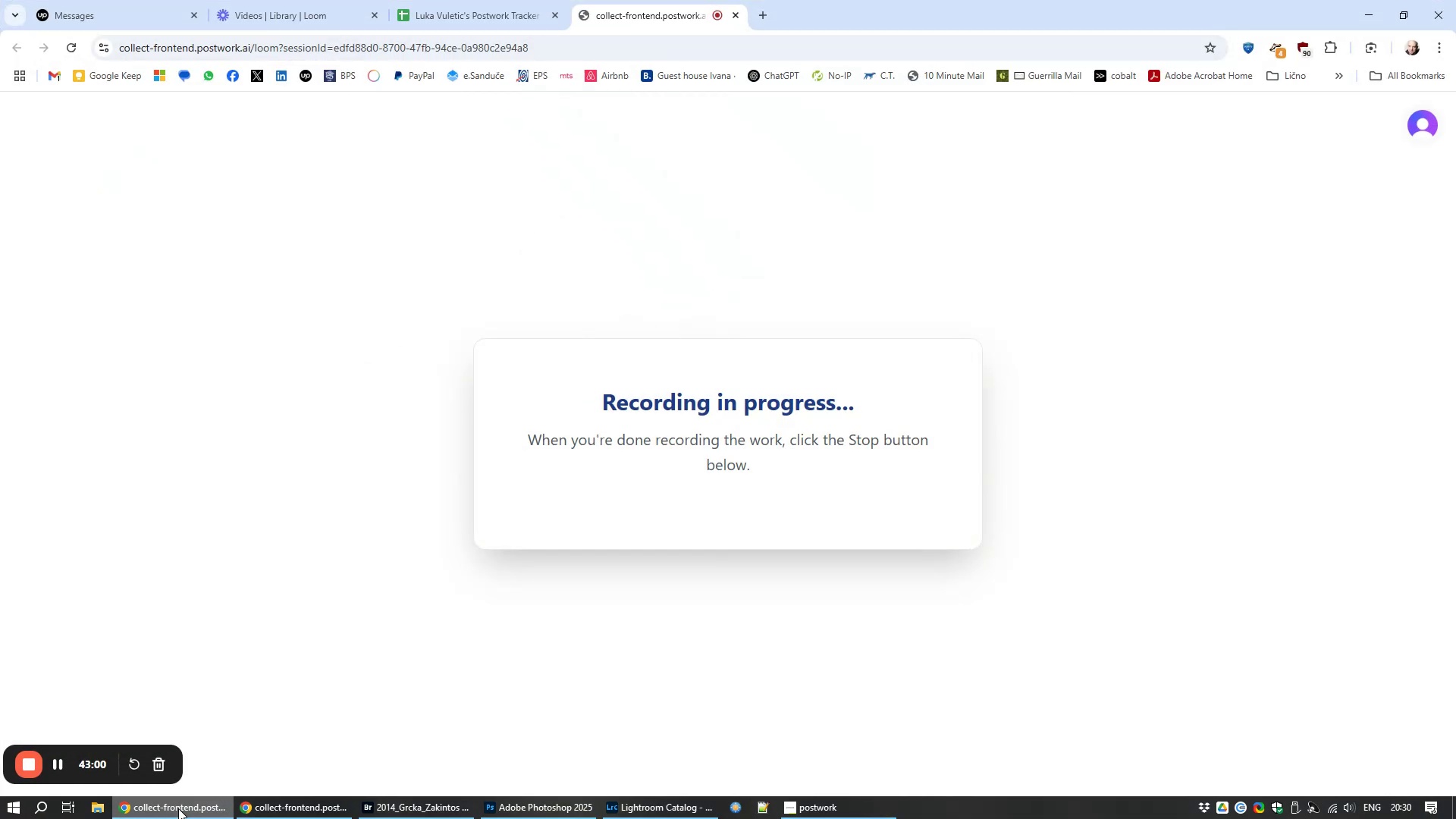 
left_click([178, 808])
 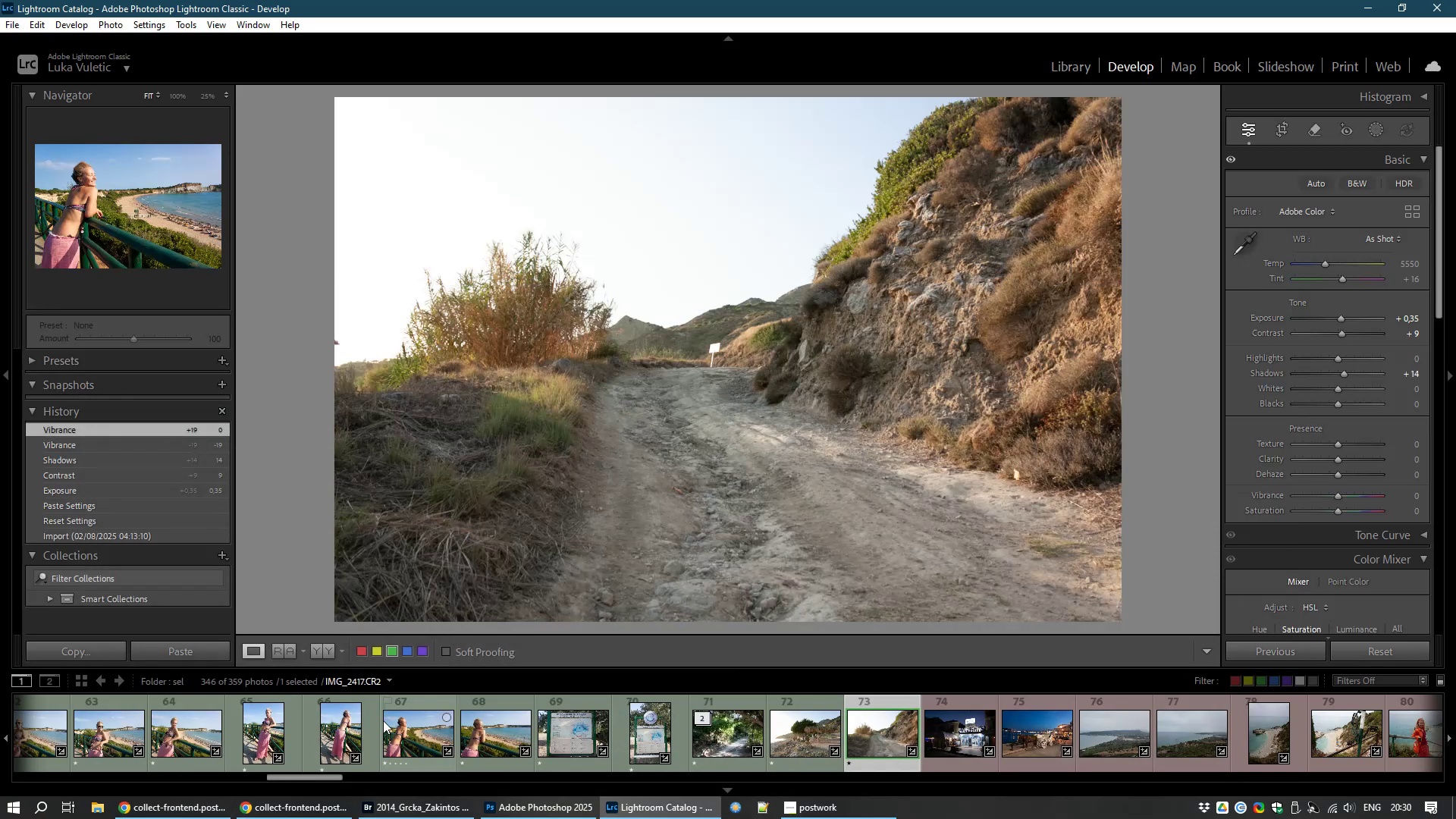 
wait(9.07)
 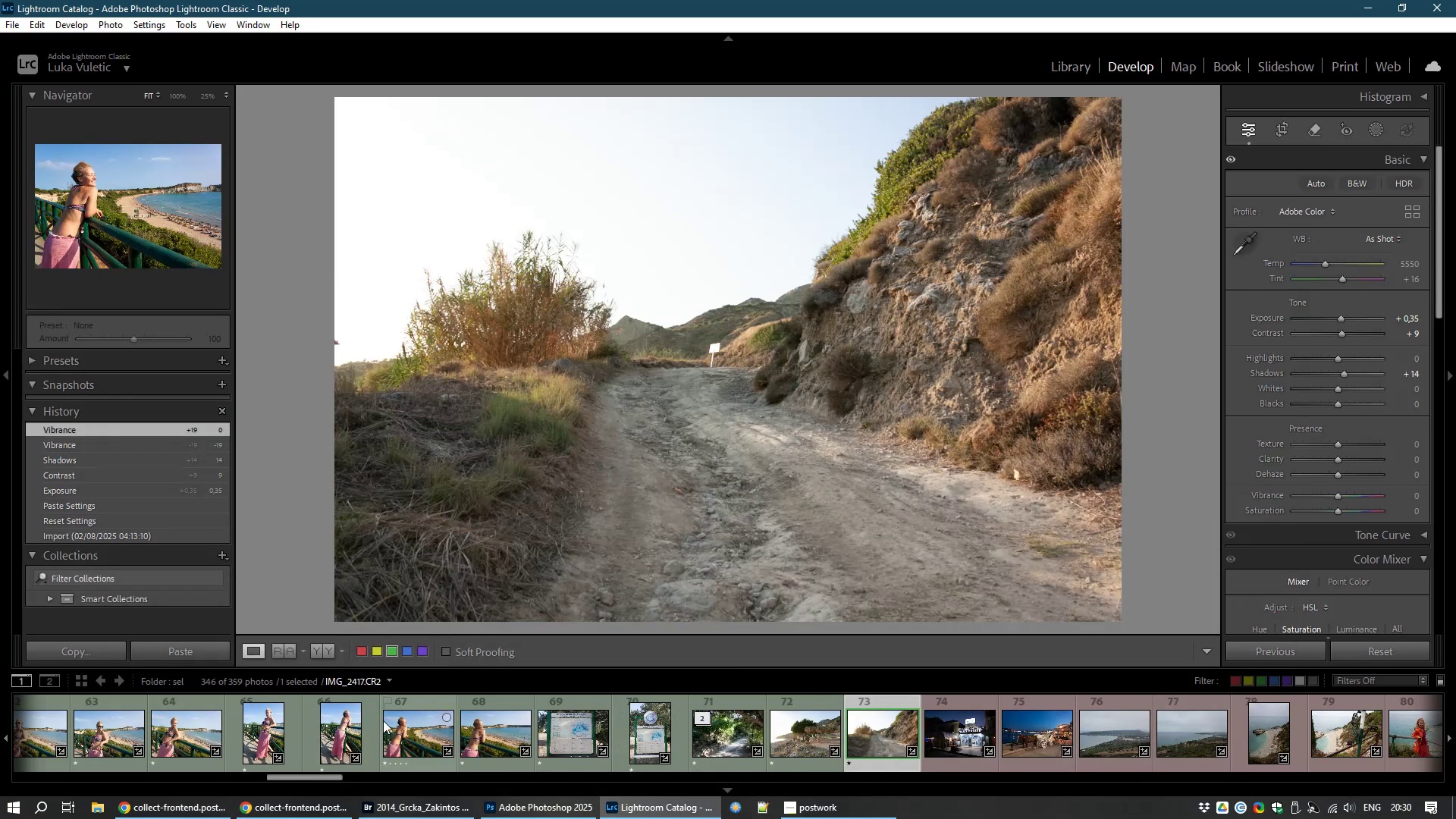 
left_click([947, 745])
 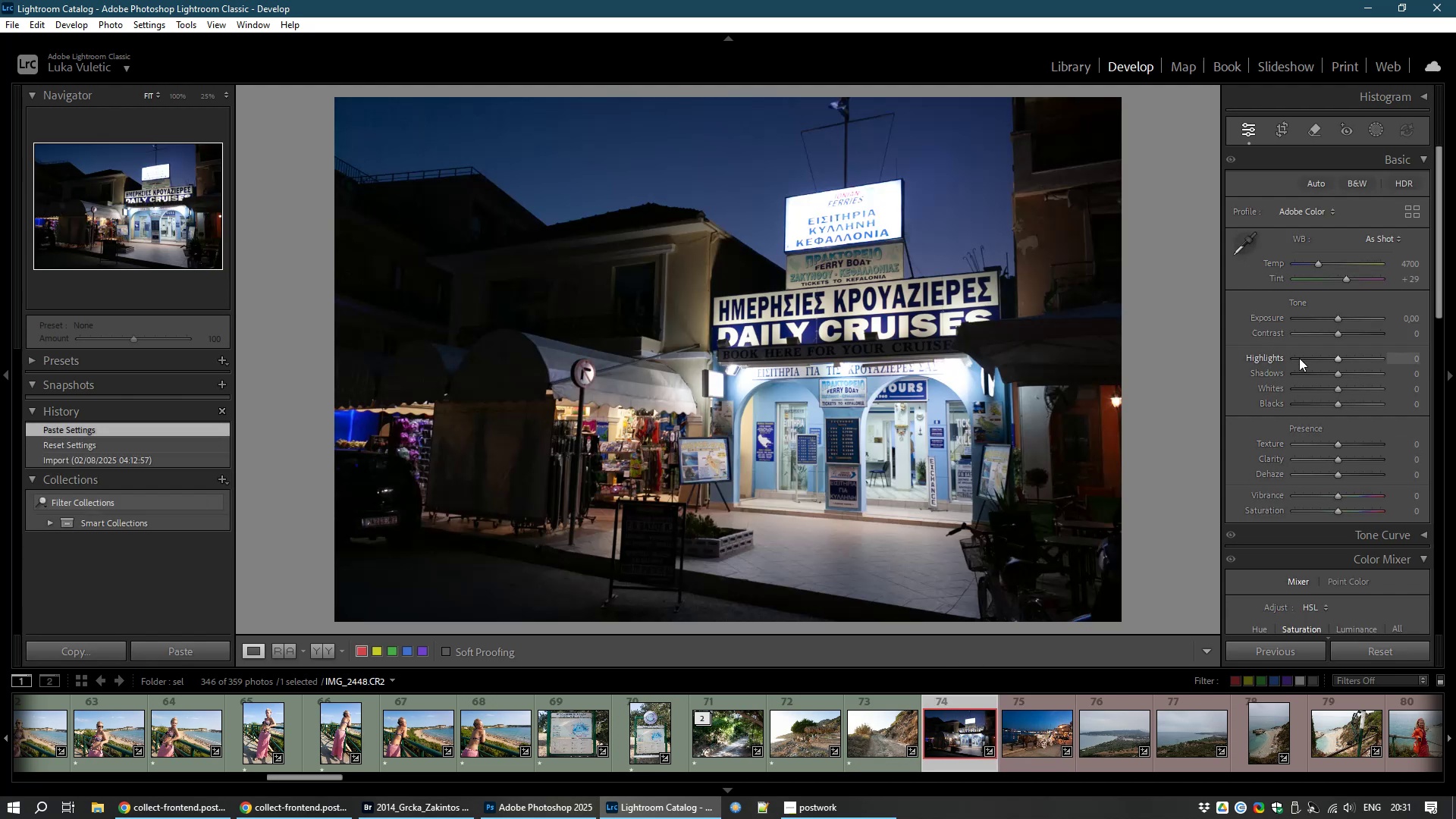 
wait(6.25)
 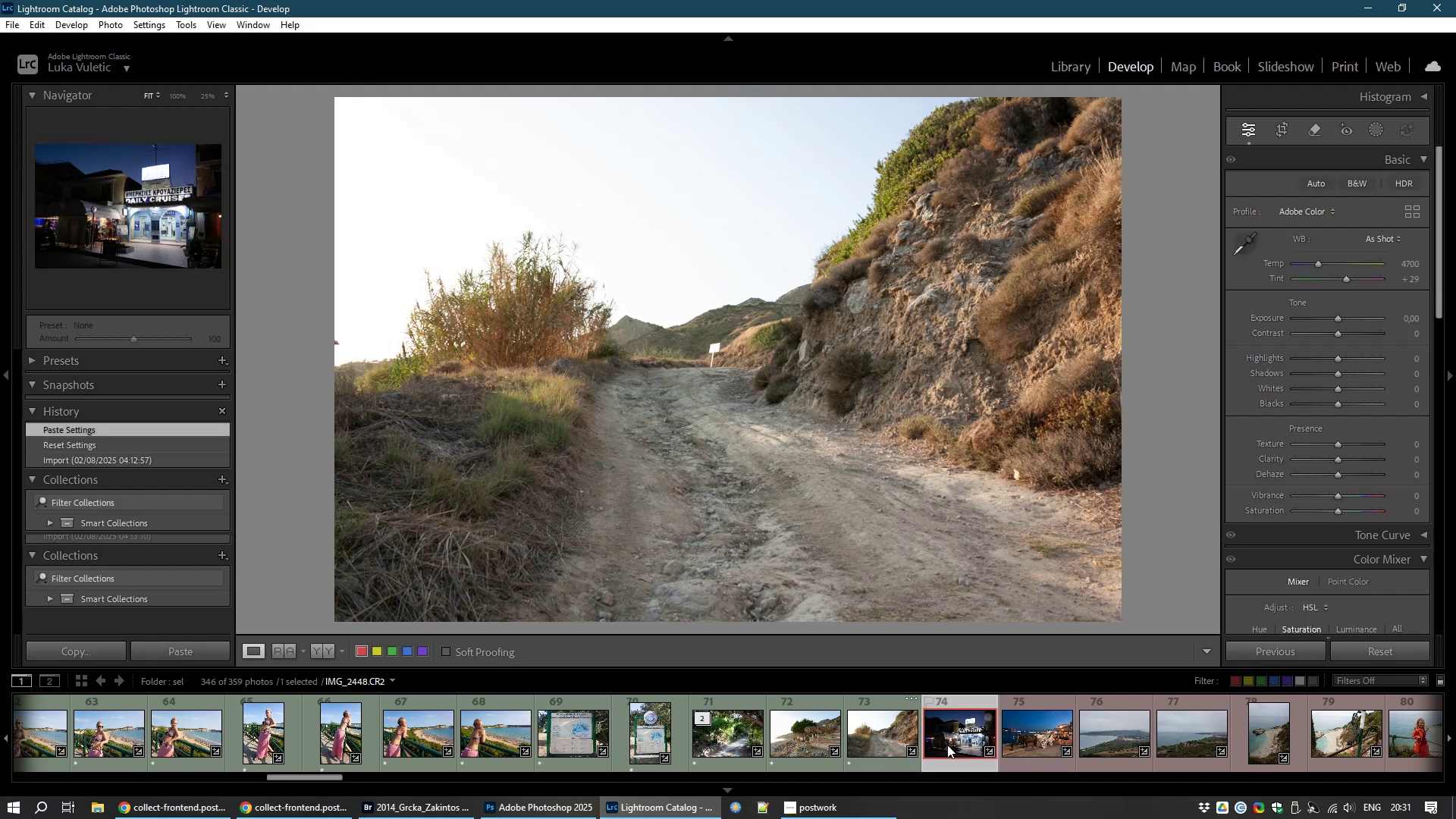 
left_click_drag(start_coordinate=[1338, 376], to_coordinate=[1379, 378])
 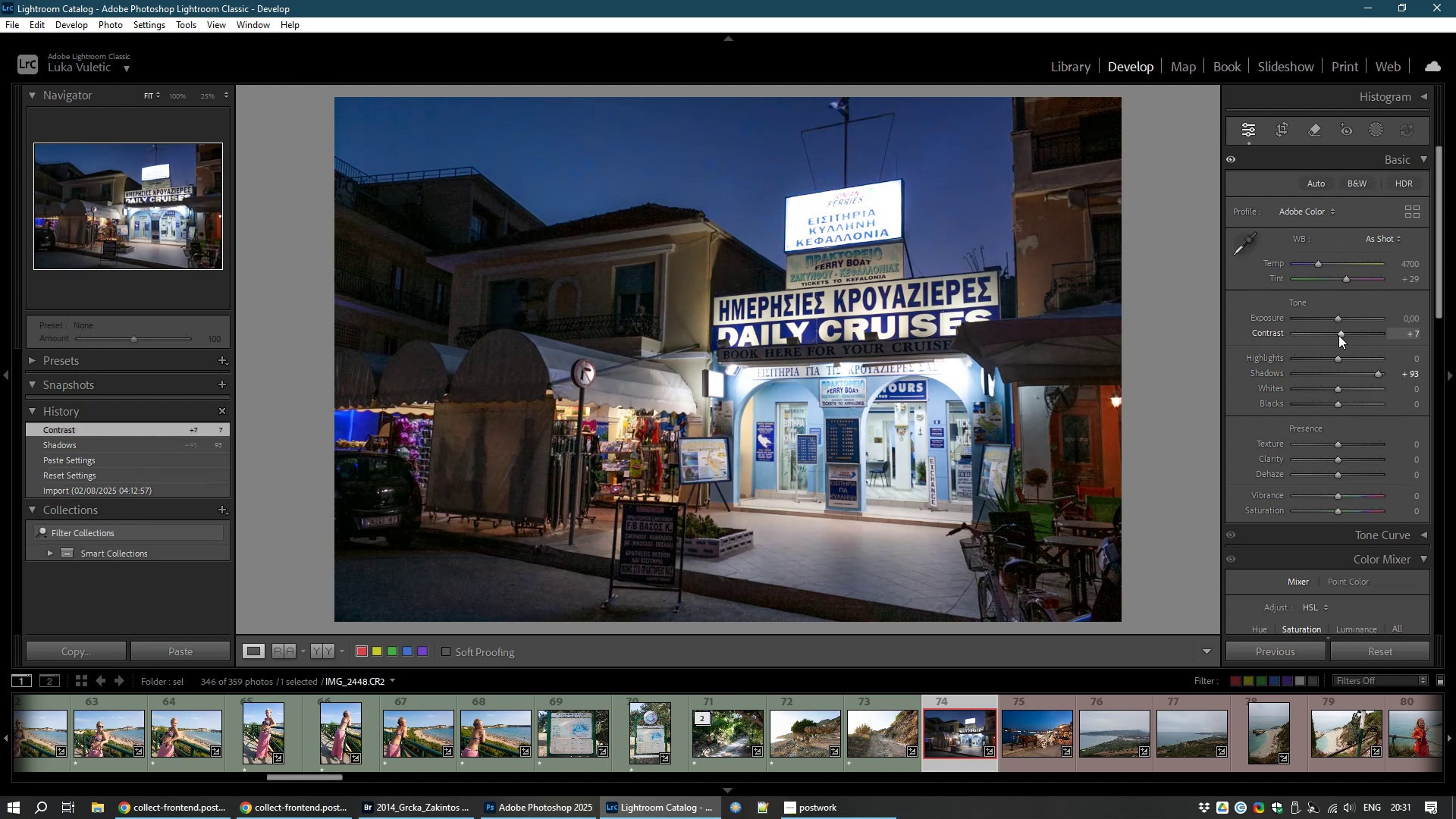 
wait(7.7)
 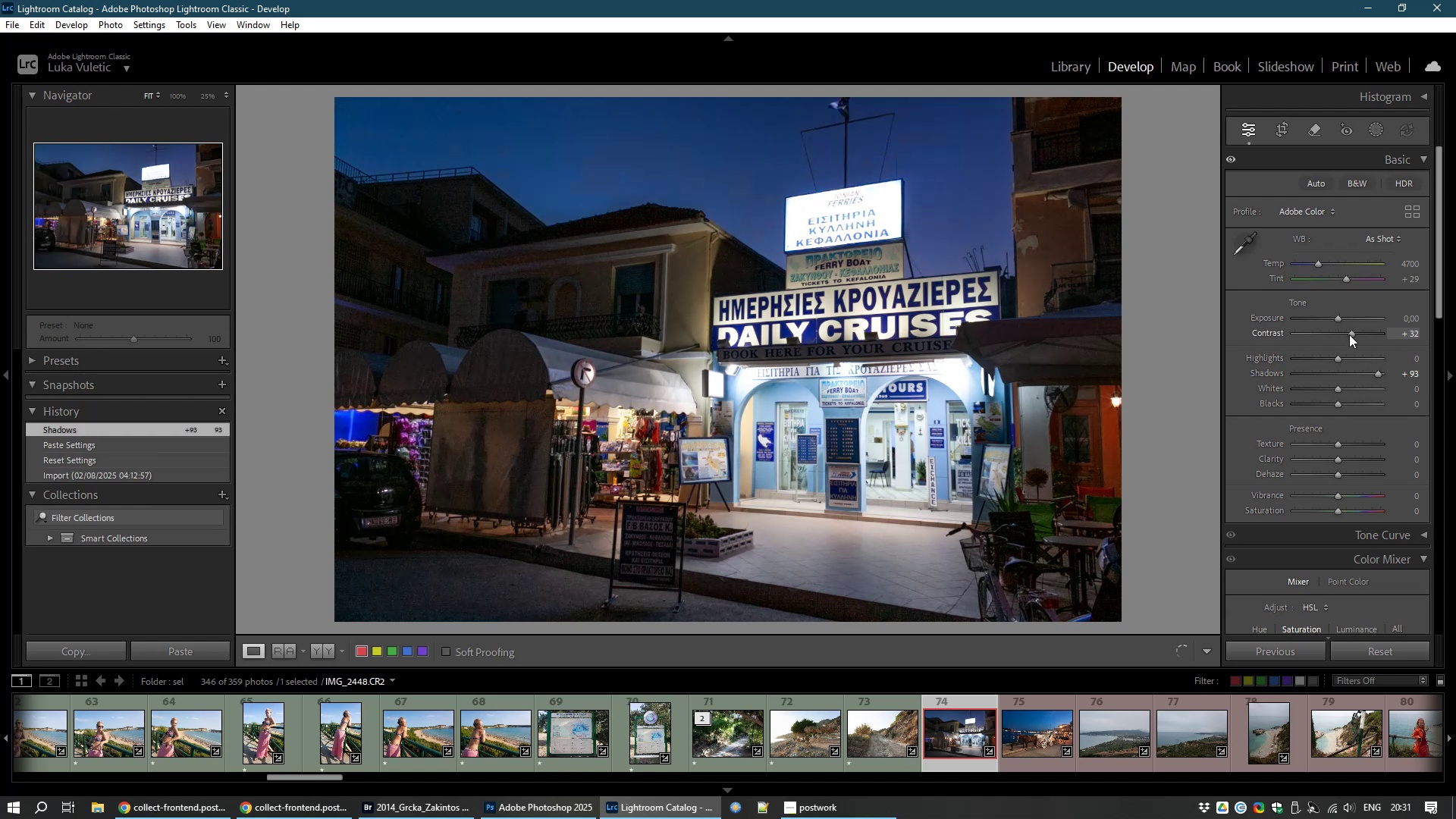 
left_click_drag(start_coordinate=[1338, 498], to_coordinate=[1351, 496])
 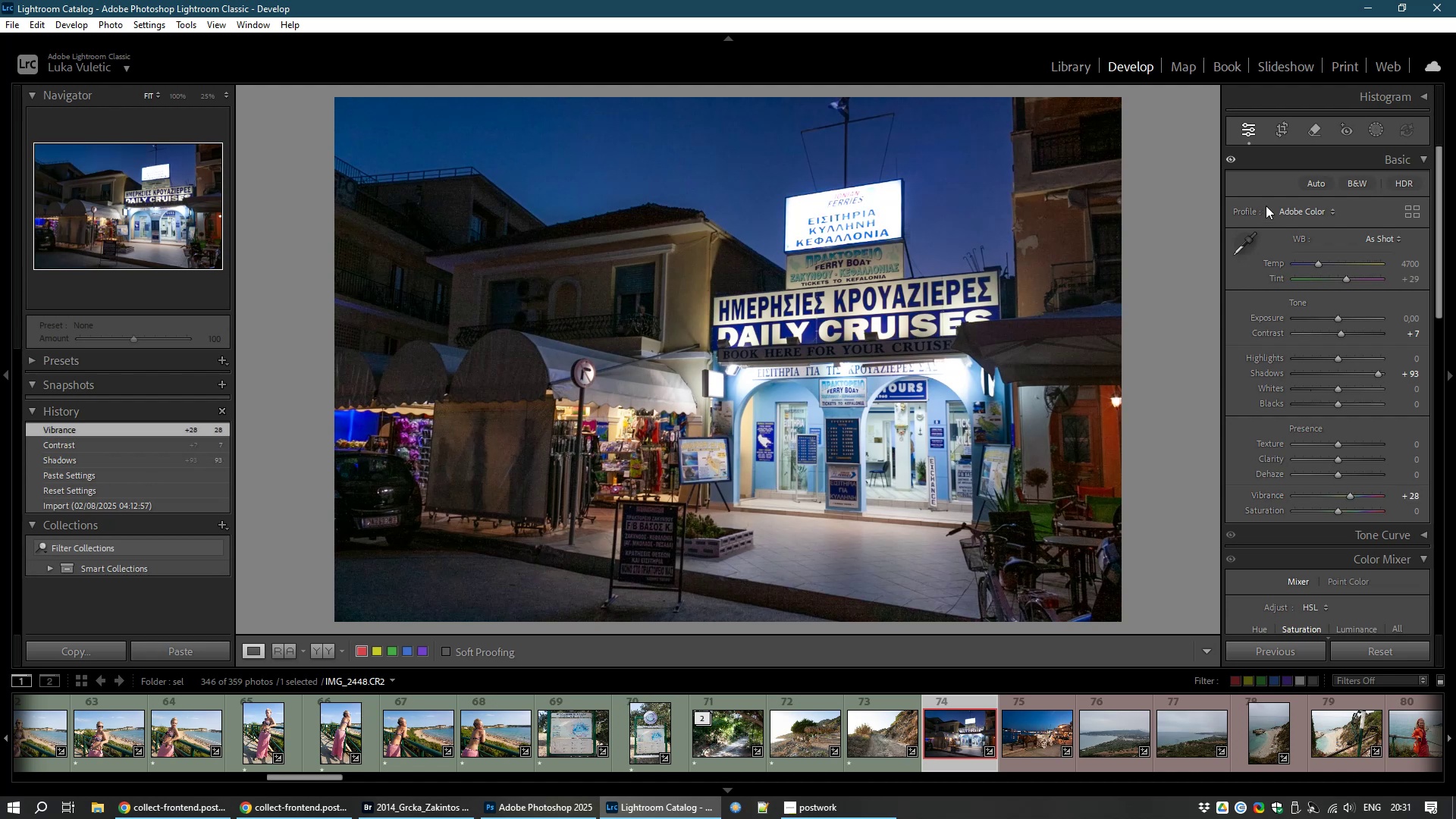 
left_click([1283, 125])
 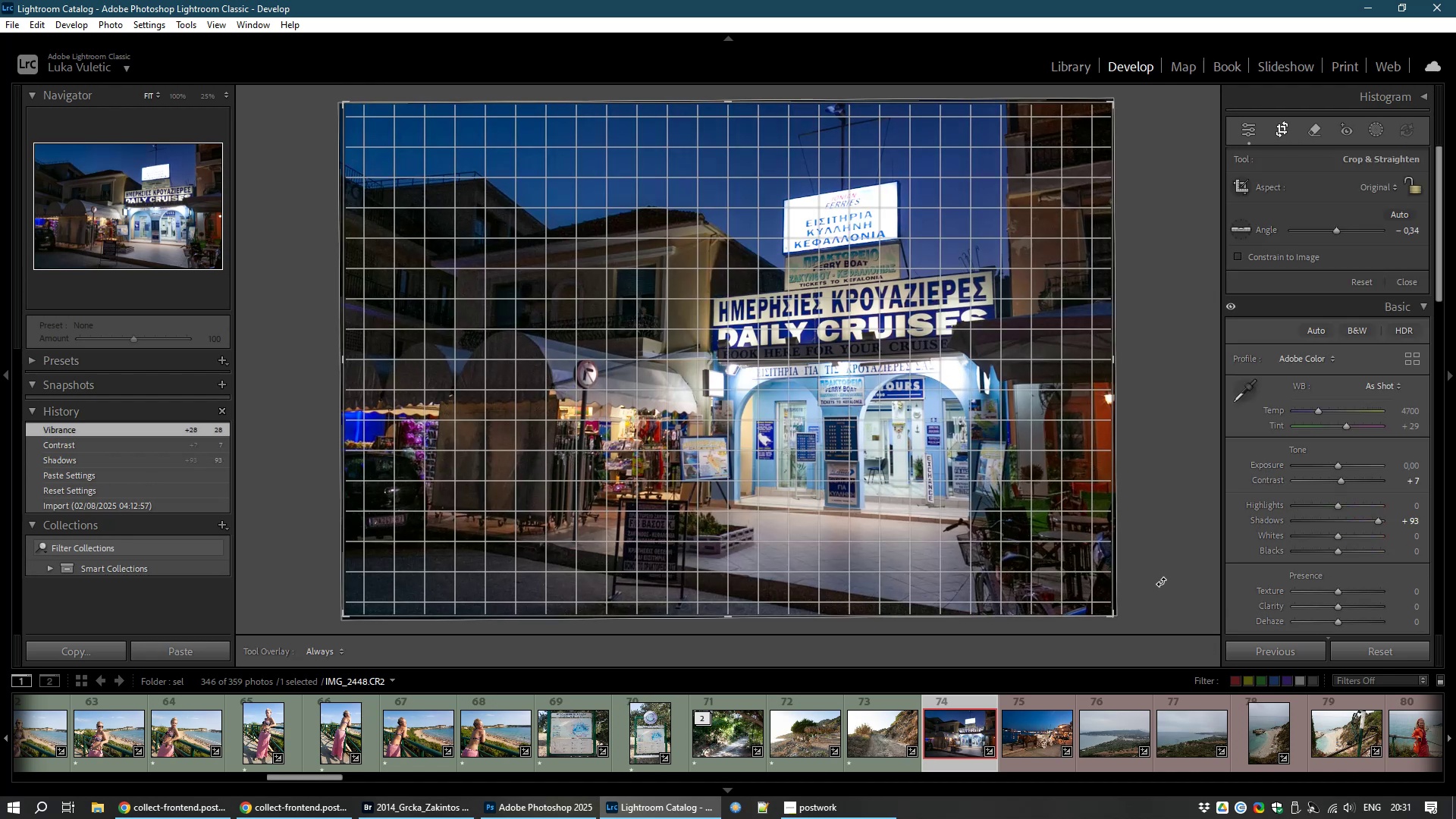 
key(Escape)
 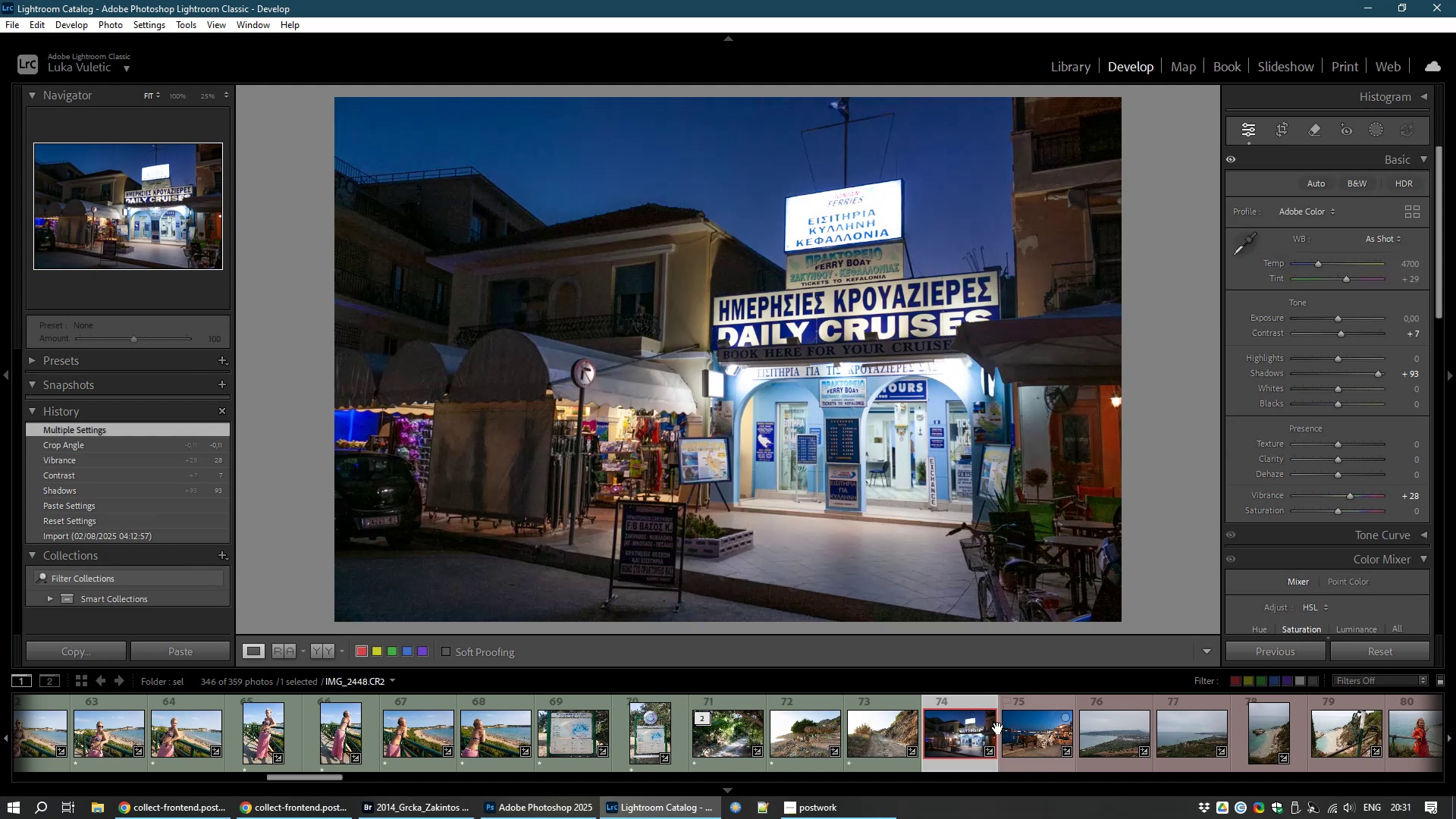 
wait(6.13)
 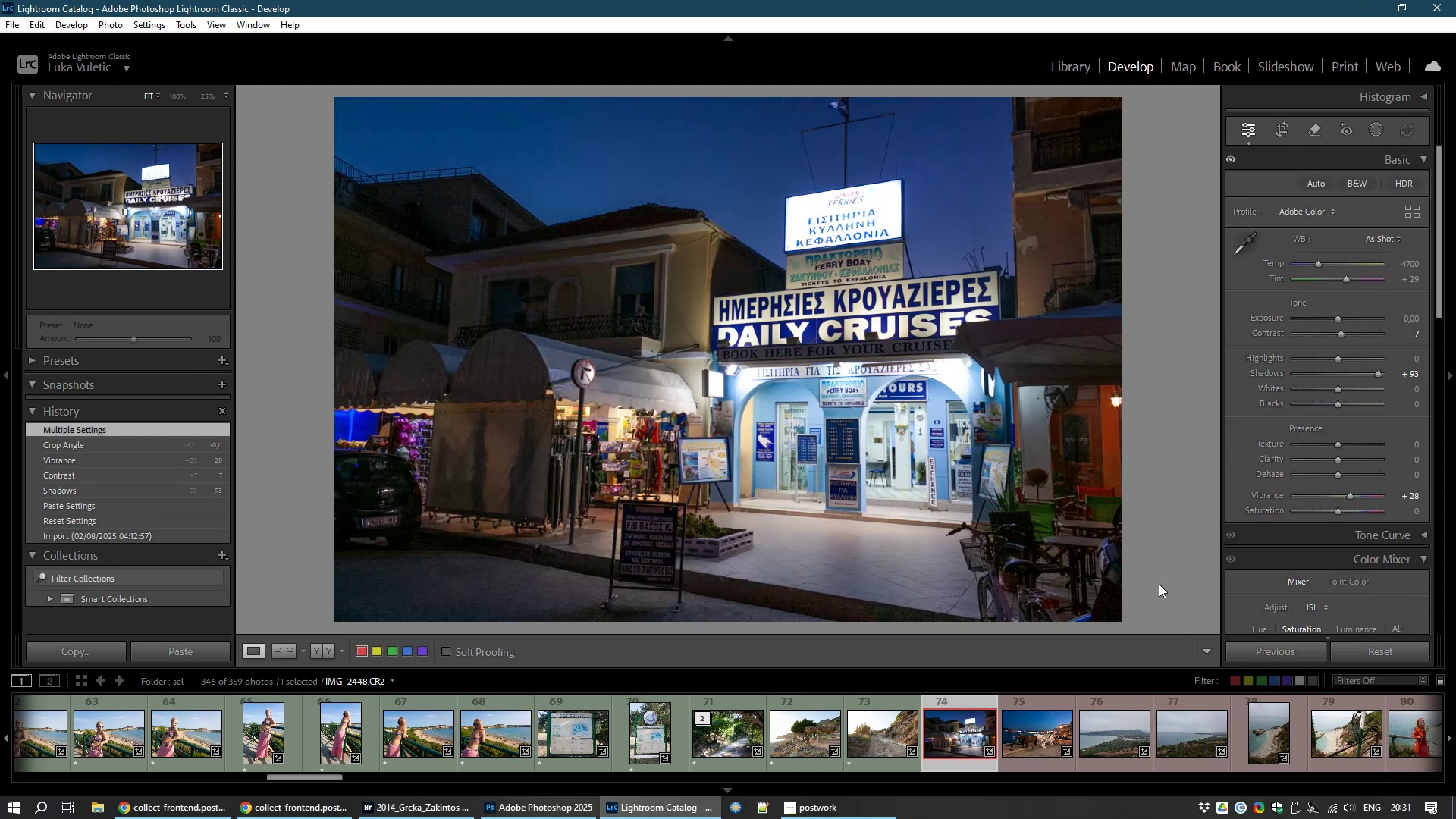 
type(81)
 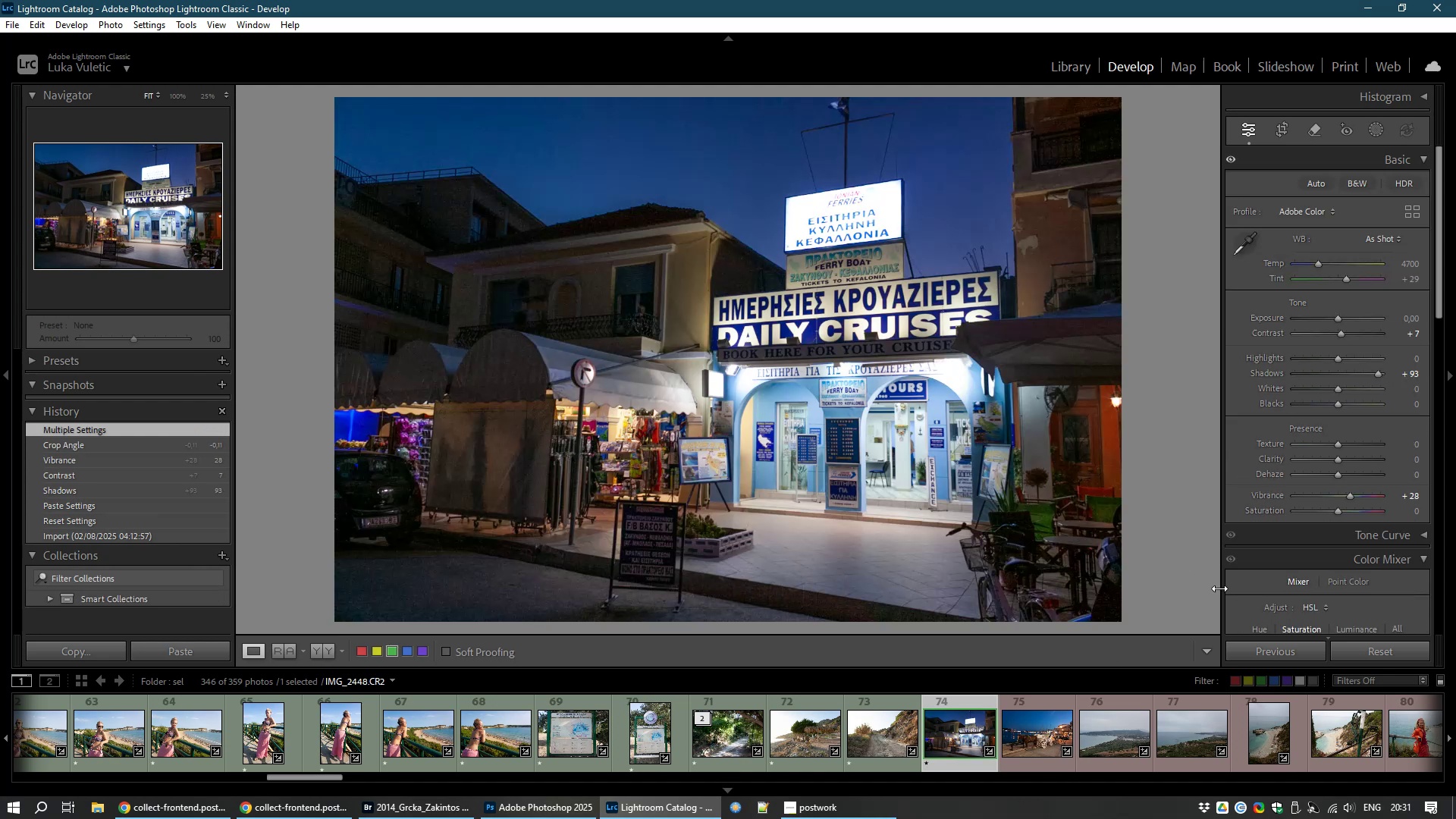 
left_click([1028, 738])
 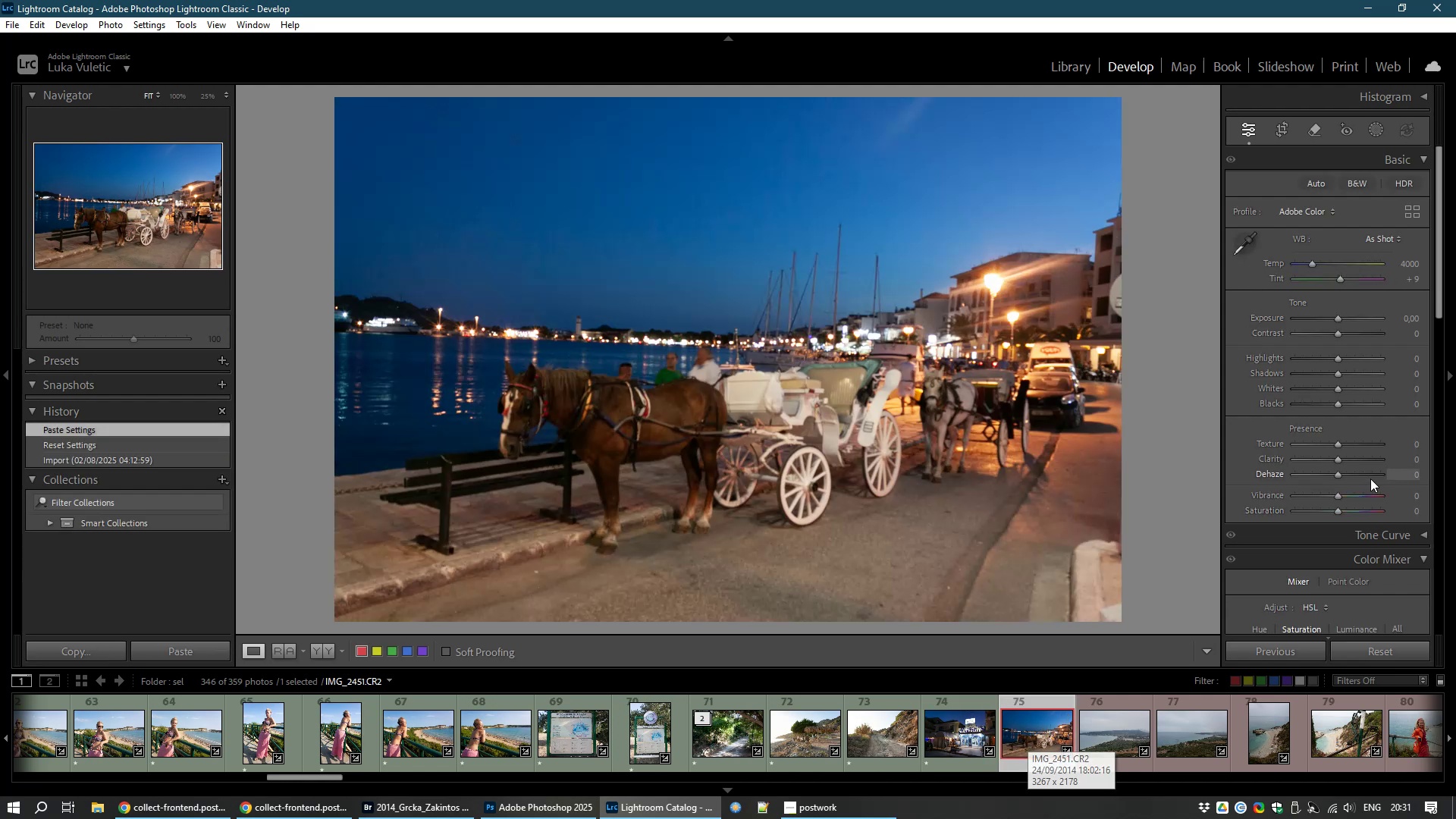 
wait(6.82)
 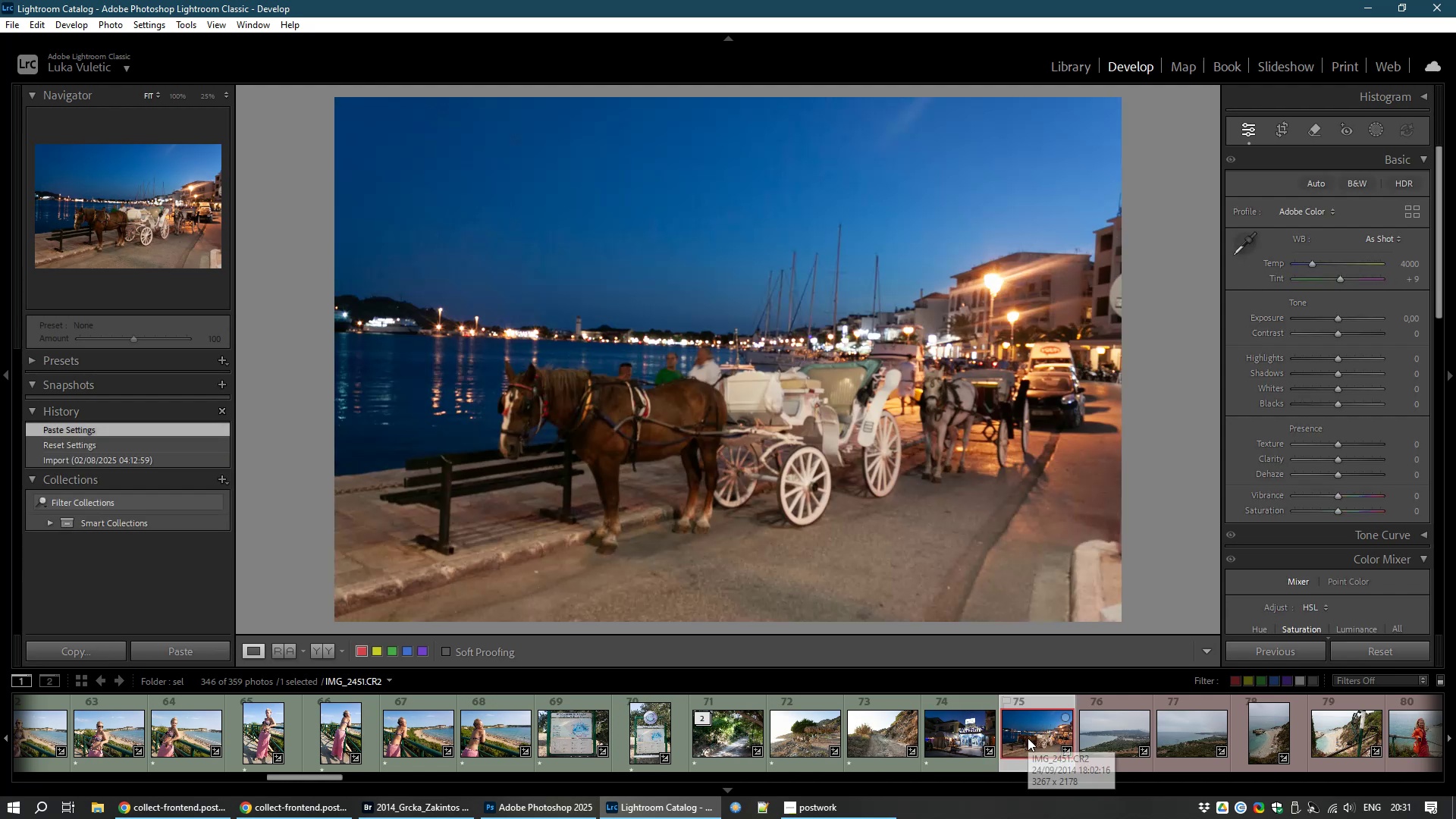 
left_click_drag(start_coordinate=[1338, 494], to_coordinate=[1345, 499])
 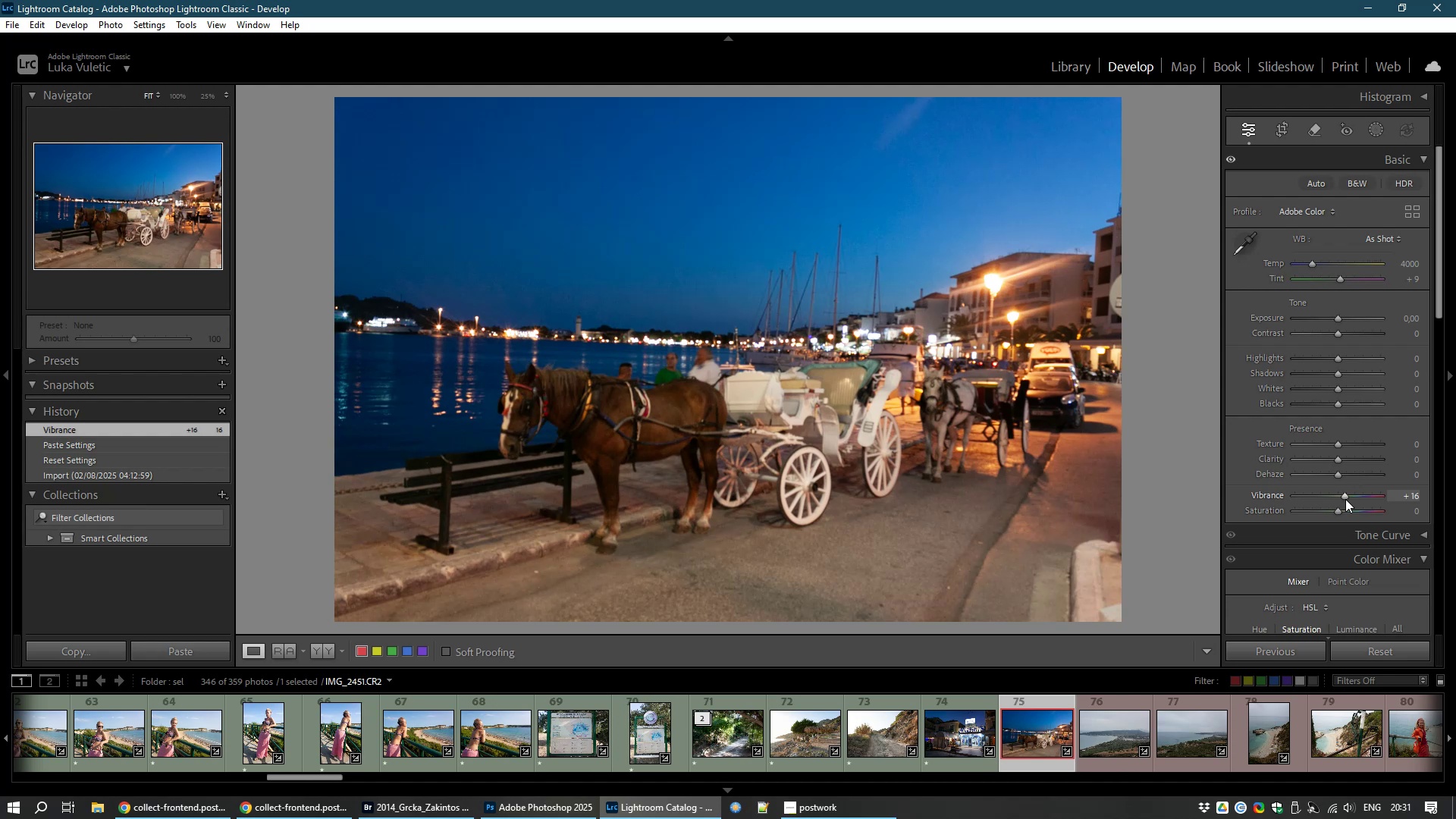 
type(81)
 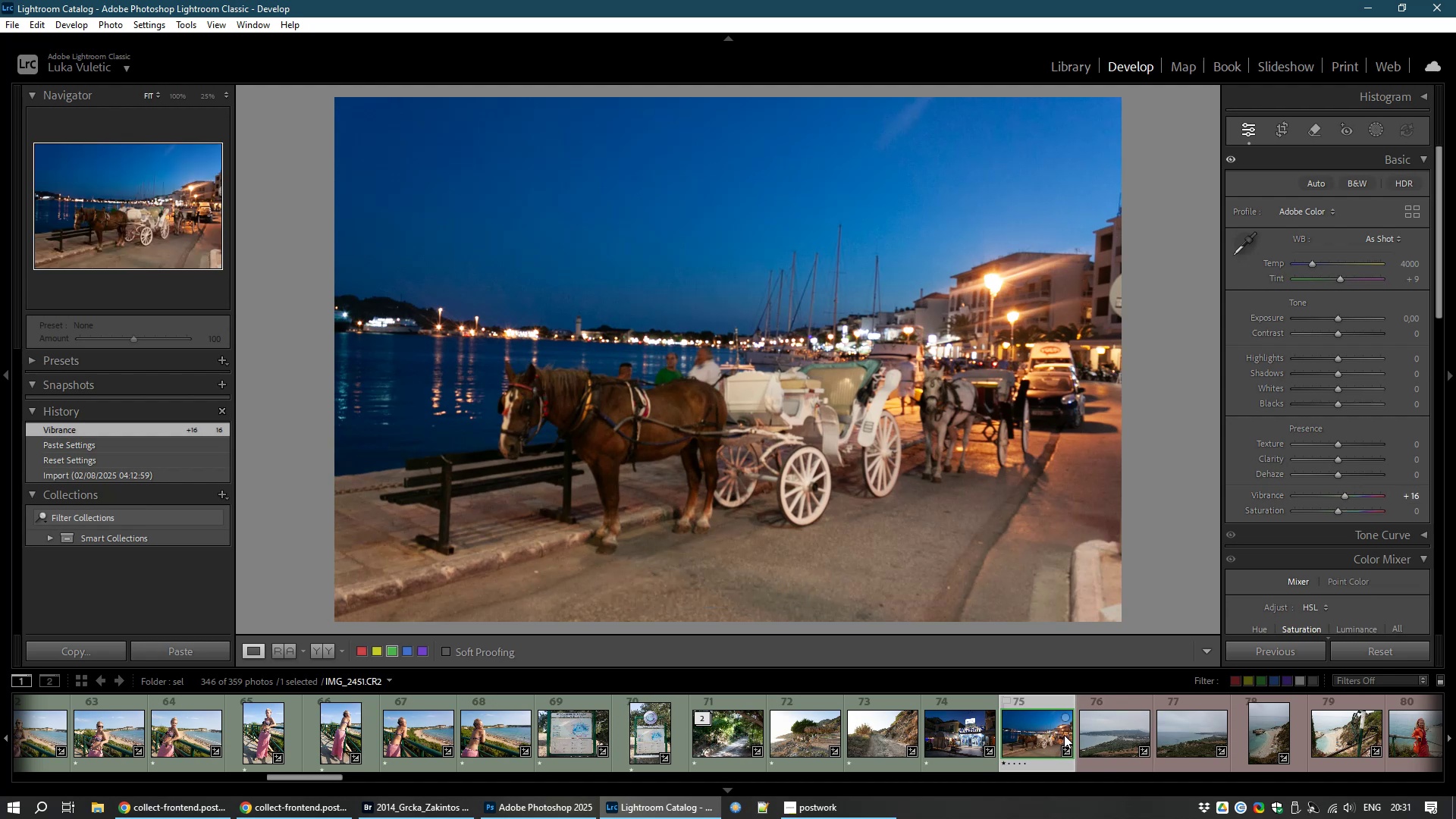 
left_click([1101, 737])
 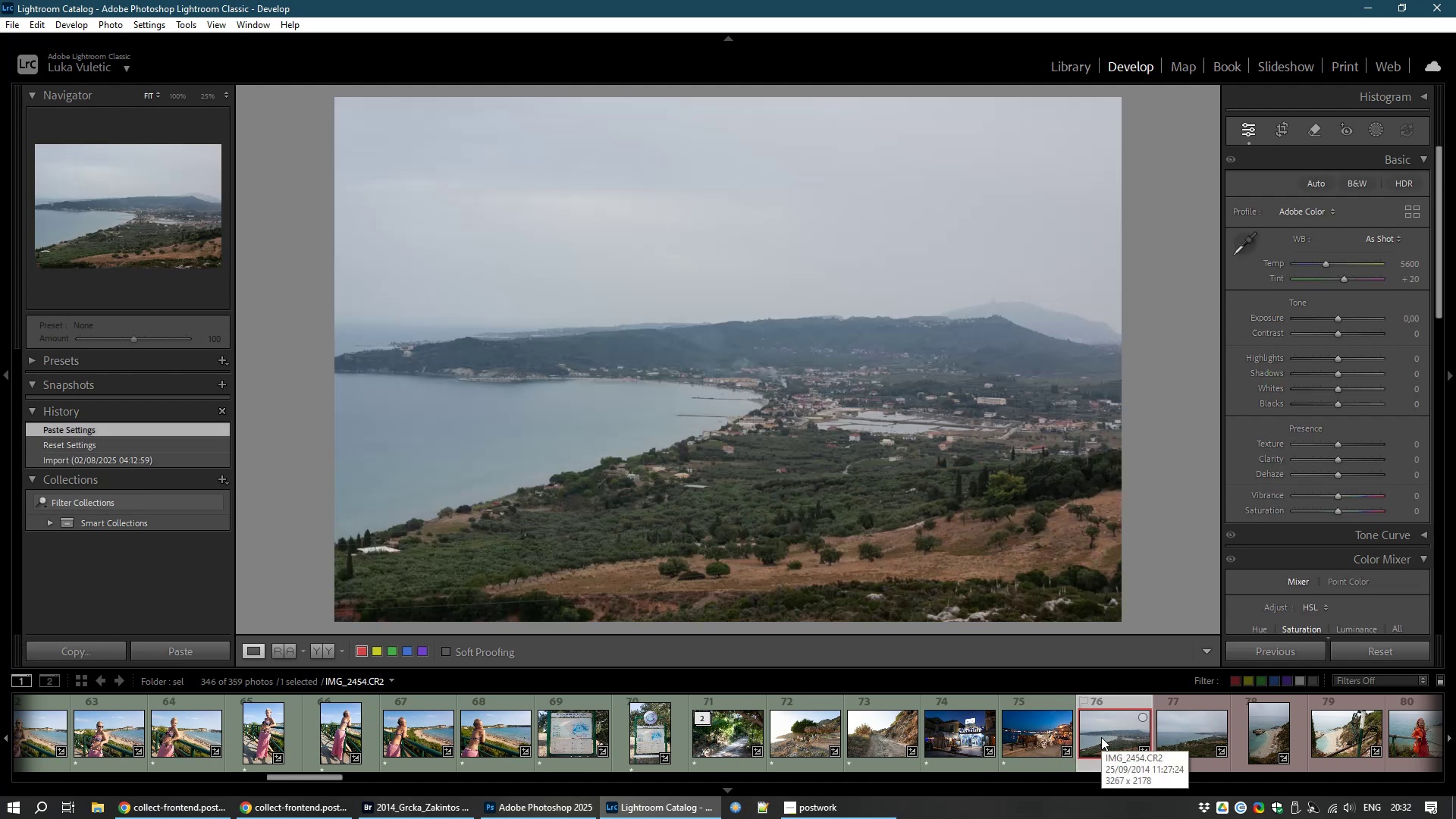 
key(Control+E)
 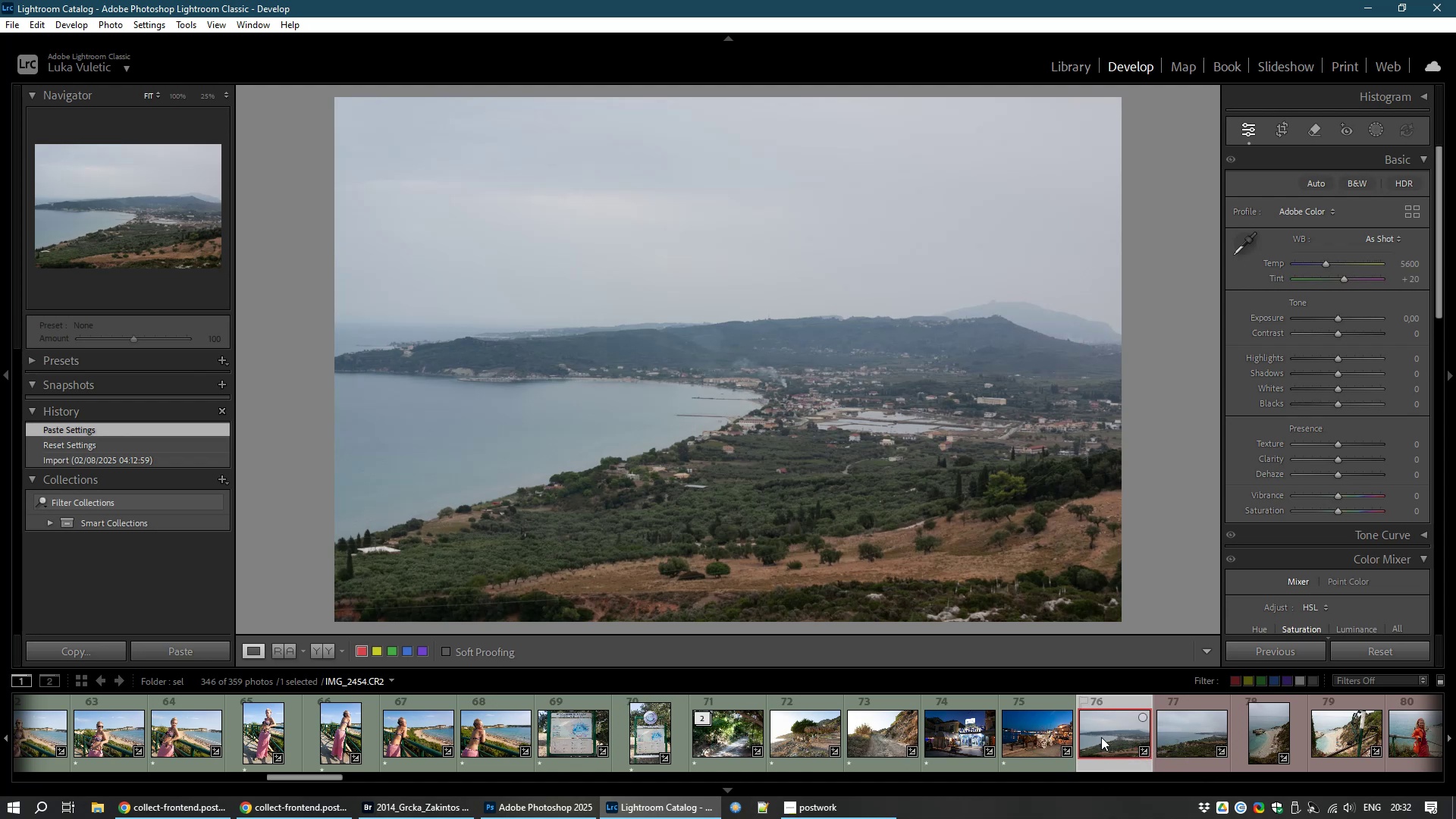 
key(Control+L)
 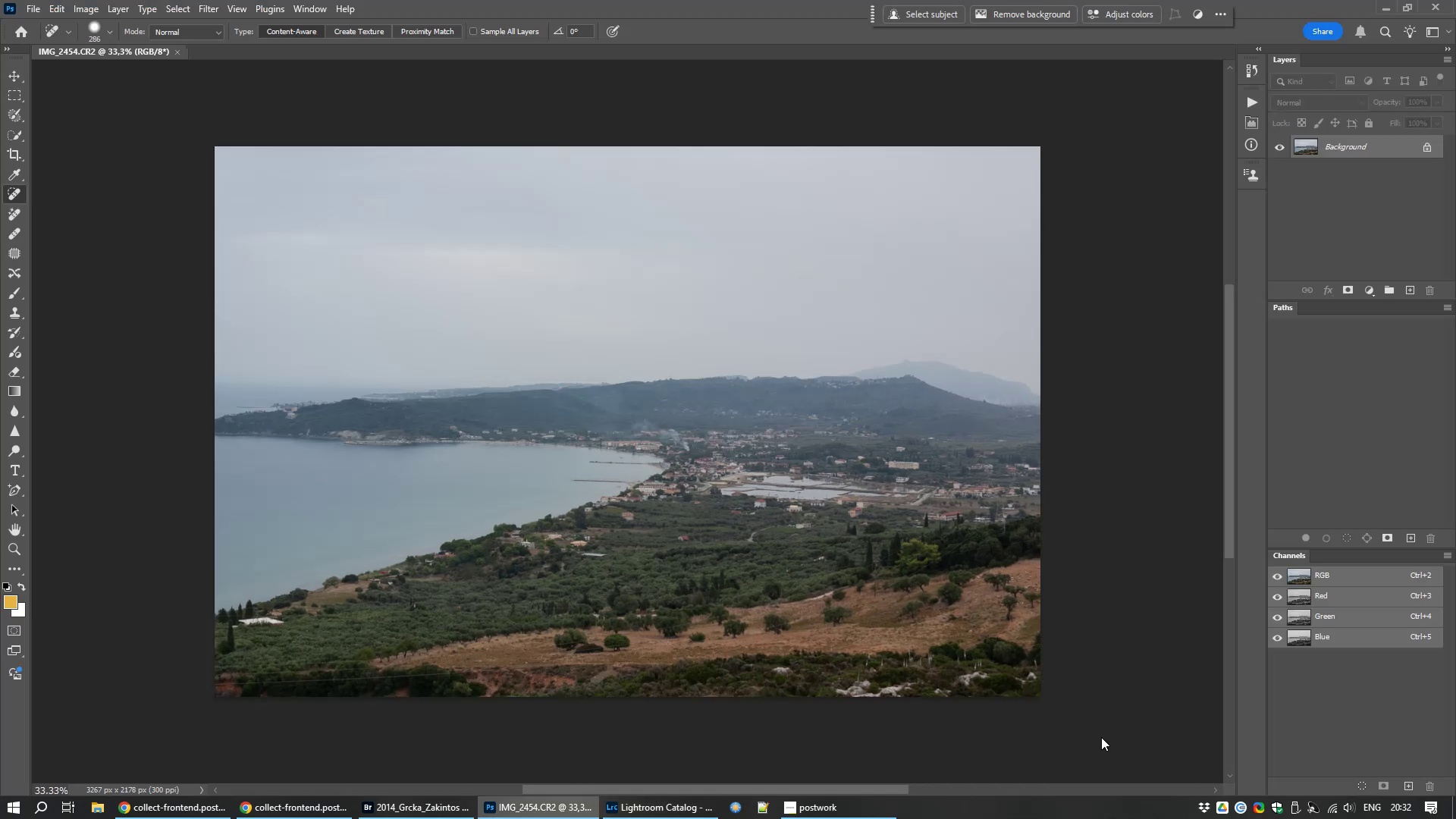 
key(Control+L)
 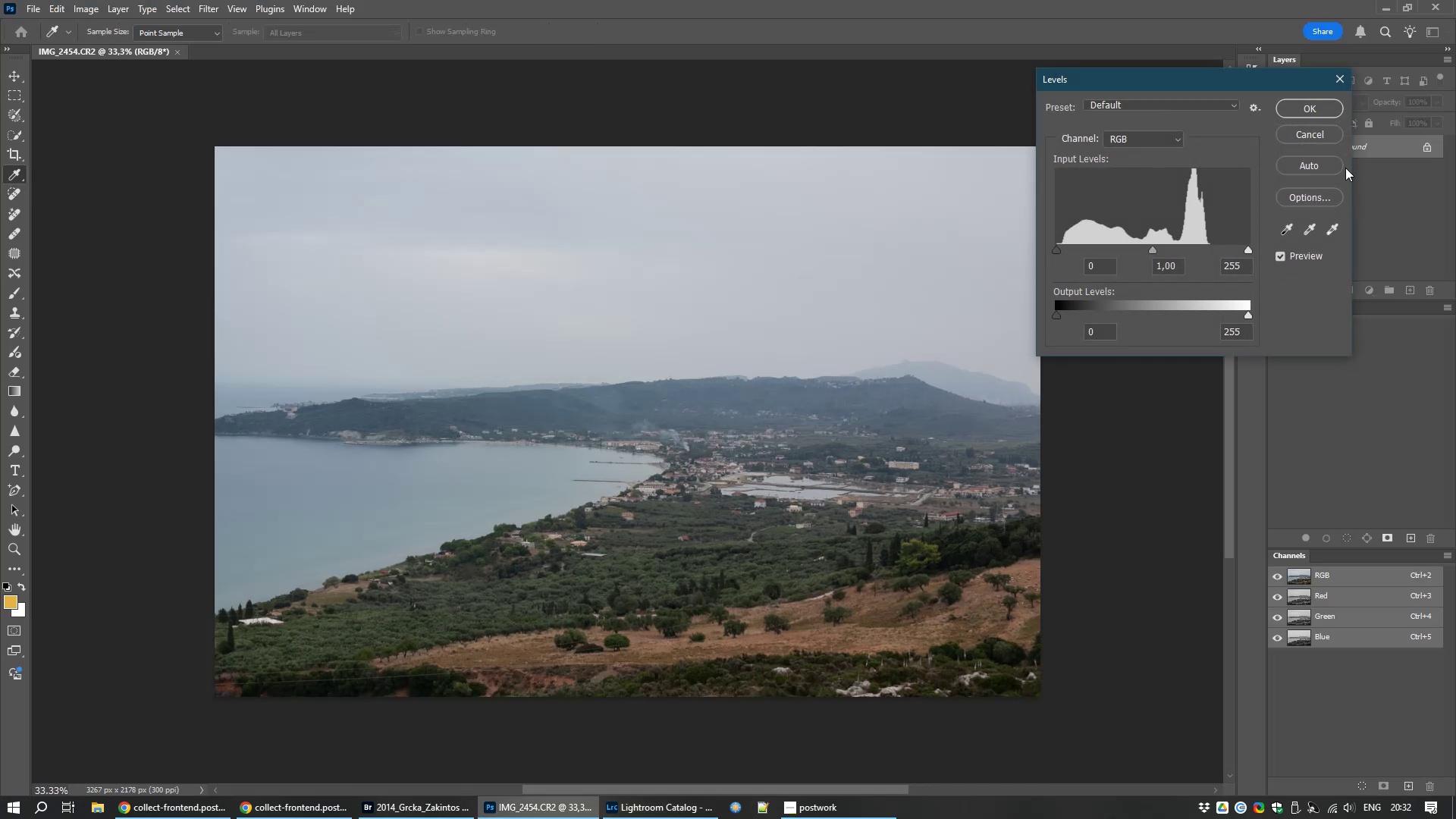 
left_click([1322, 195])
 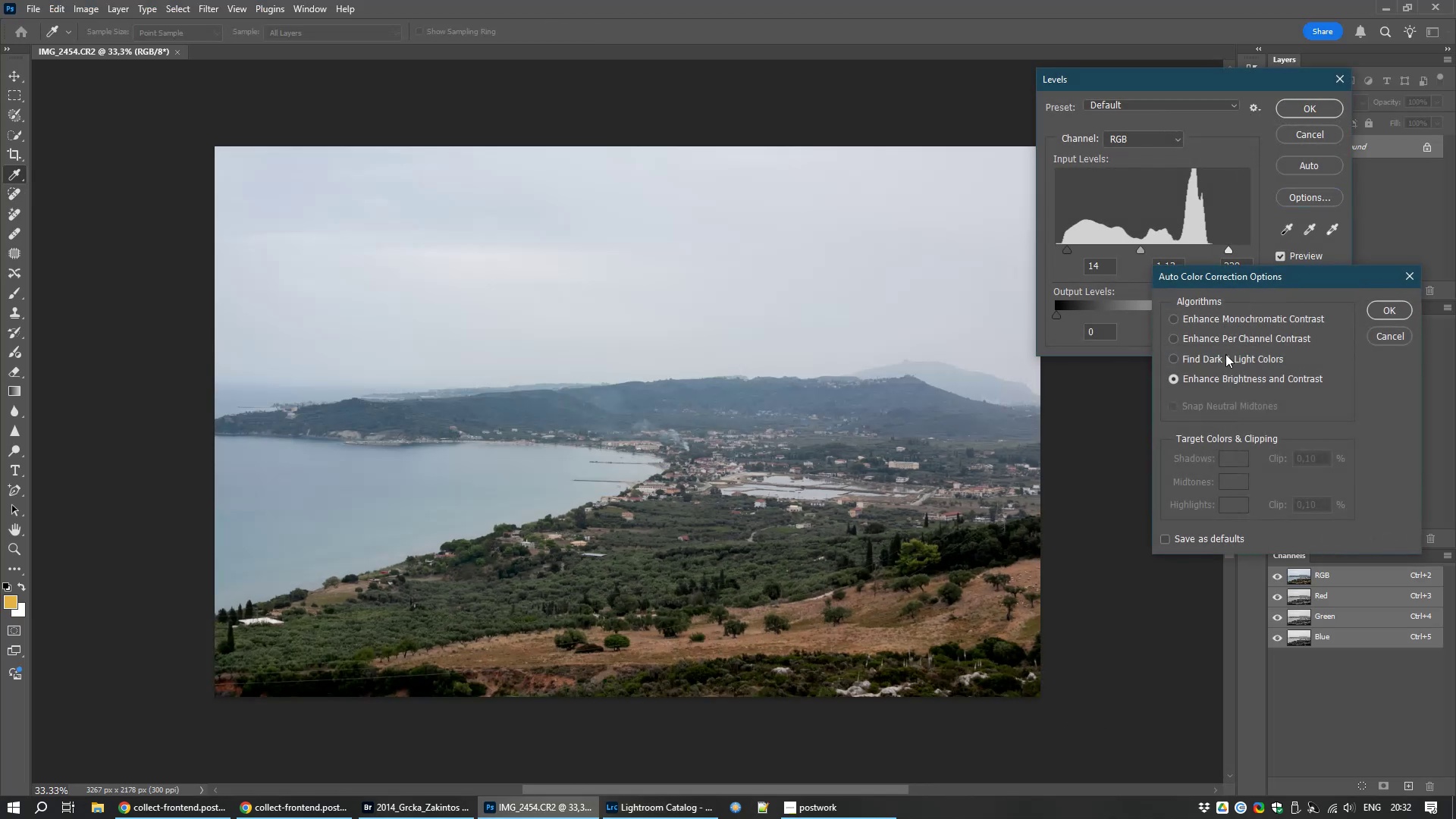 
left_click([1225, 356])
 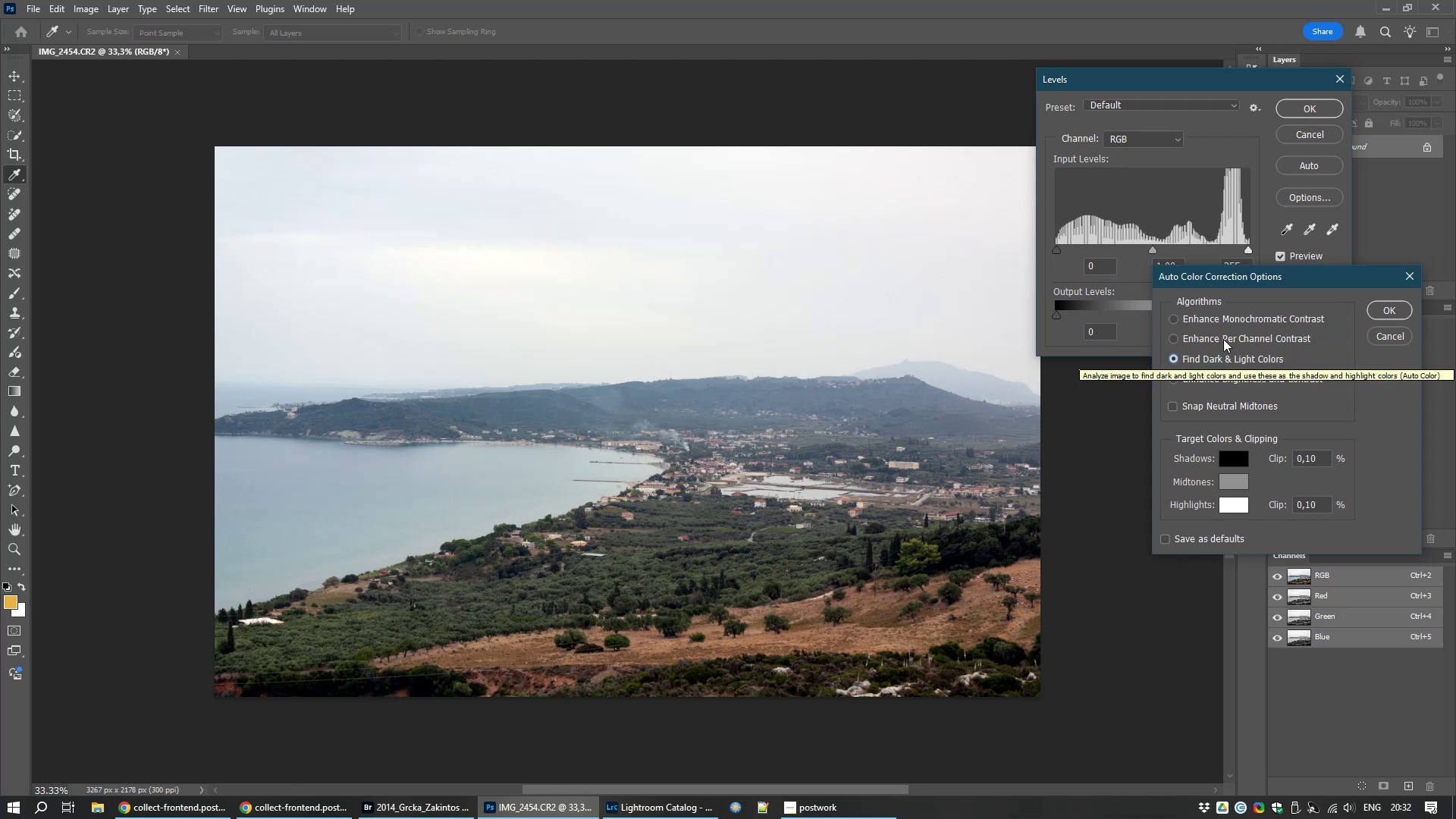 
left_click([1223, 339])
 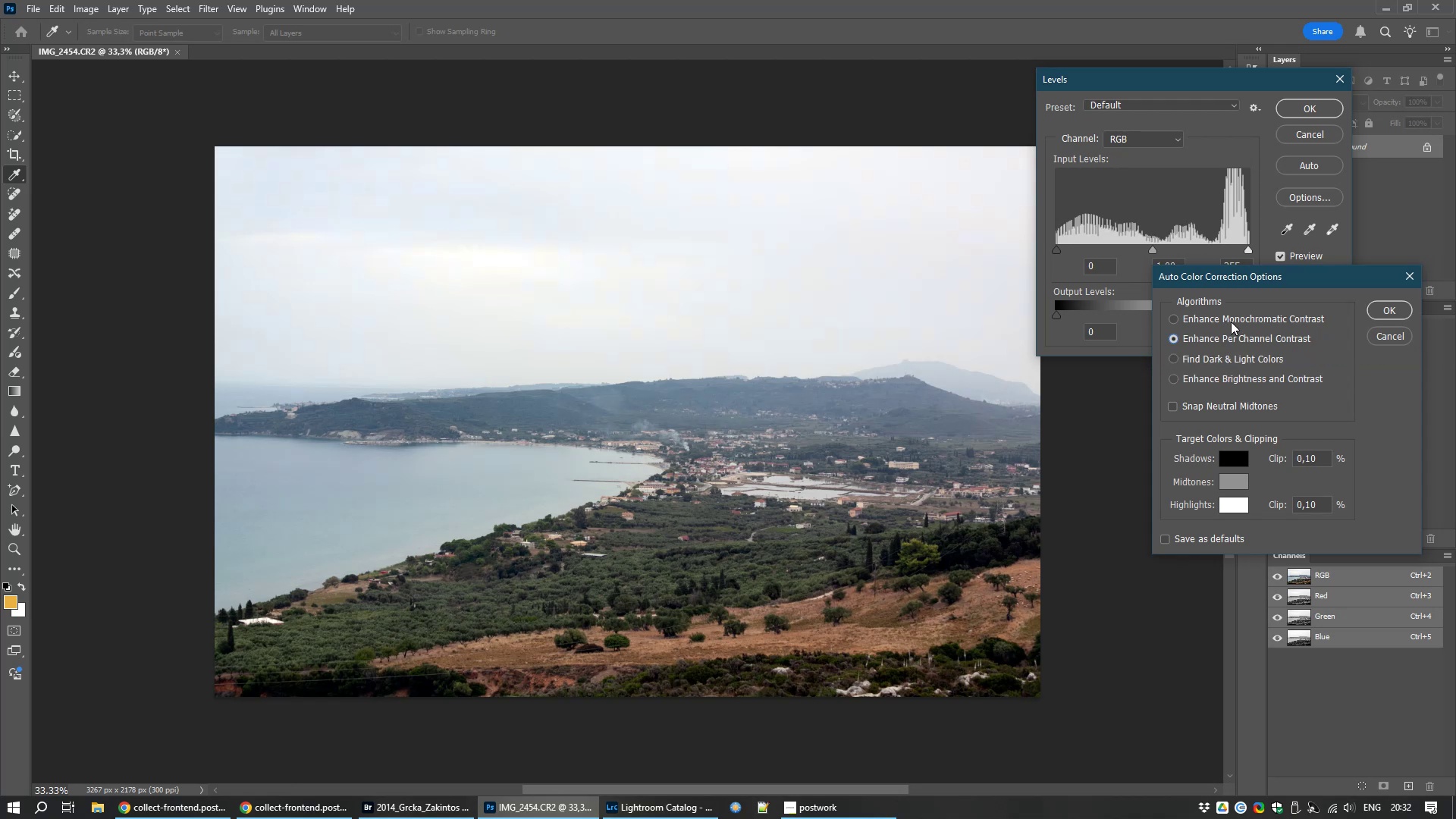 
left_click([1232, 318])
 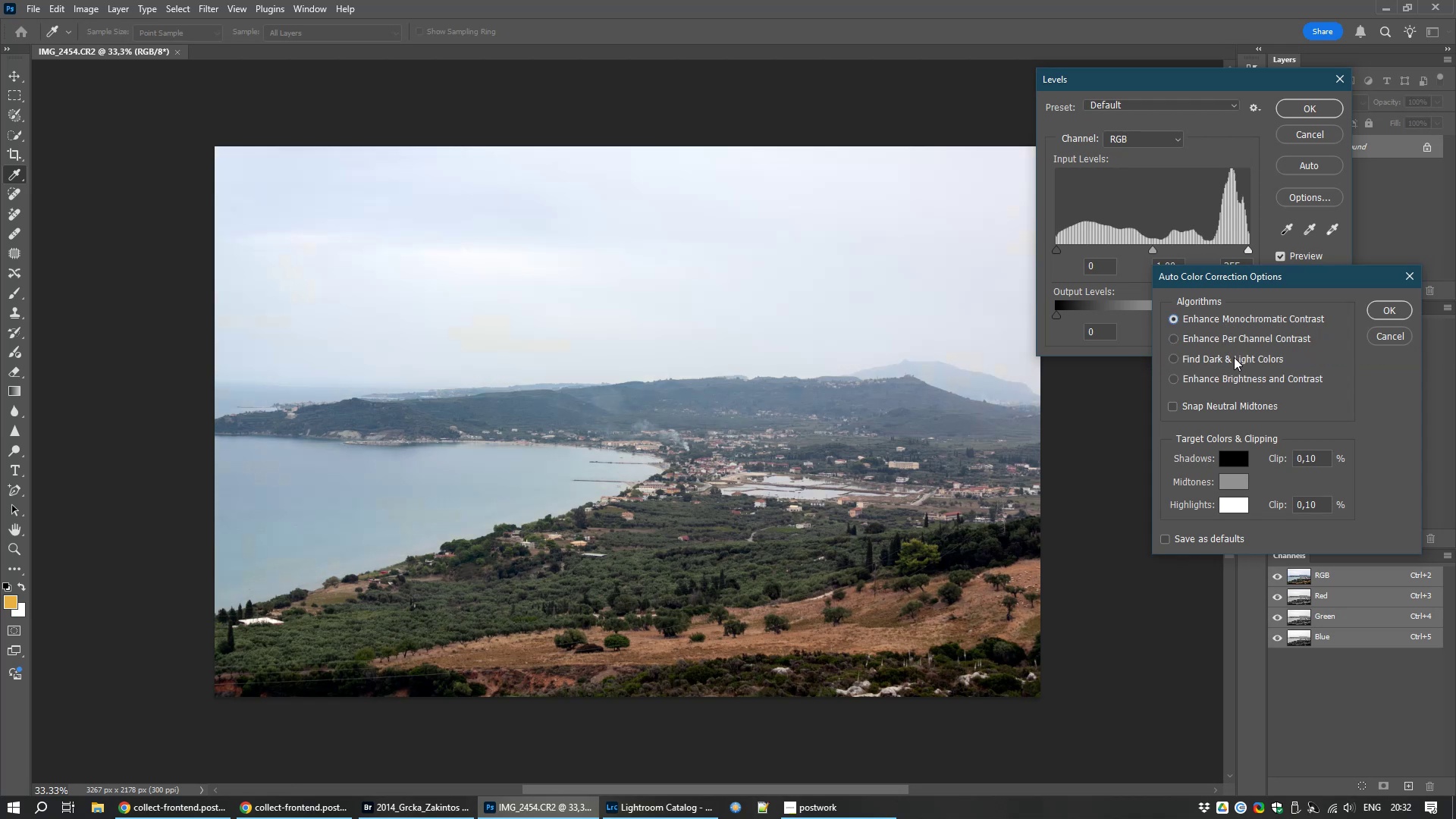 
left_click([1234, 358])
 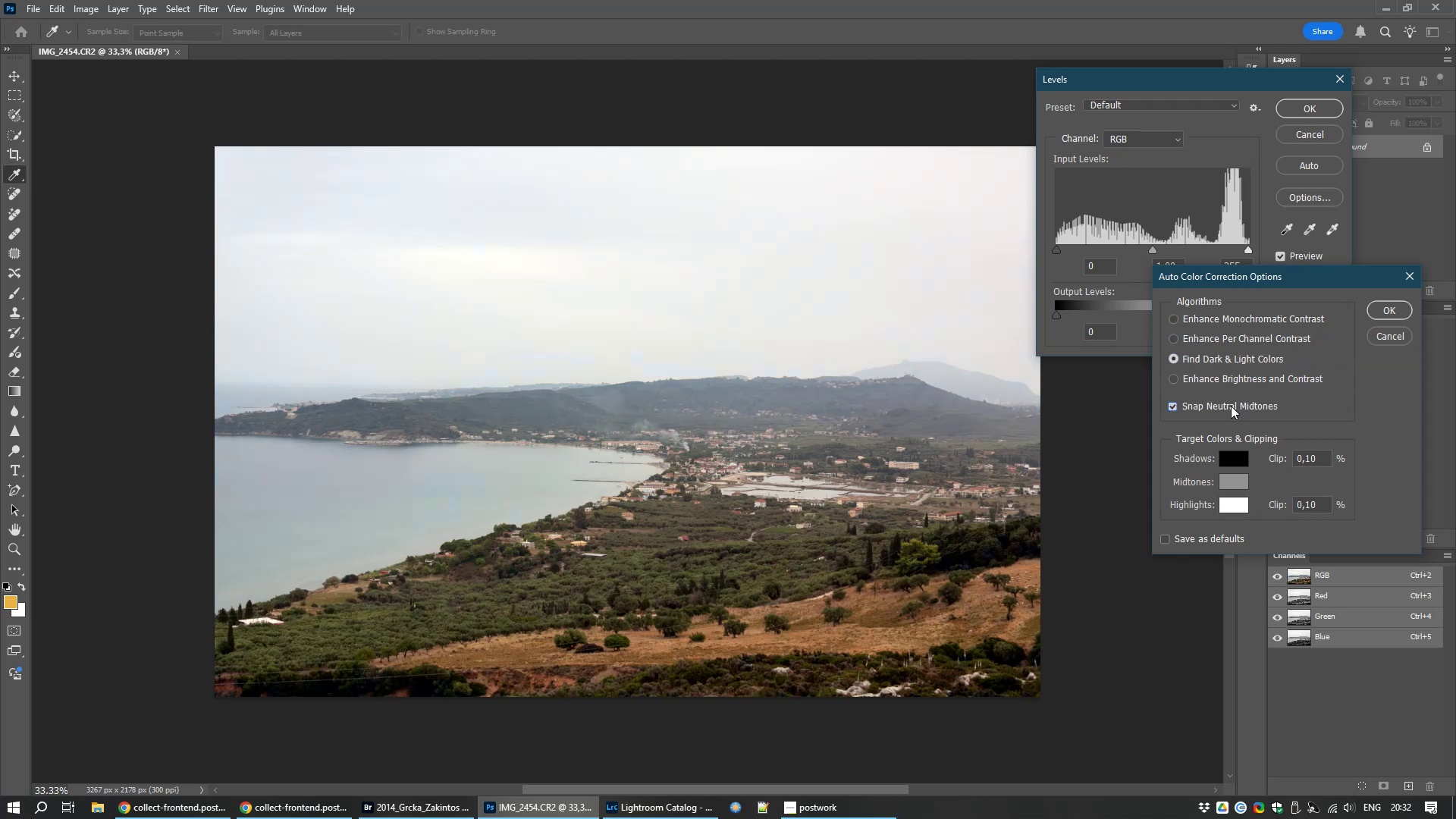 
left_click([1231, 406])
 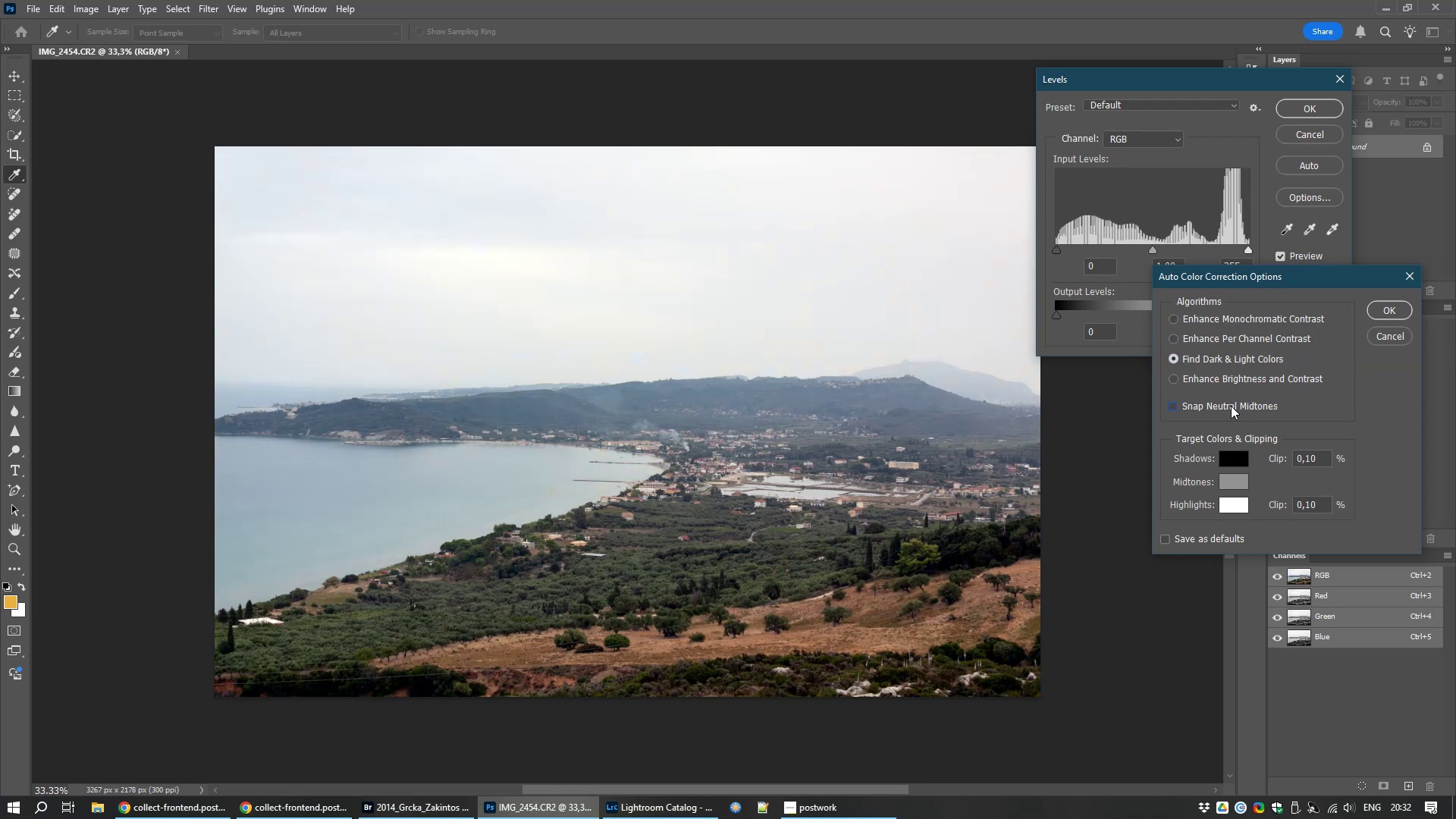 
left_click([1231, 406])
 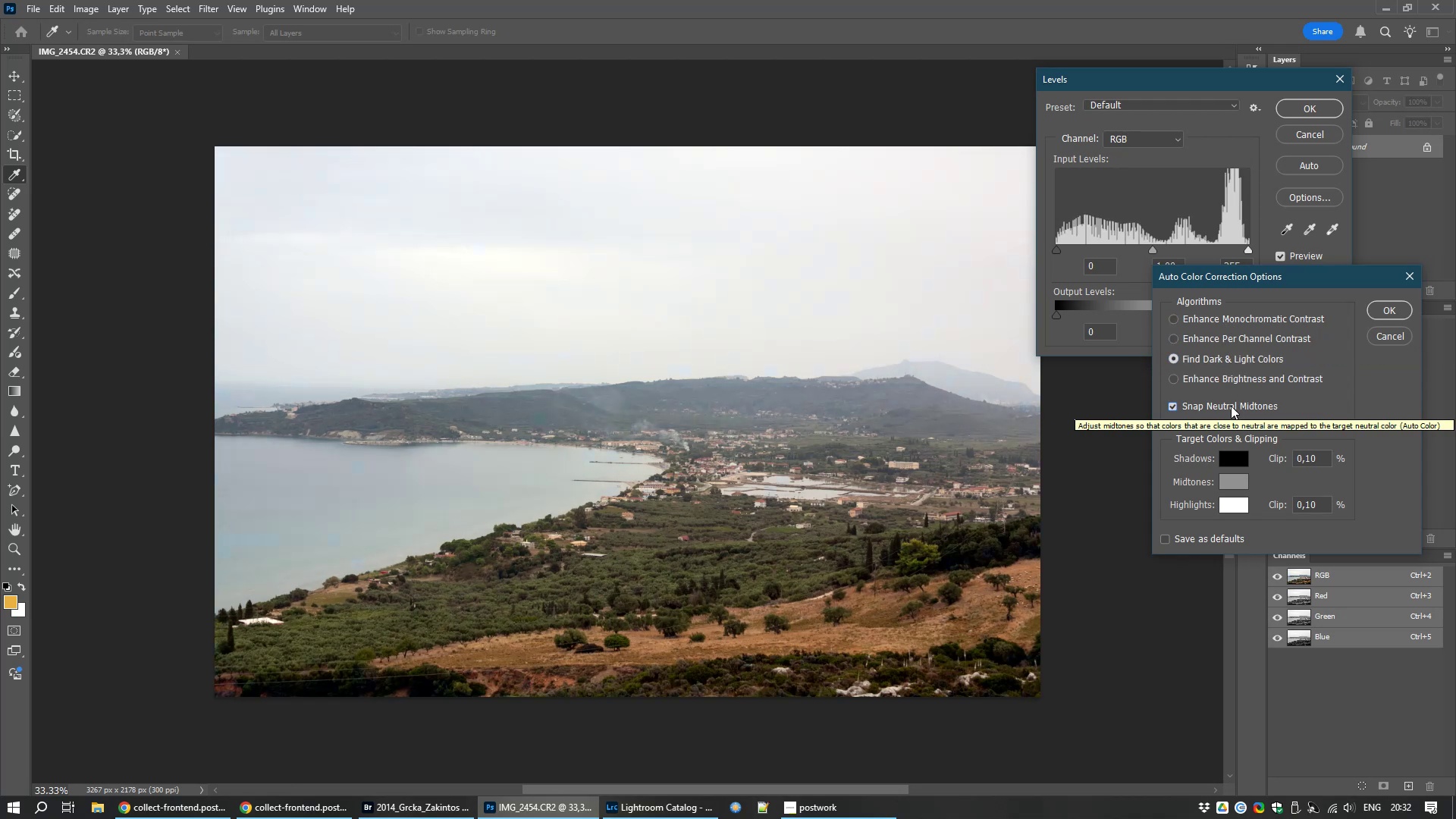 
left_click([1231, 406])
 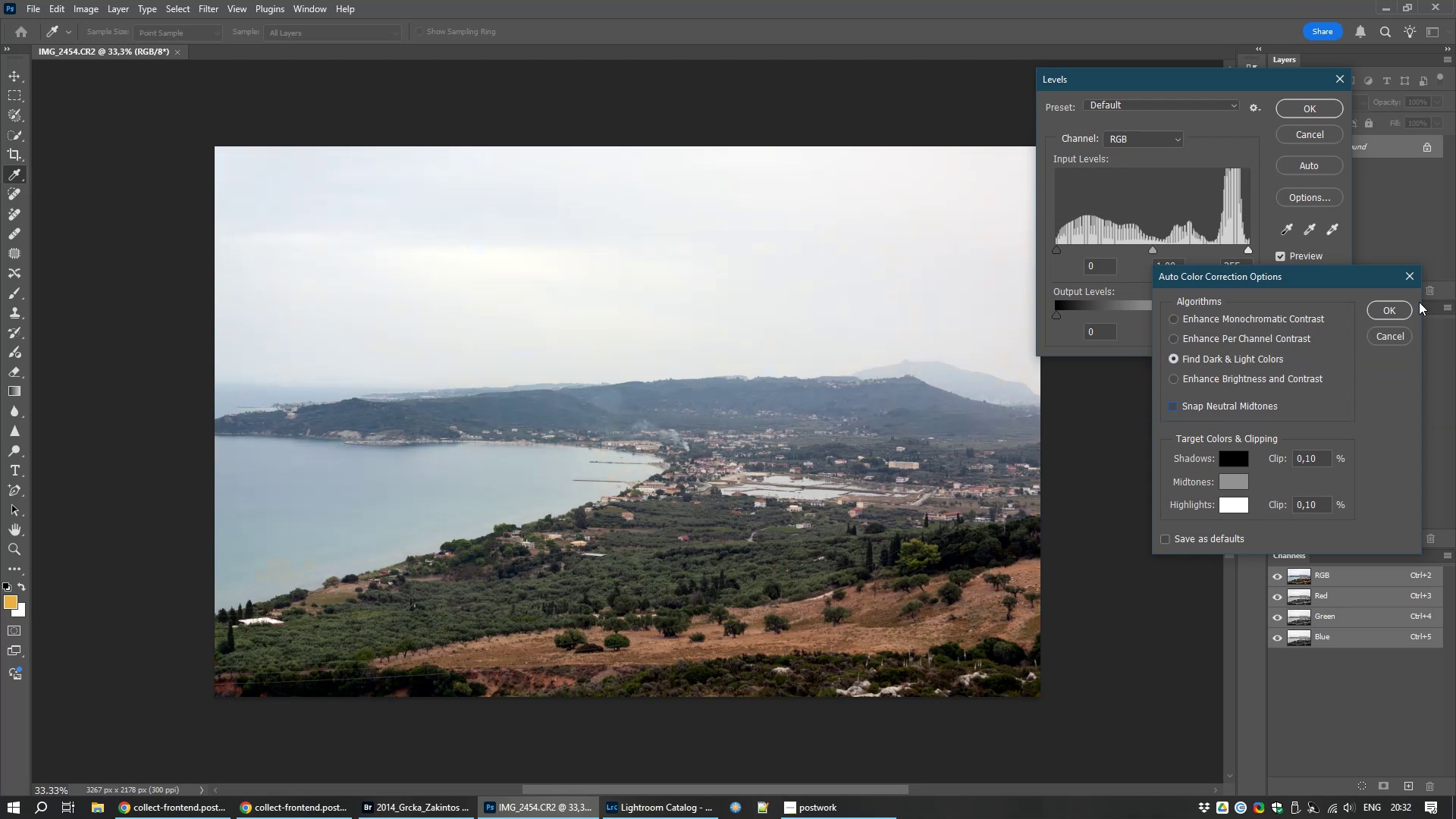 
left_click([1393, 309])
 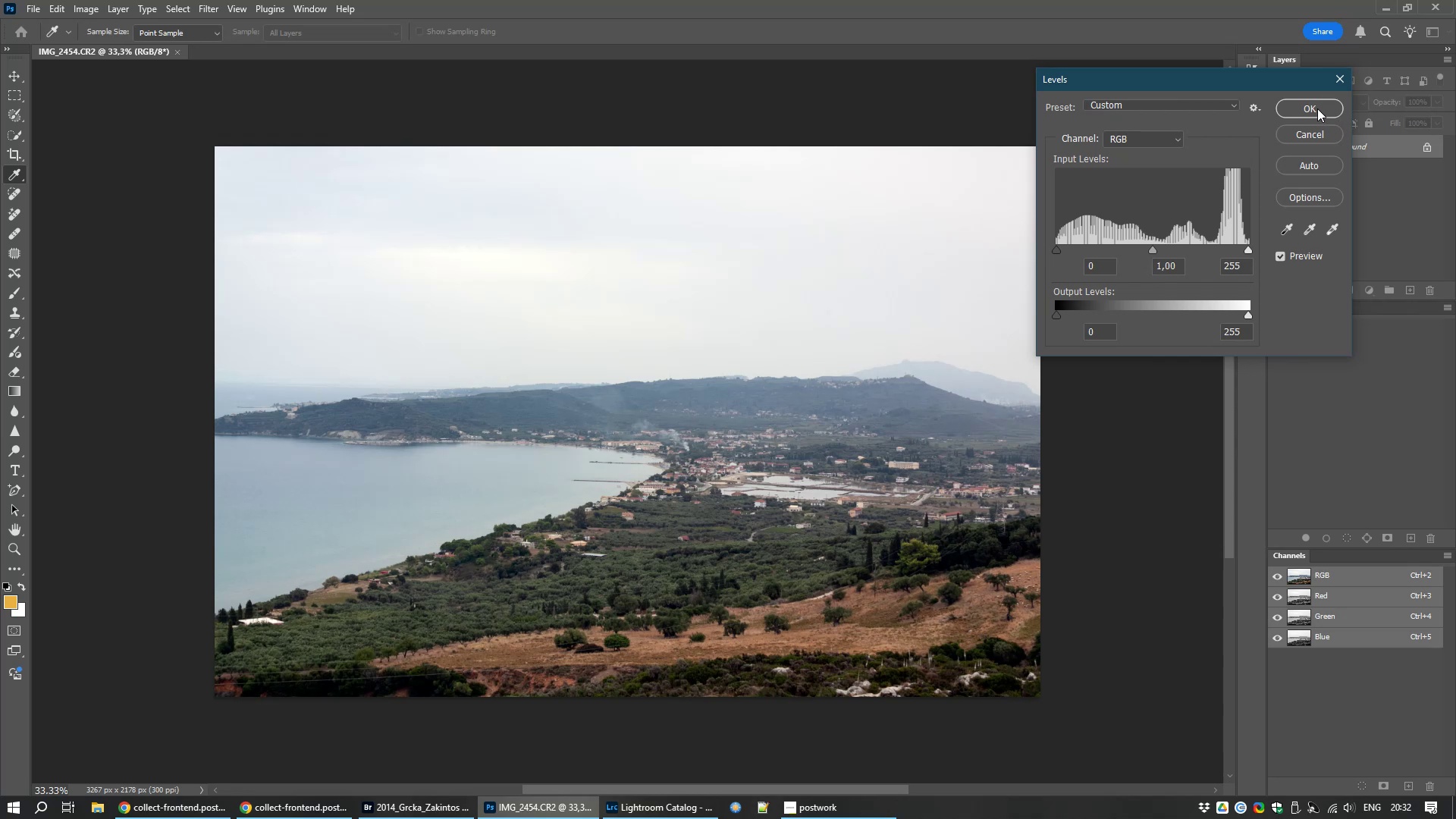 
left_click([1317, 108])
 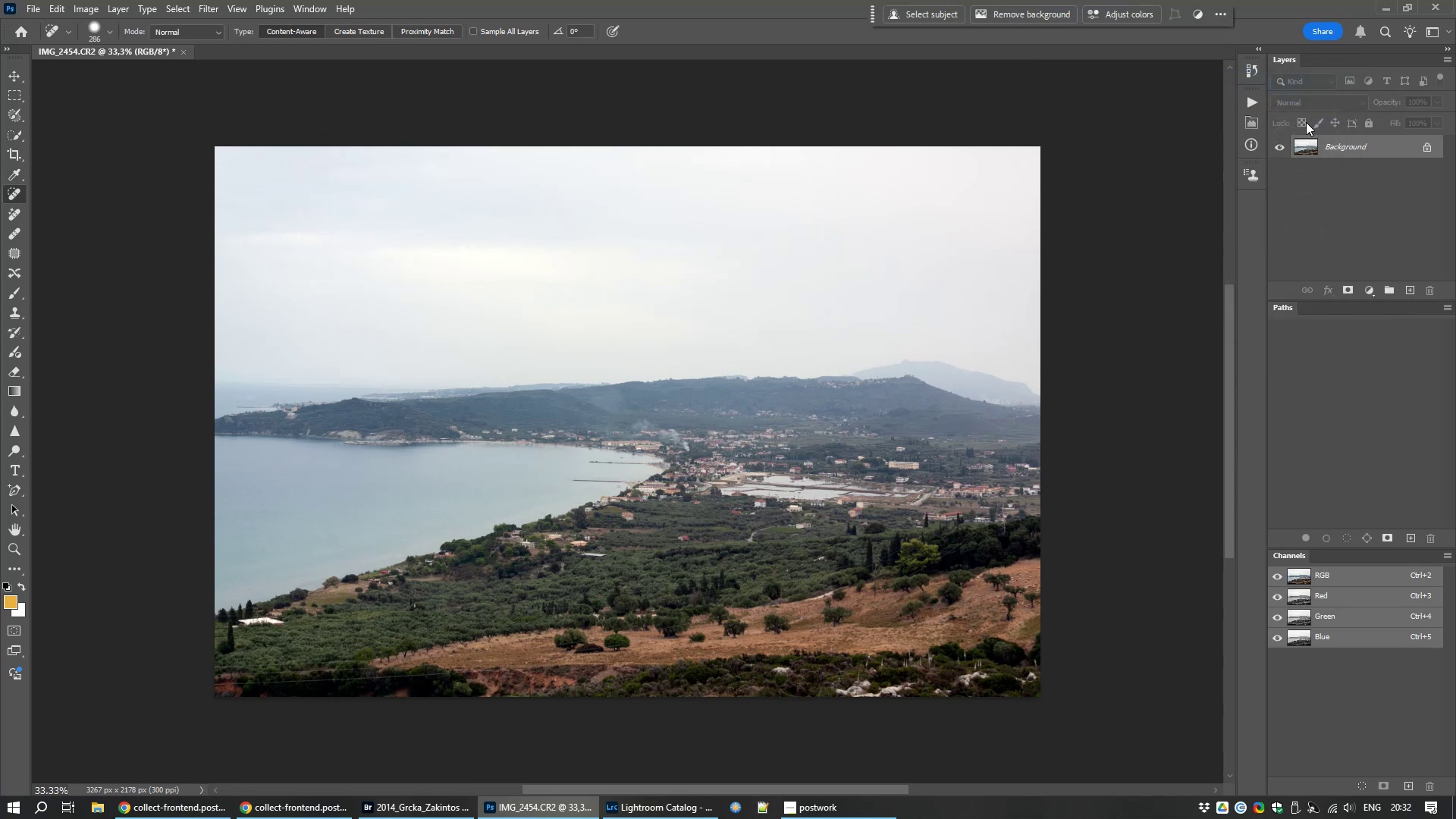 
key(Control+S)
 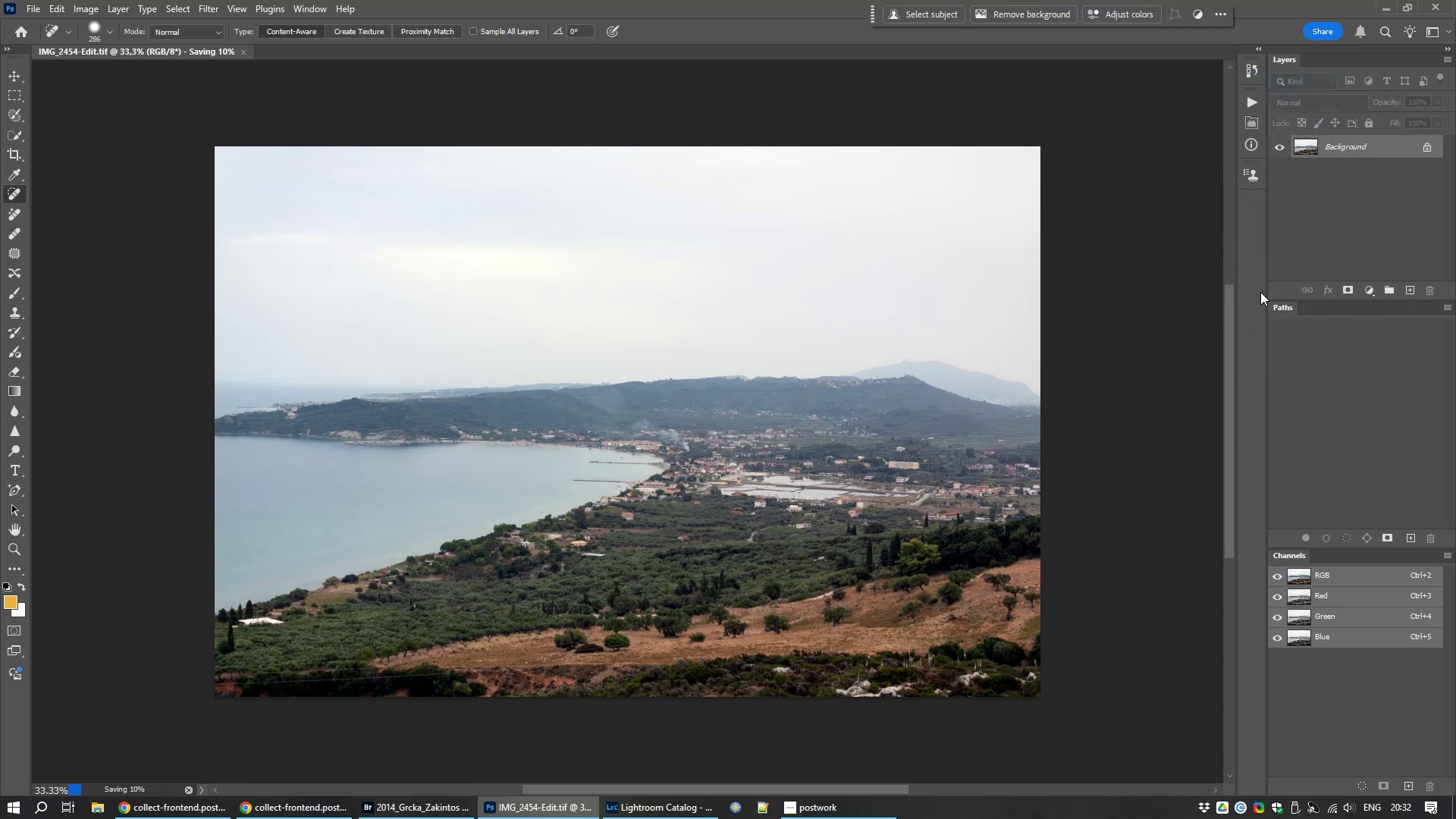 
key(Control+W)
 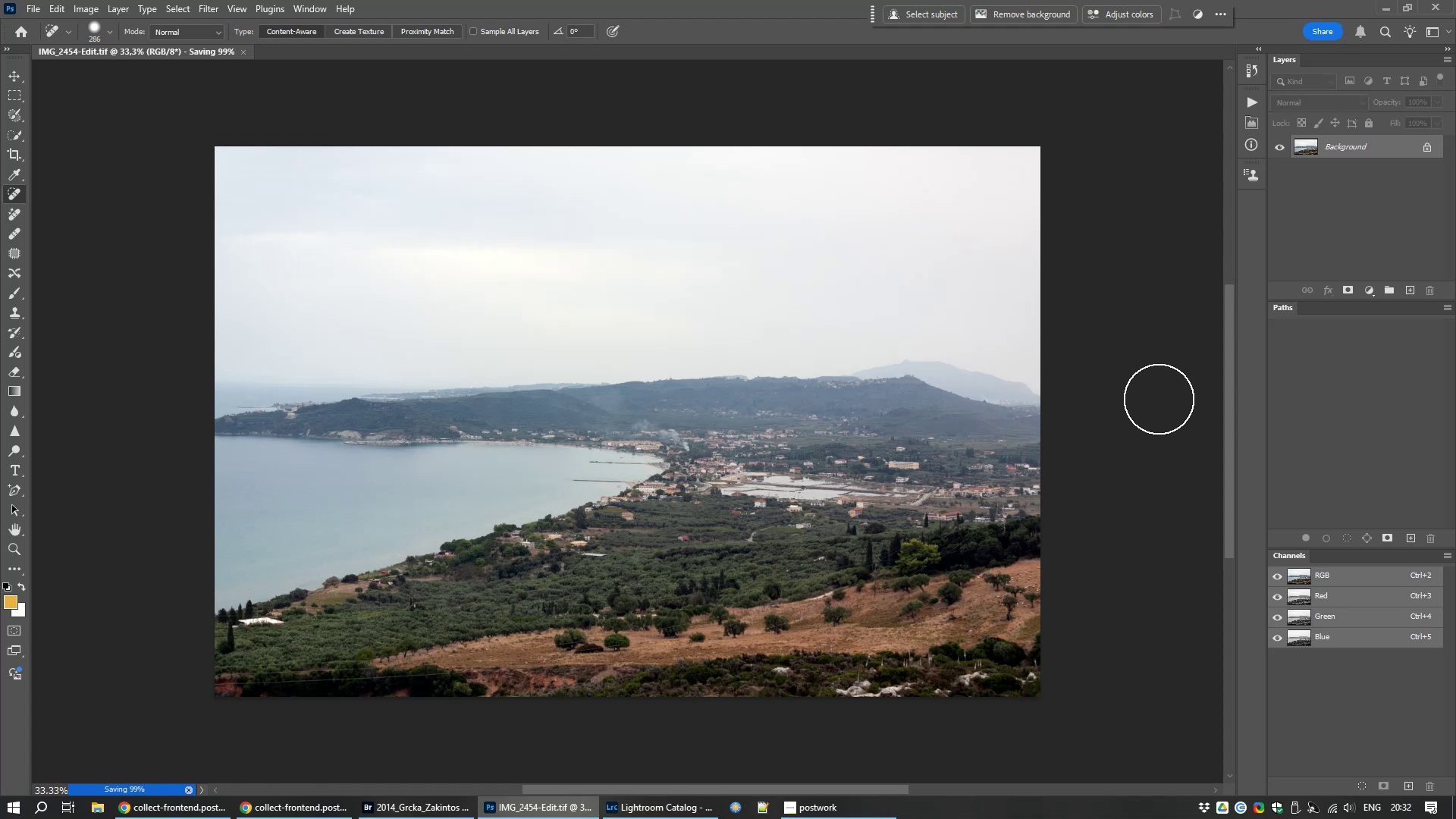 
wait(12.07)
 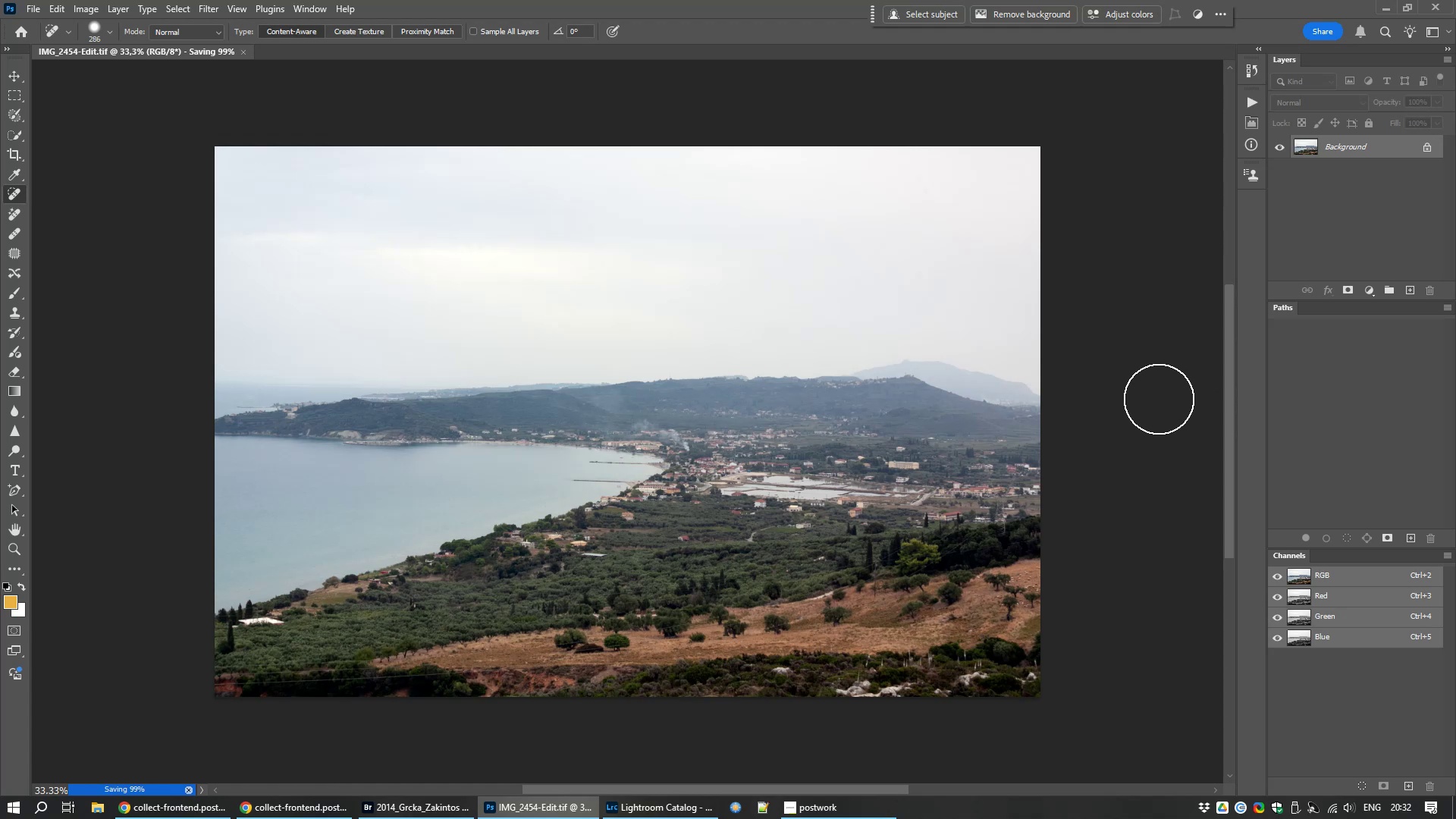 
hold_key(key=ControlLeft, duration=0.81)
 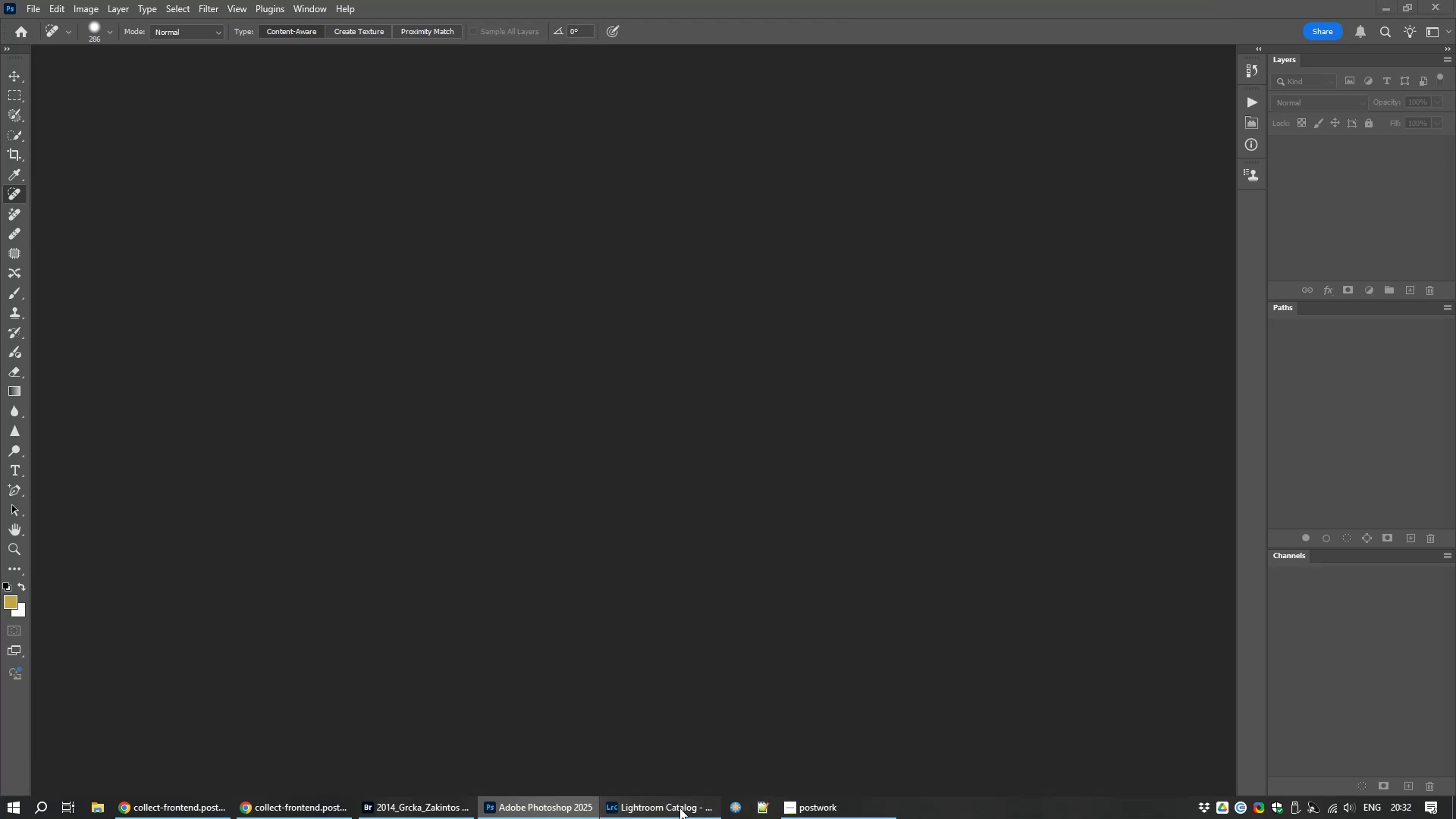 
key(Control+L)
 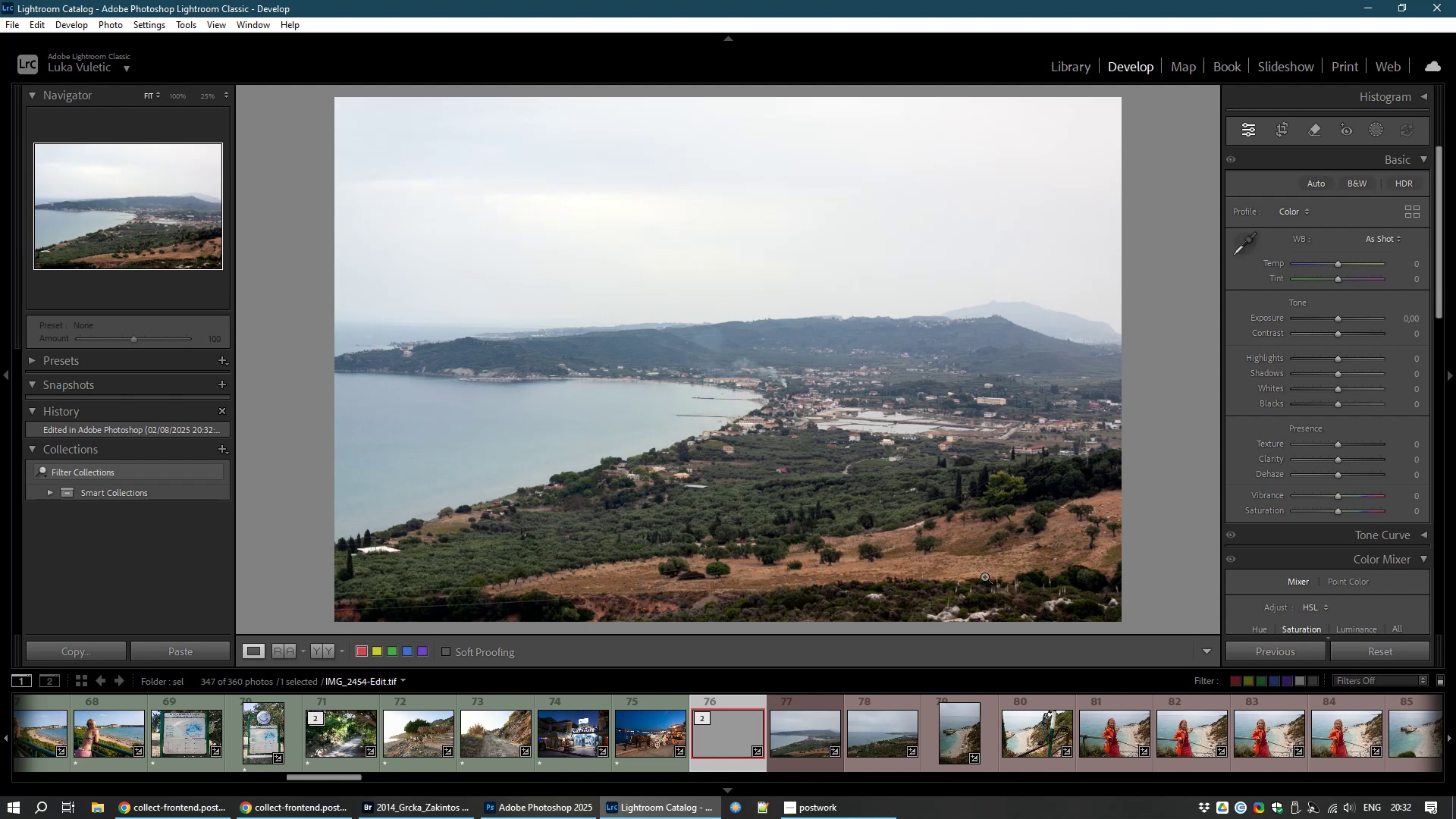 
left_click([803, 746])
 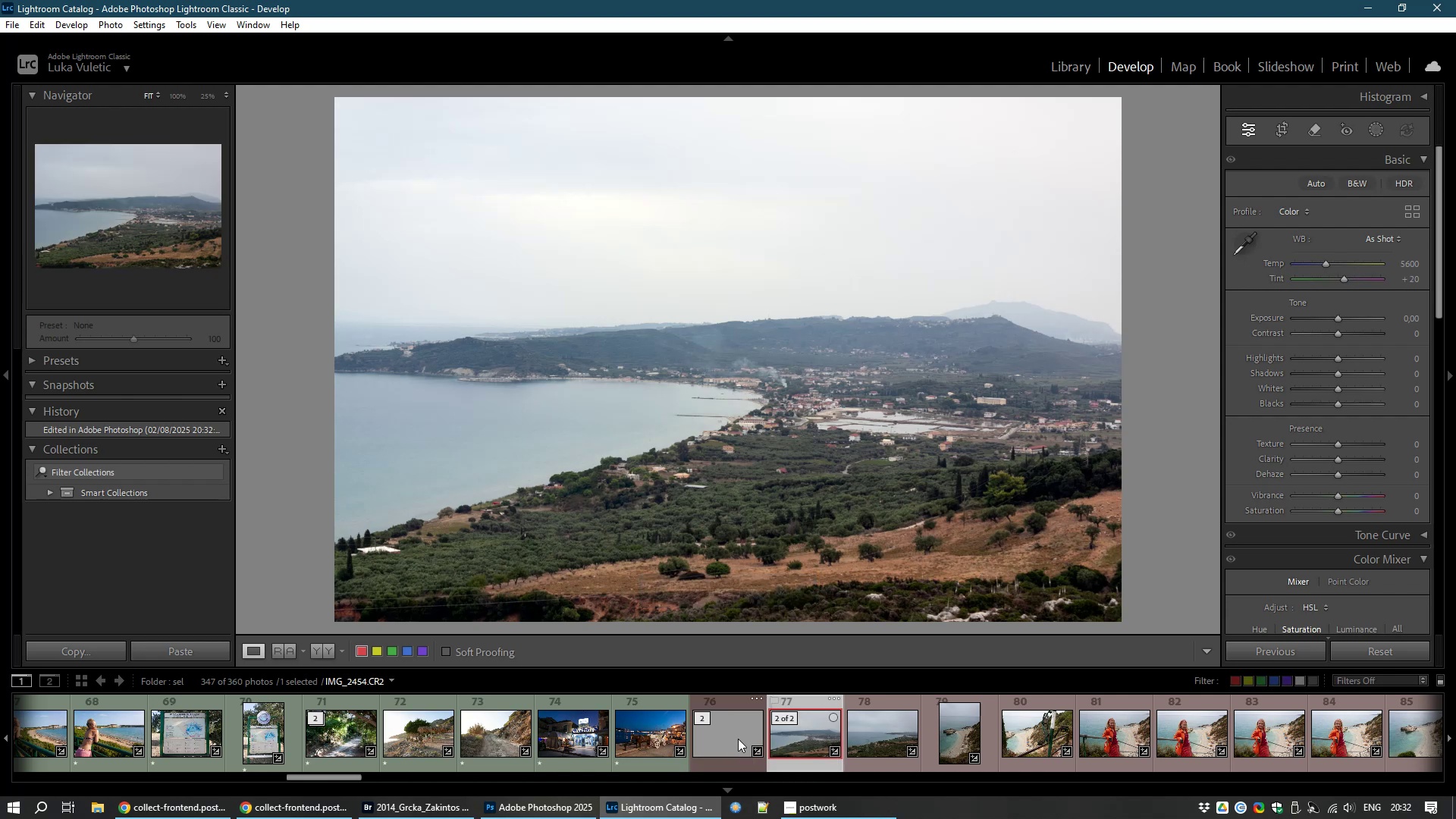 
left_click([738, 739])
 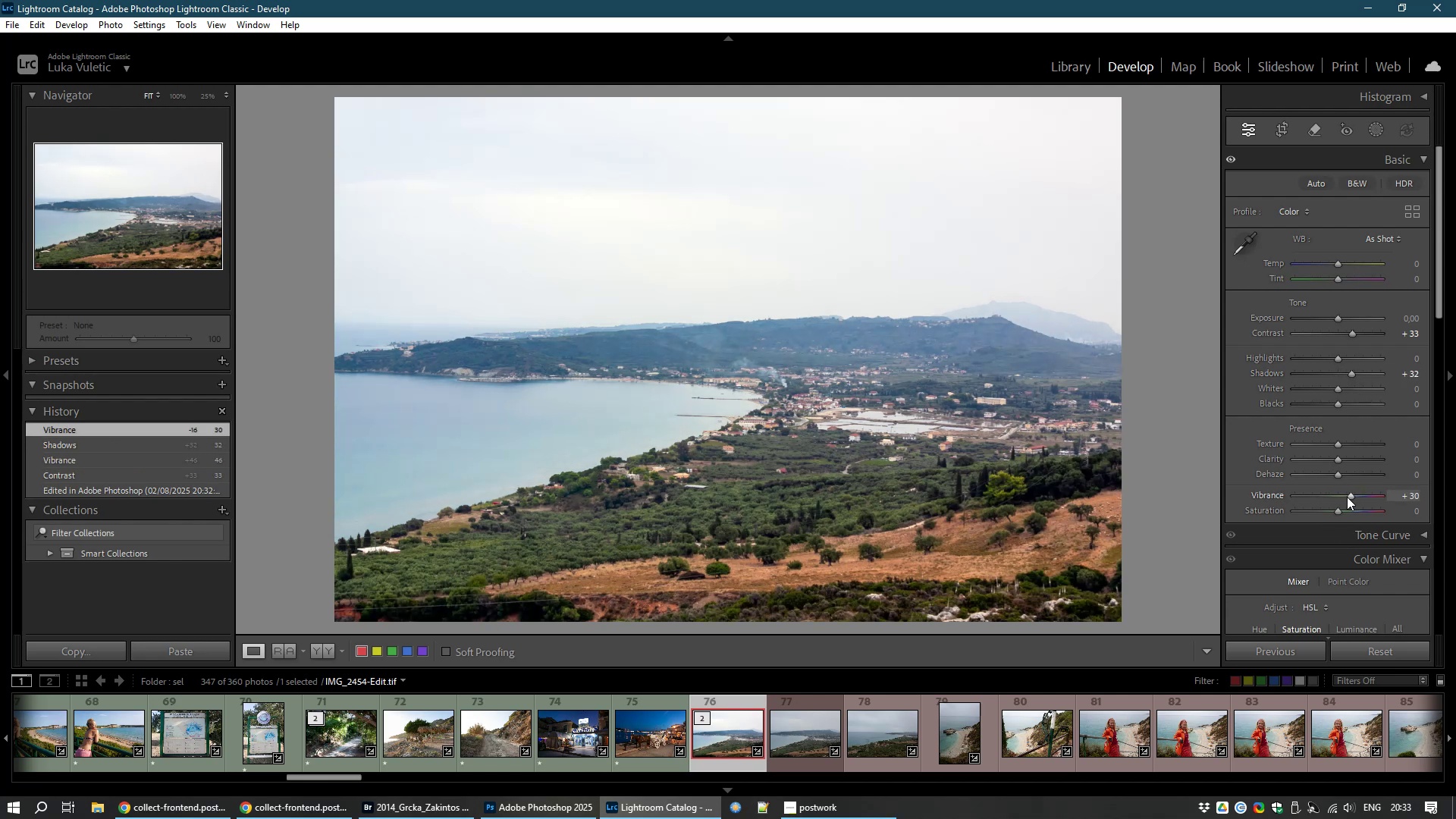 
wait(25.94)
 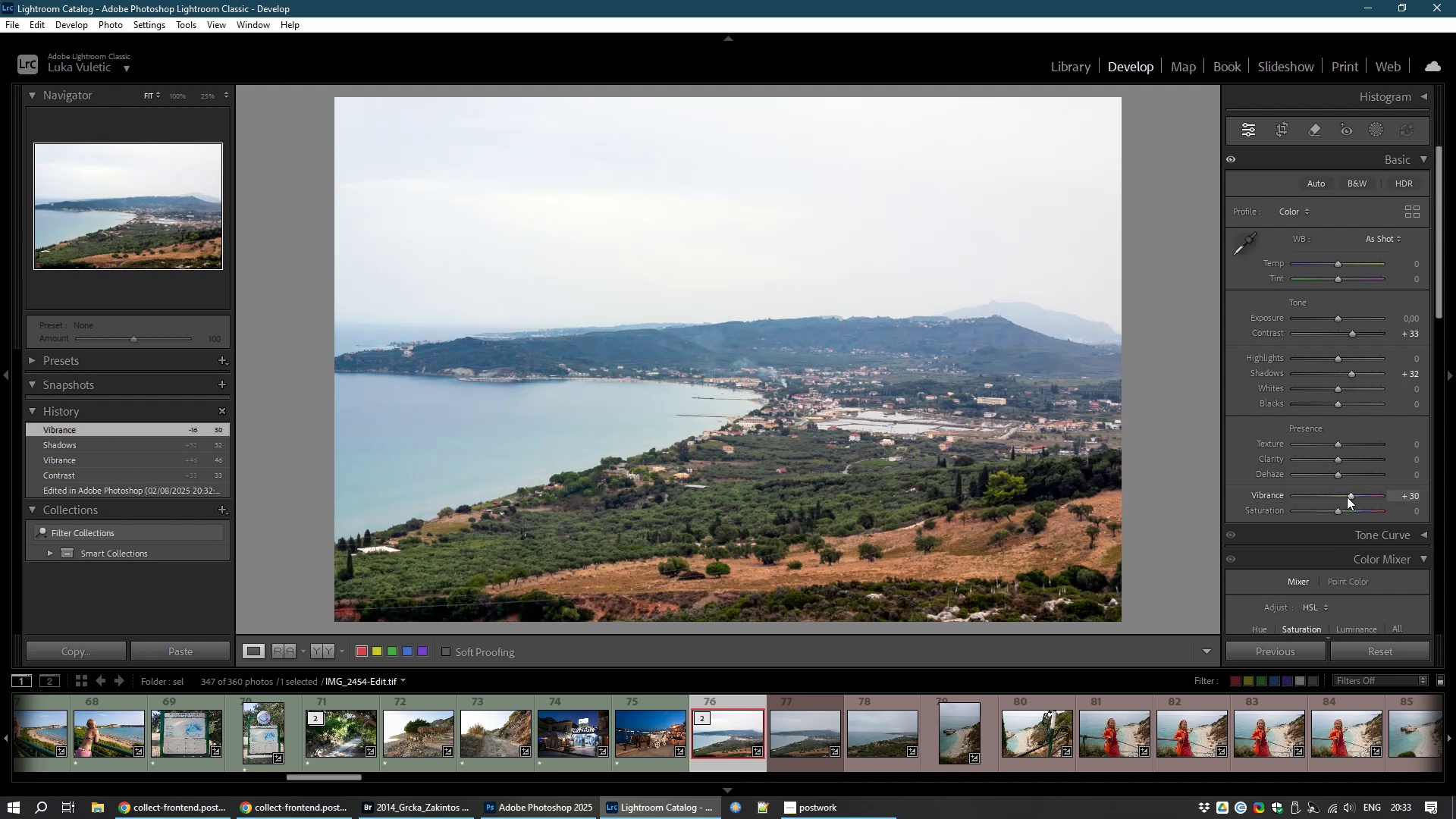 
right_click([731, 742])
 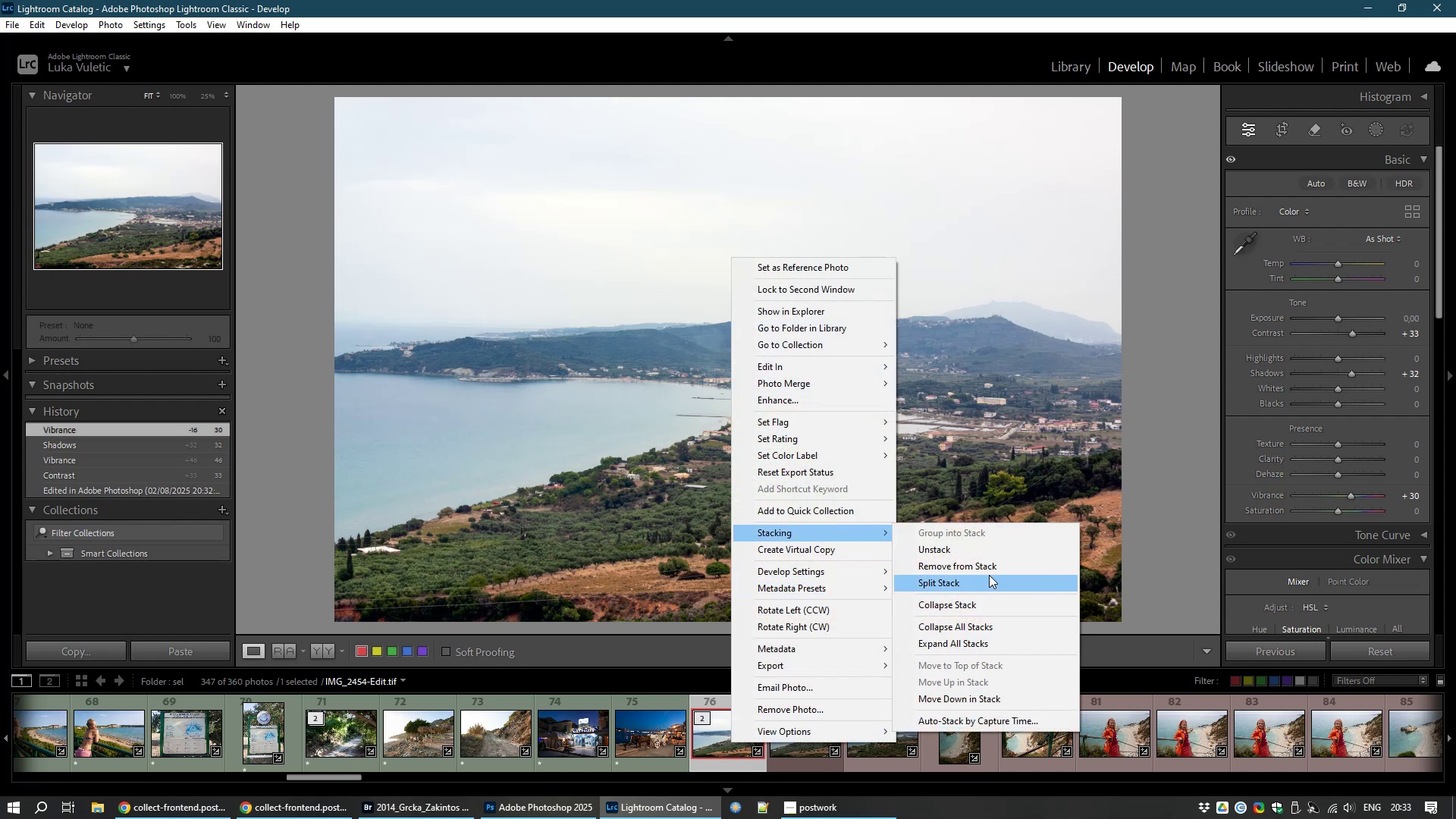 
left_click([984, 604])
 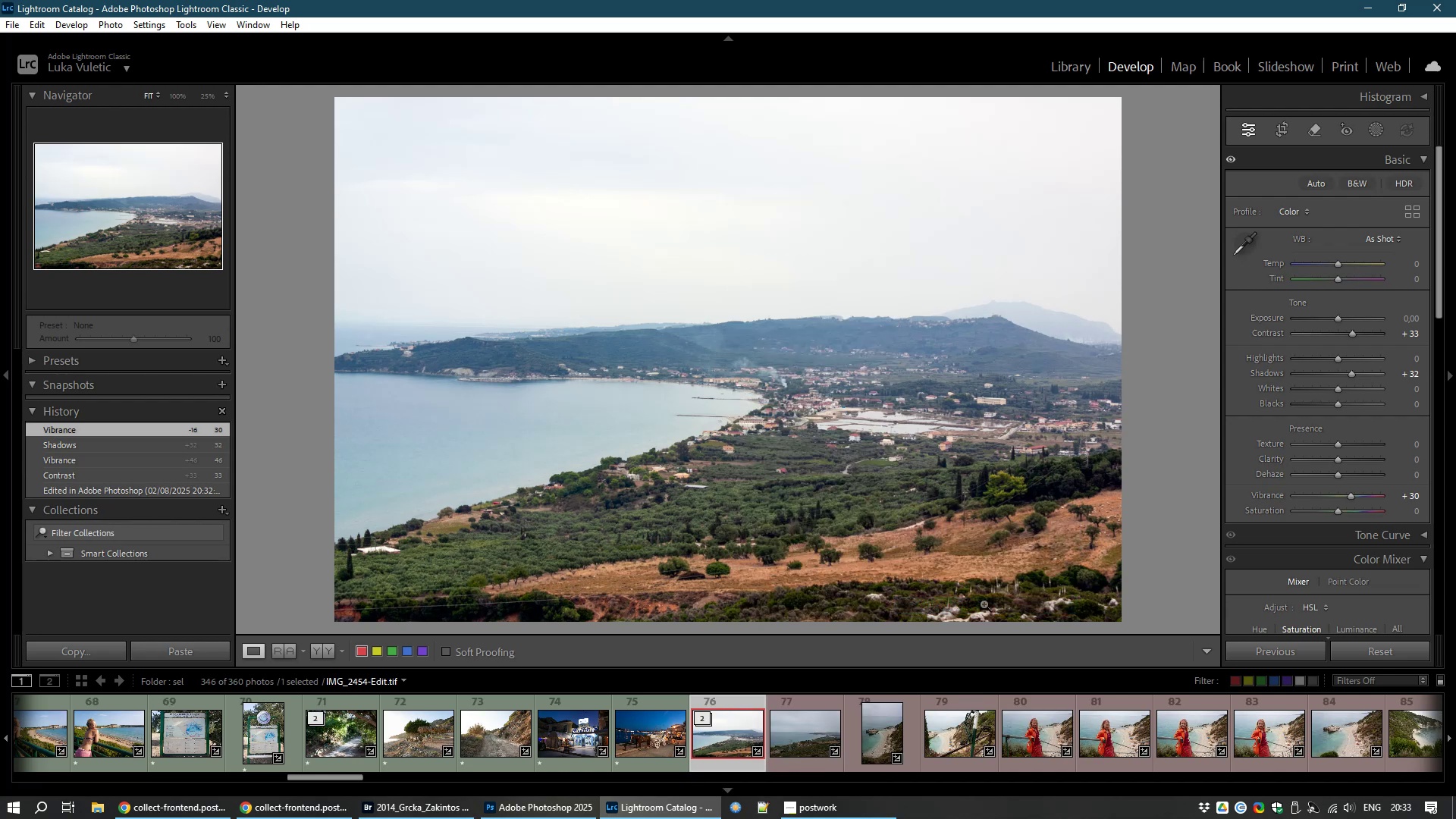 
type(81)
 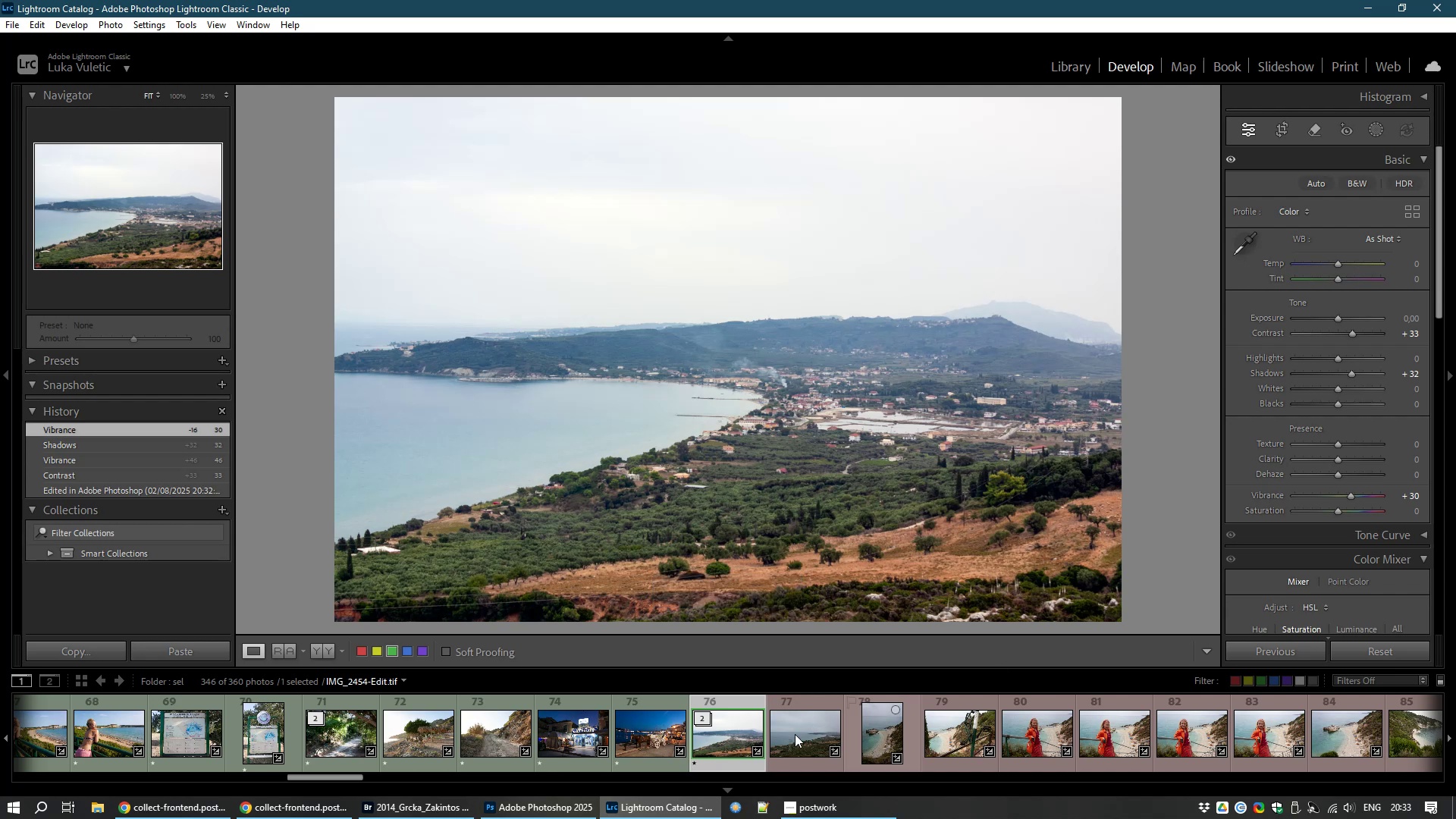 
left_click([789, 748])
 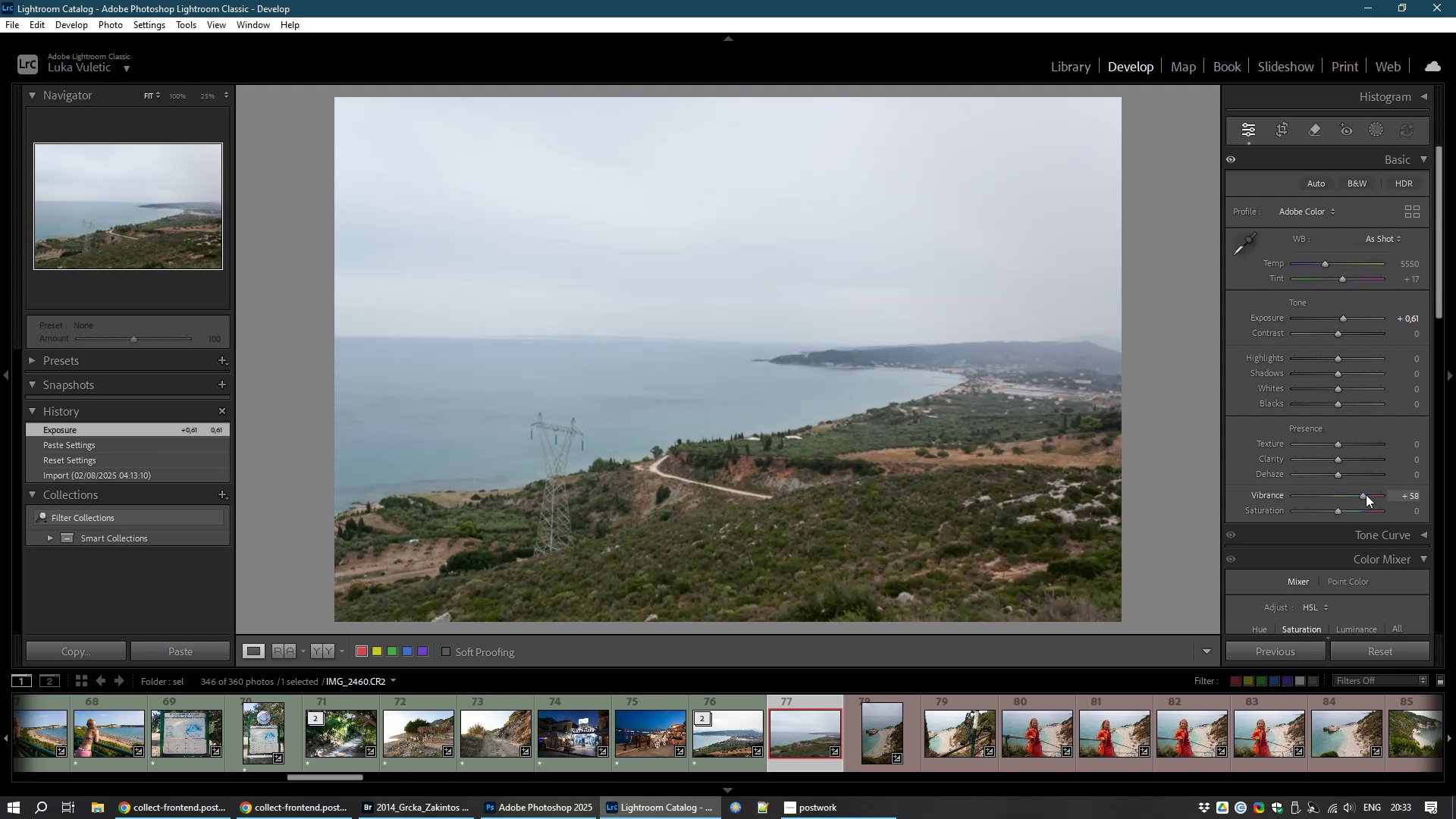 
wait(16.07)
 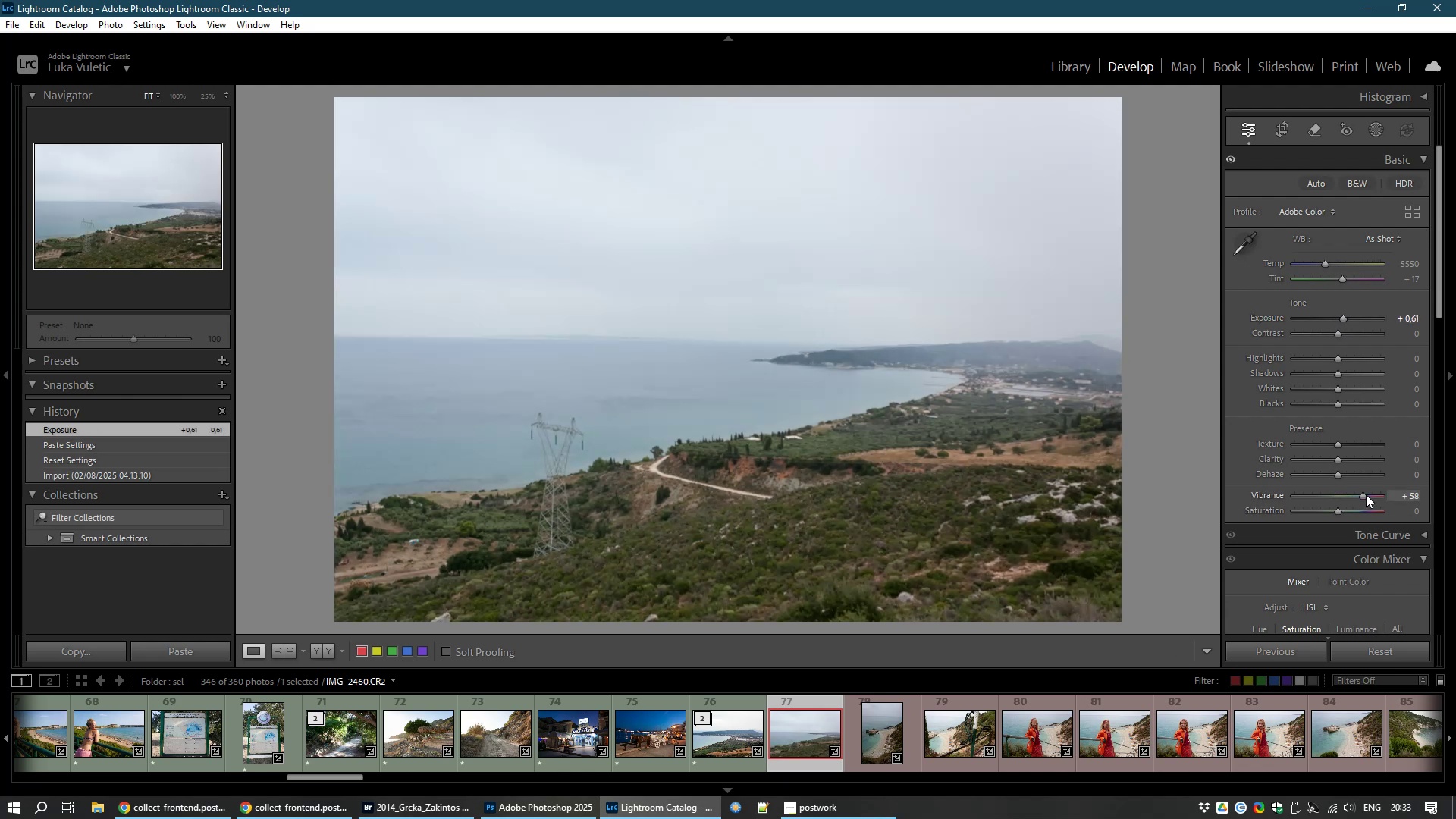 
left_click([1365, 494])
 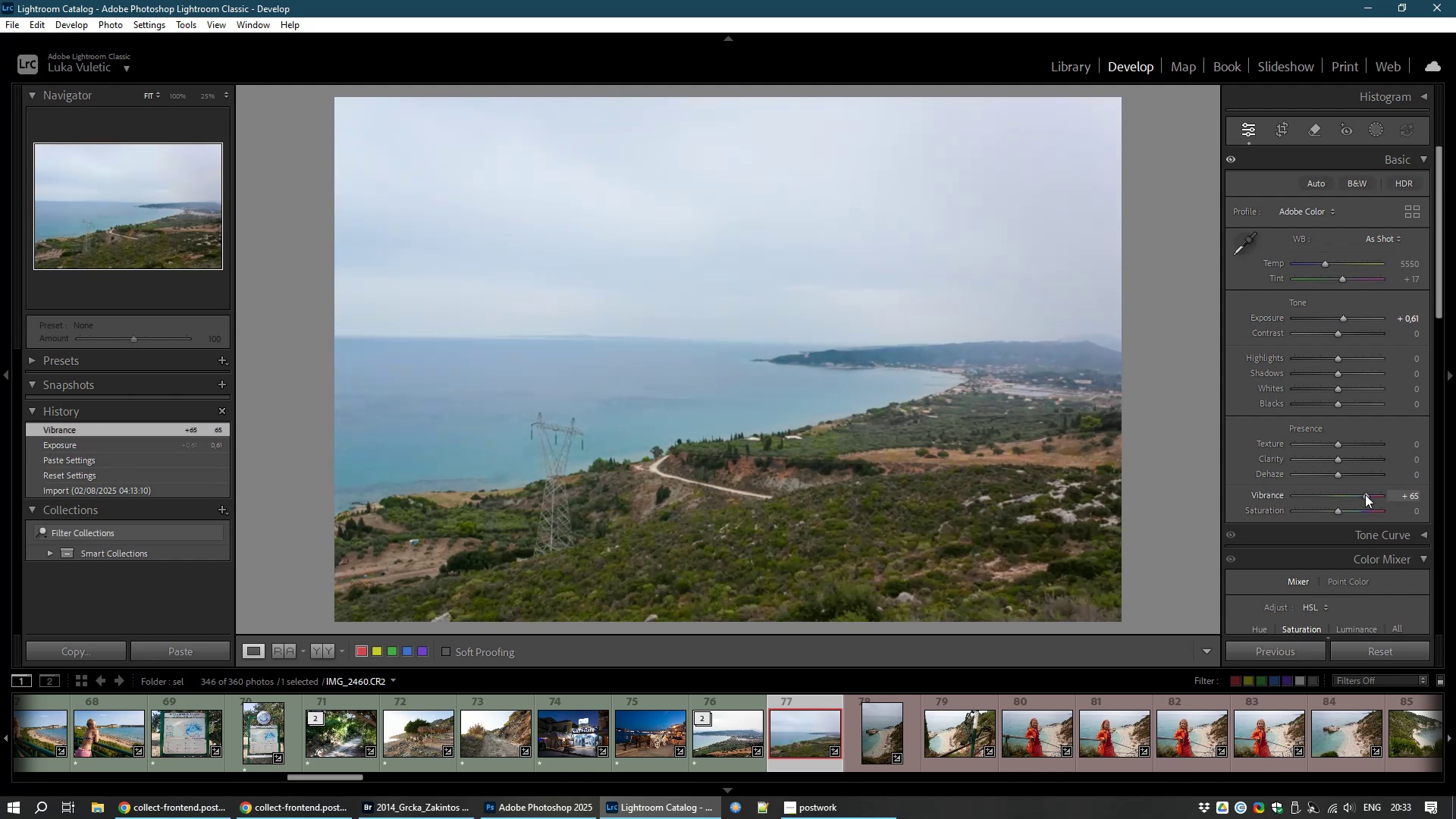 
double_click([1365, 494])
 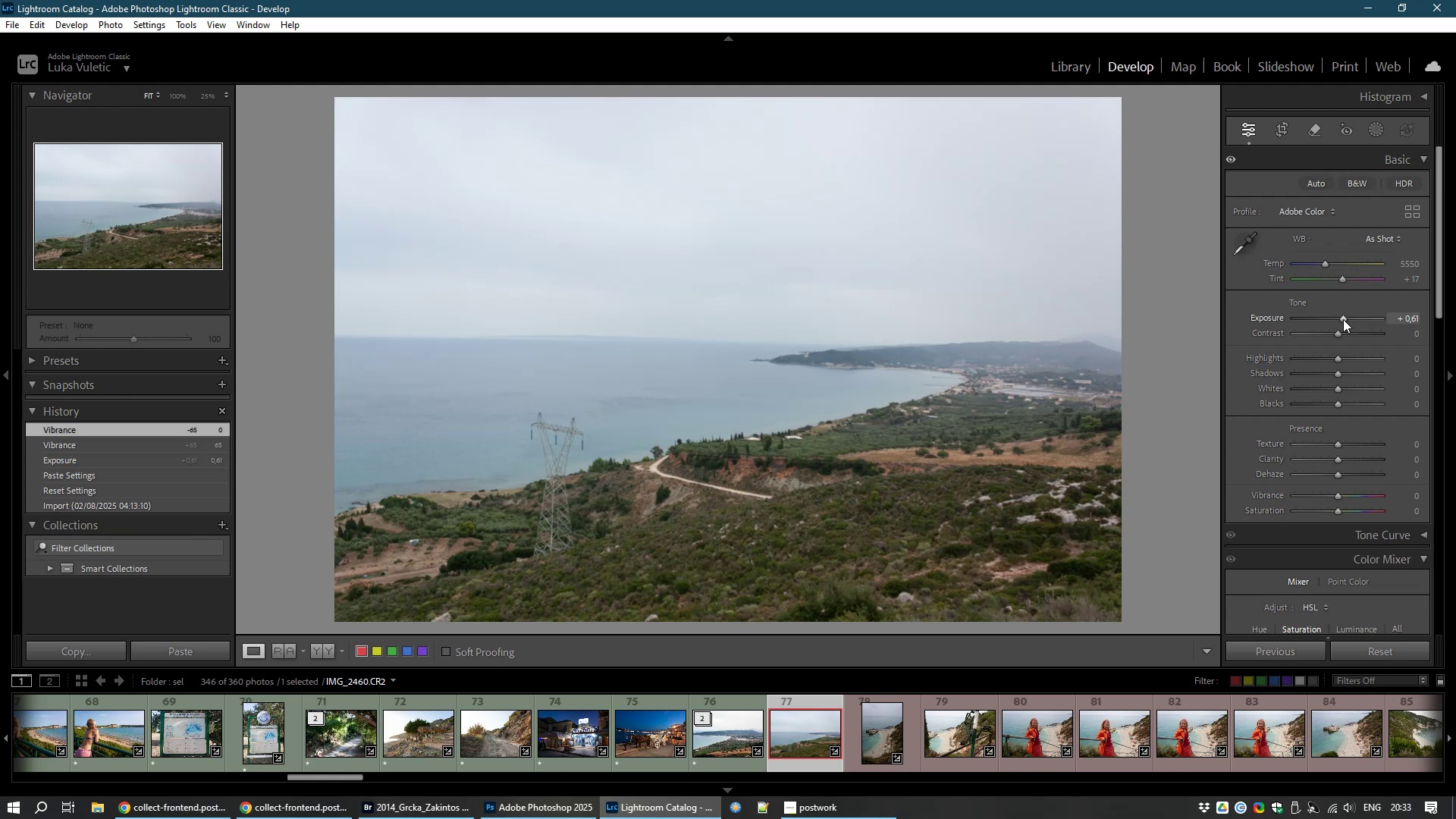 
double_click([1343, 319])
 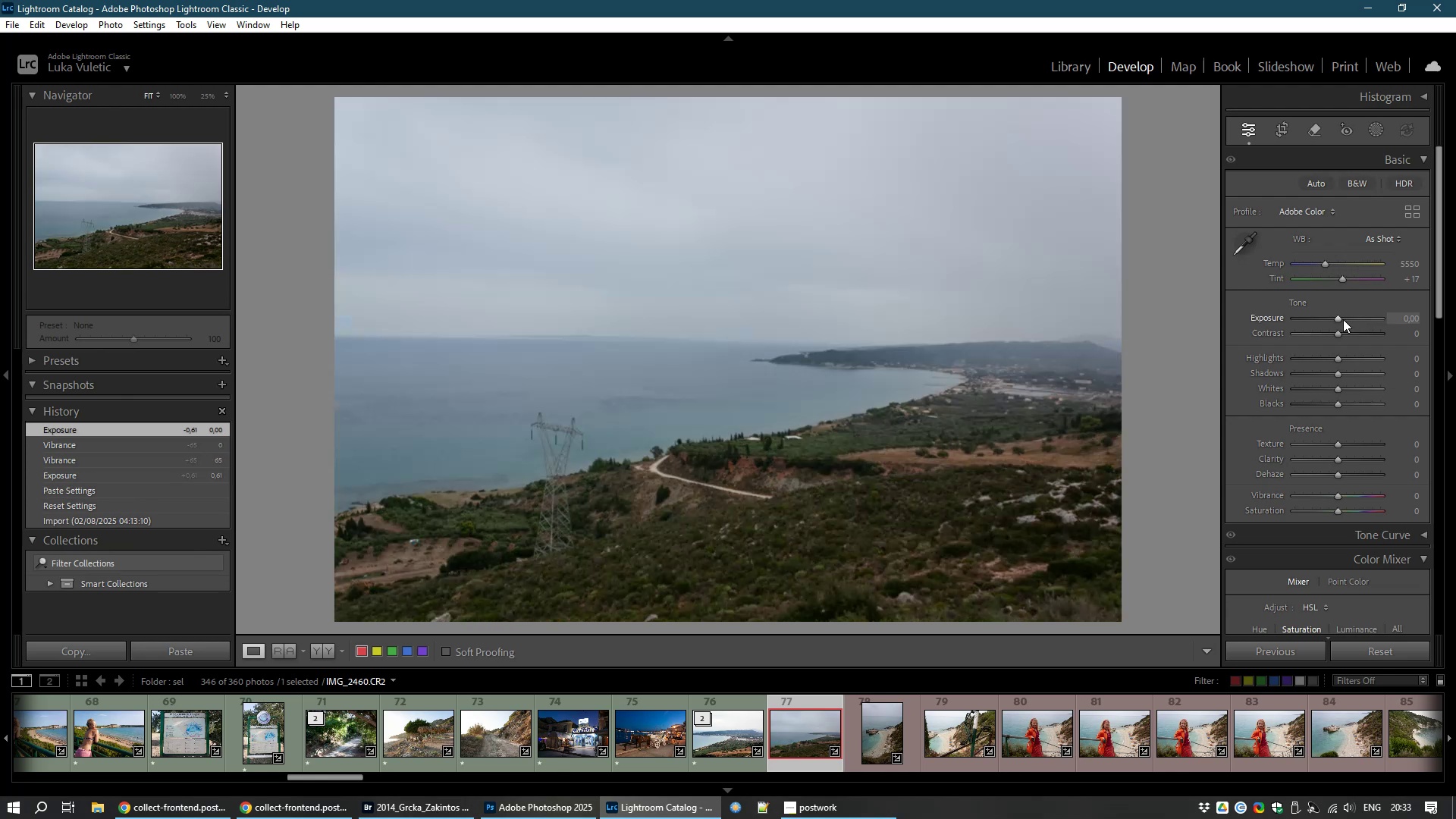 
hold_key(key=ControlLeft, duration=1.5)
 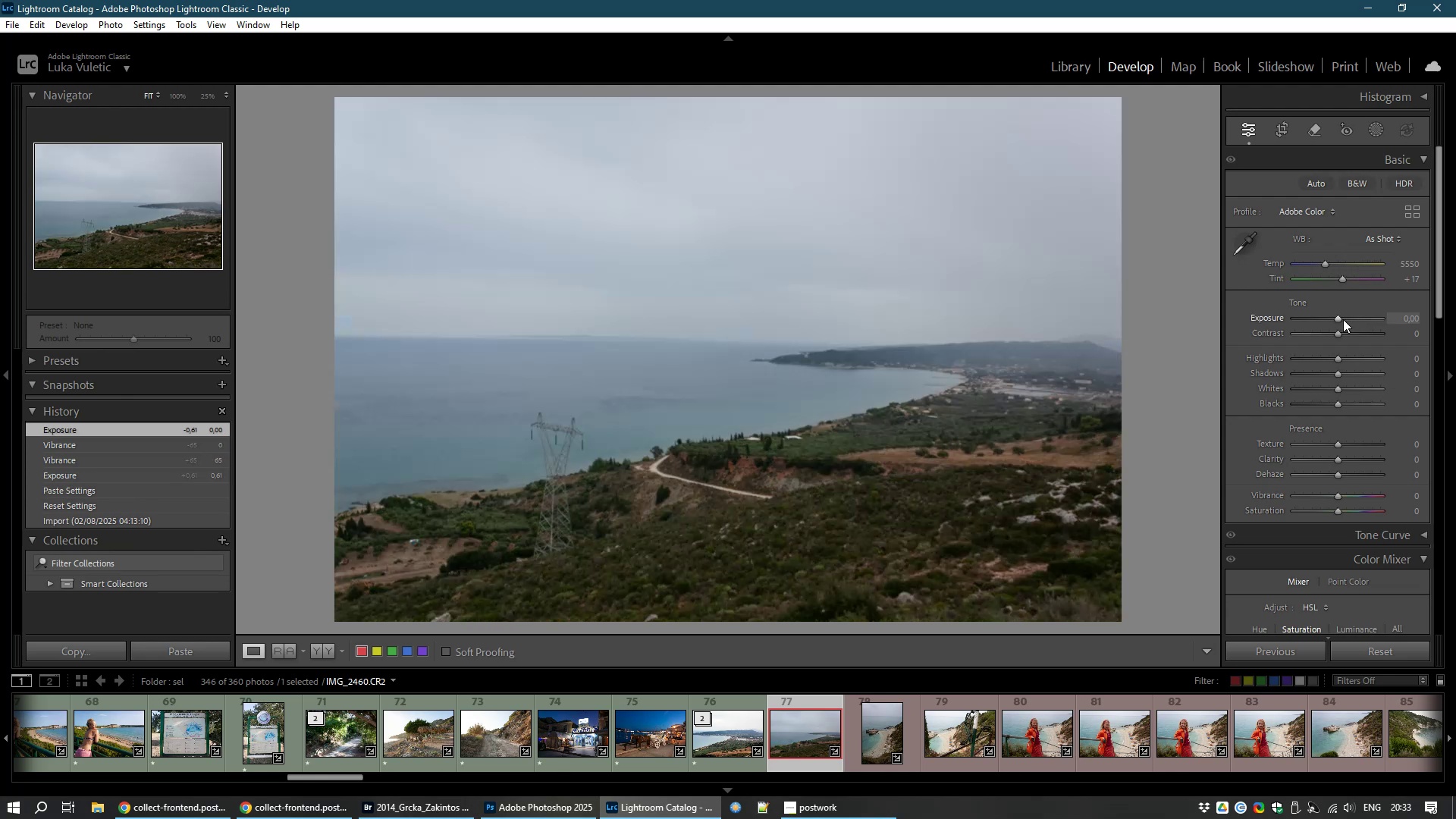 
key(Control+E)
 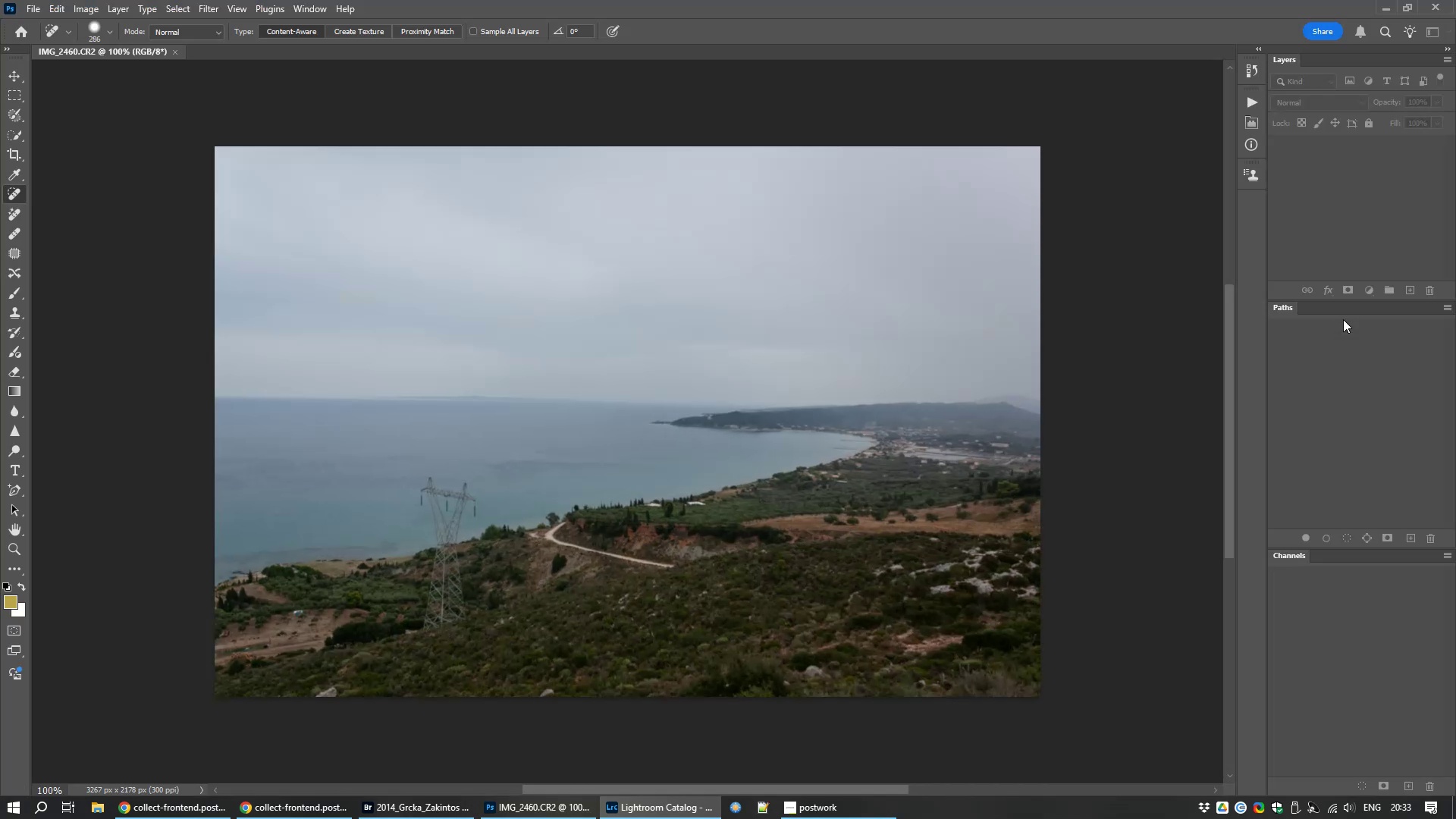 
key(Control+L)
 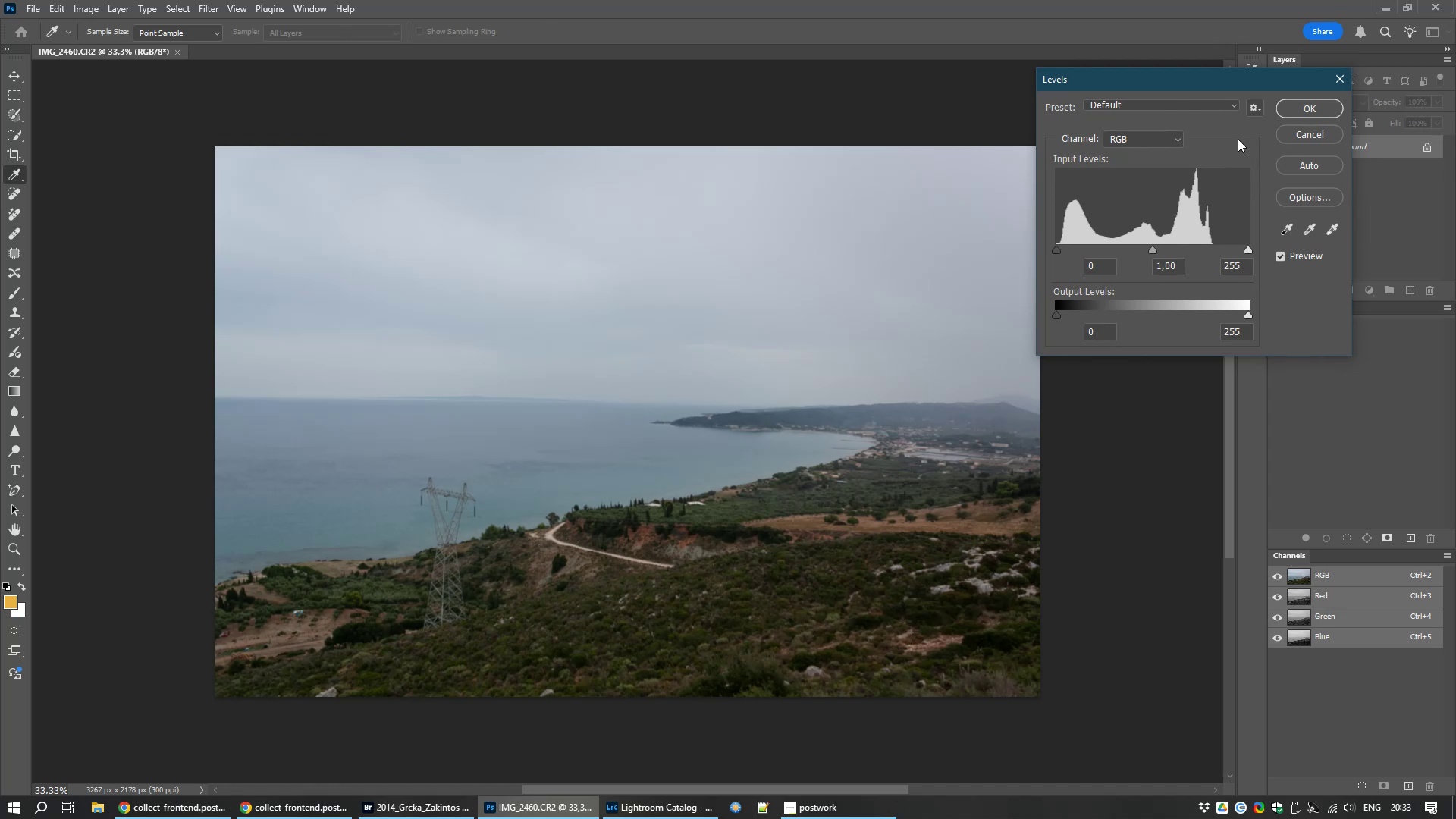 
left_click([1286, 196])
 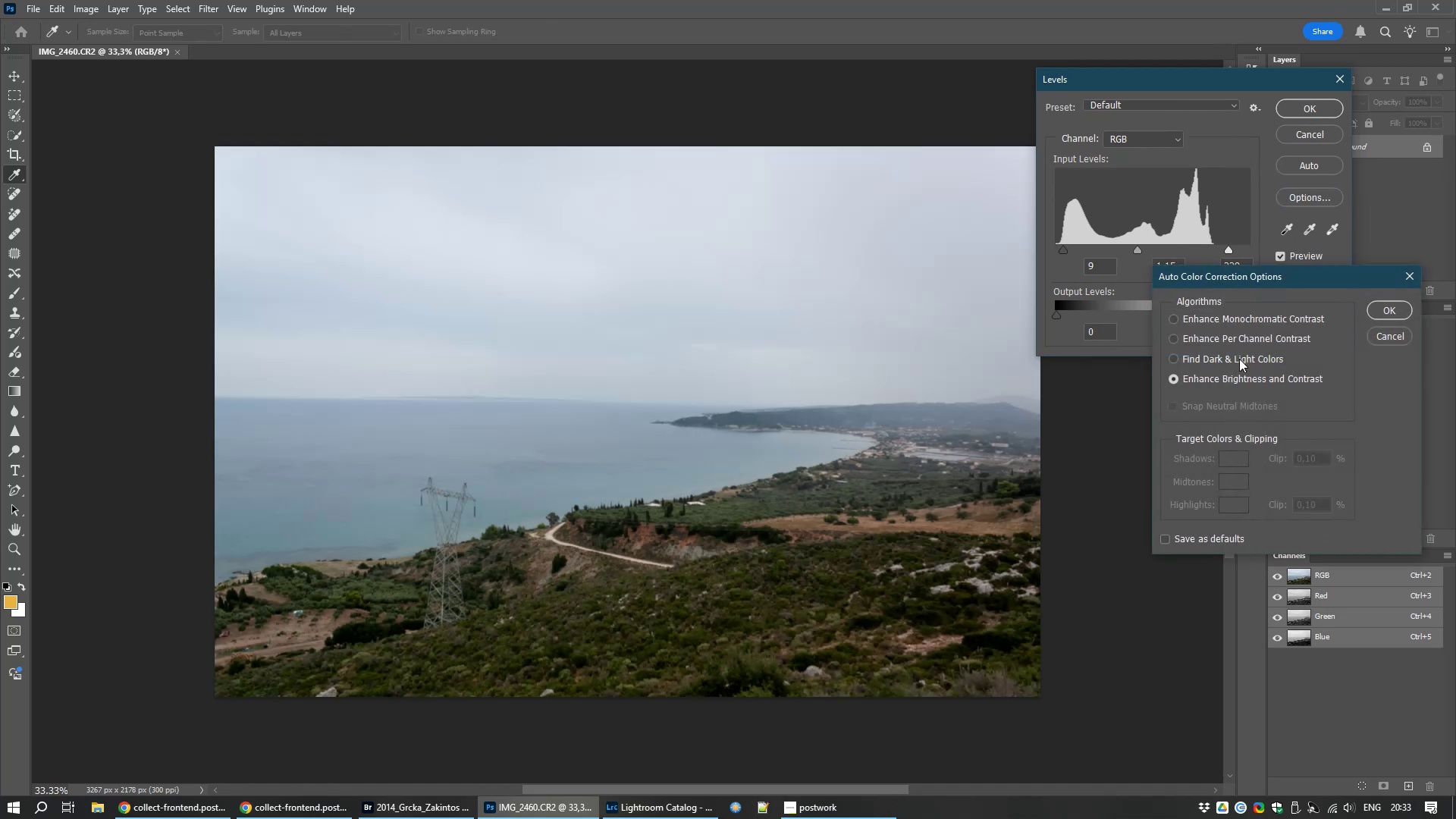 
left_click([1237, 357])
 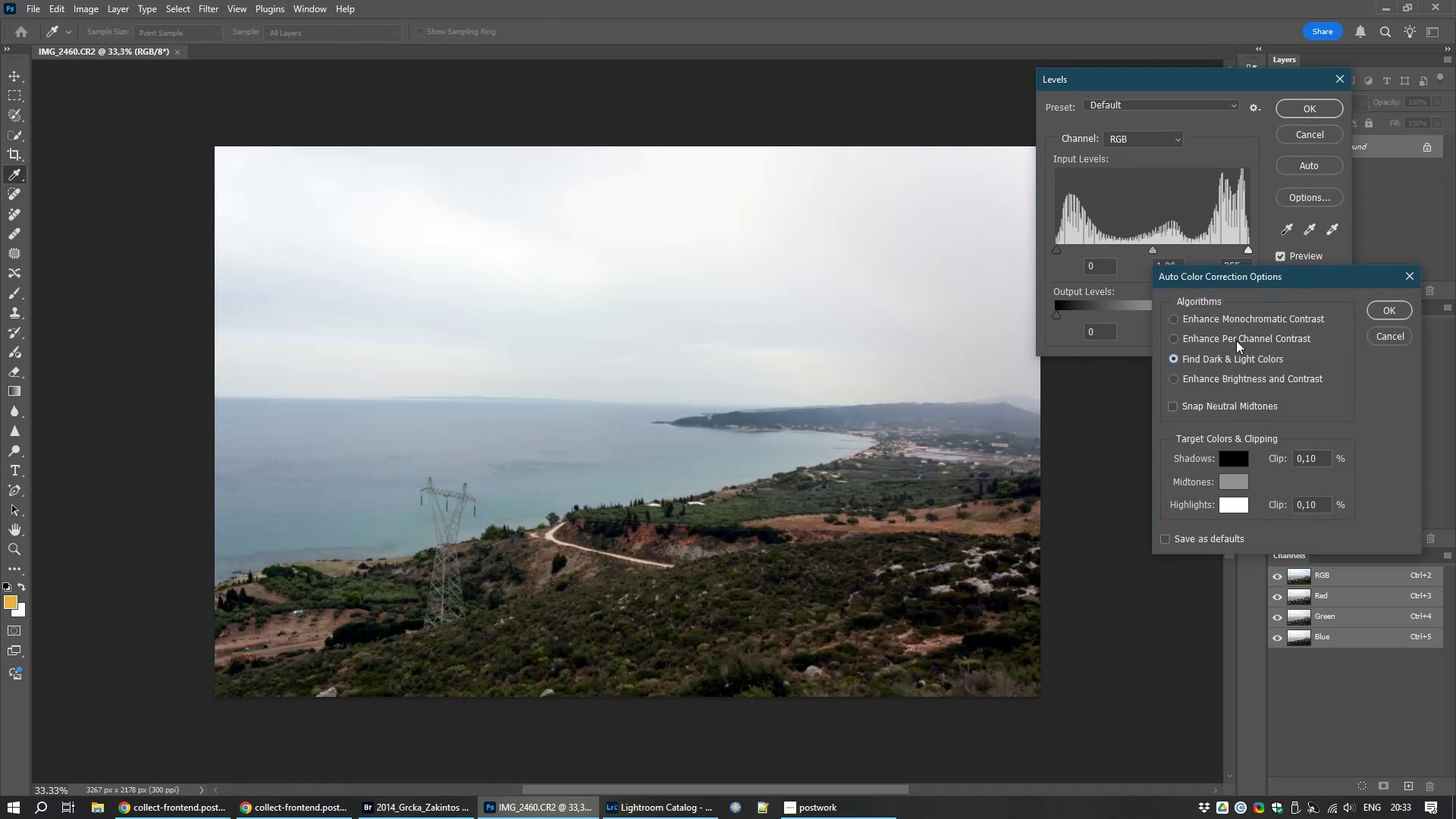 
left_click([1236, 340])
 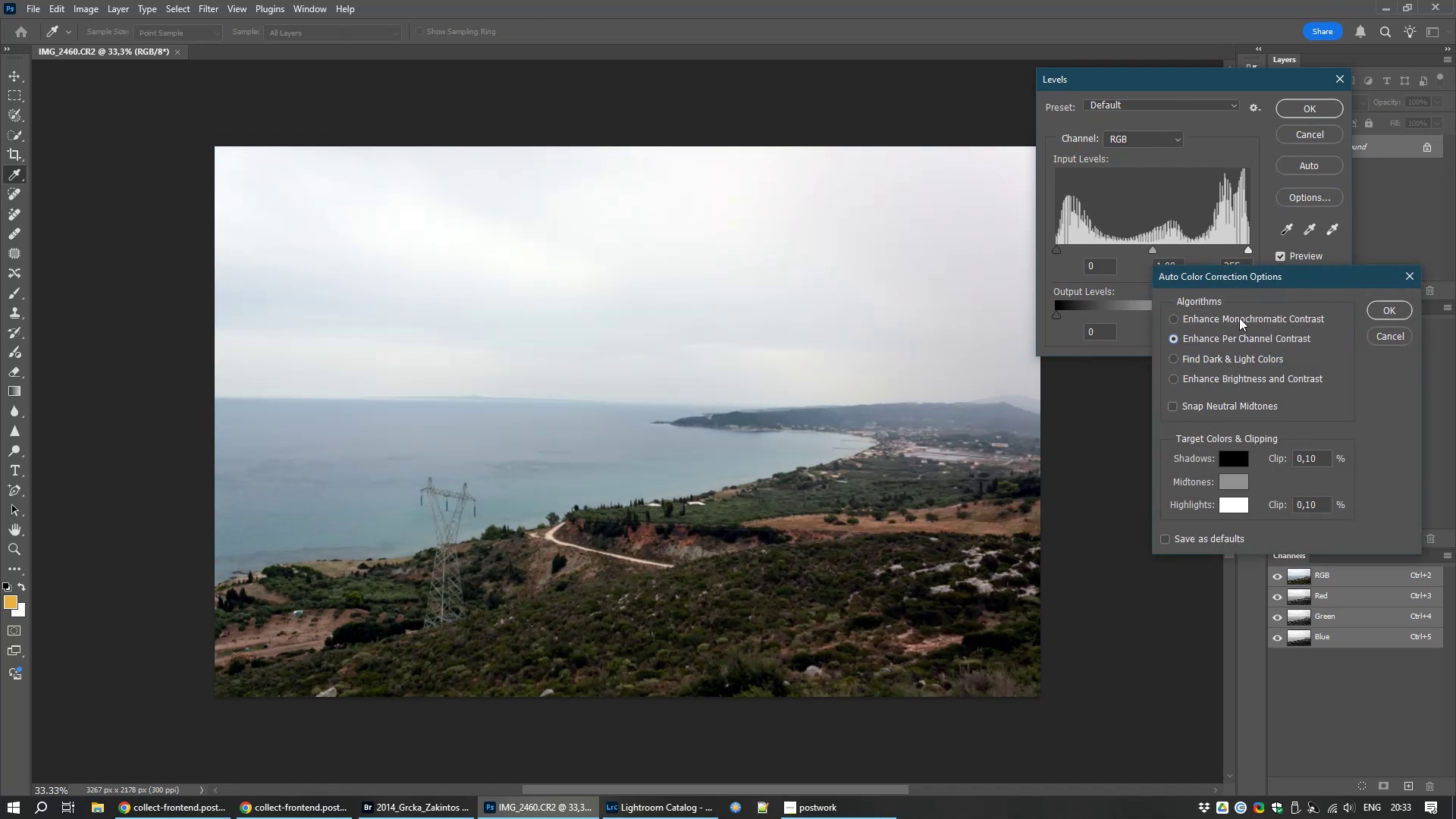 
left_click([1239, 318])
 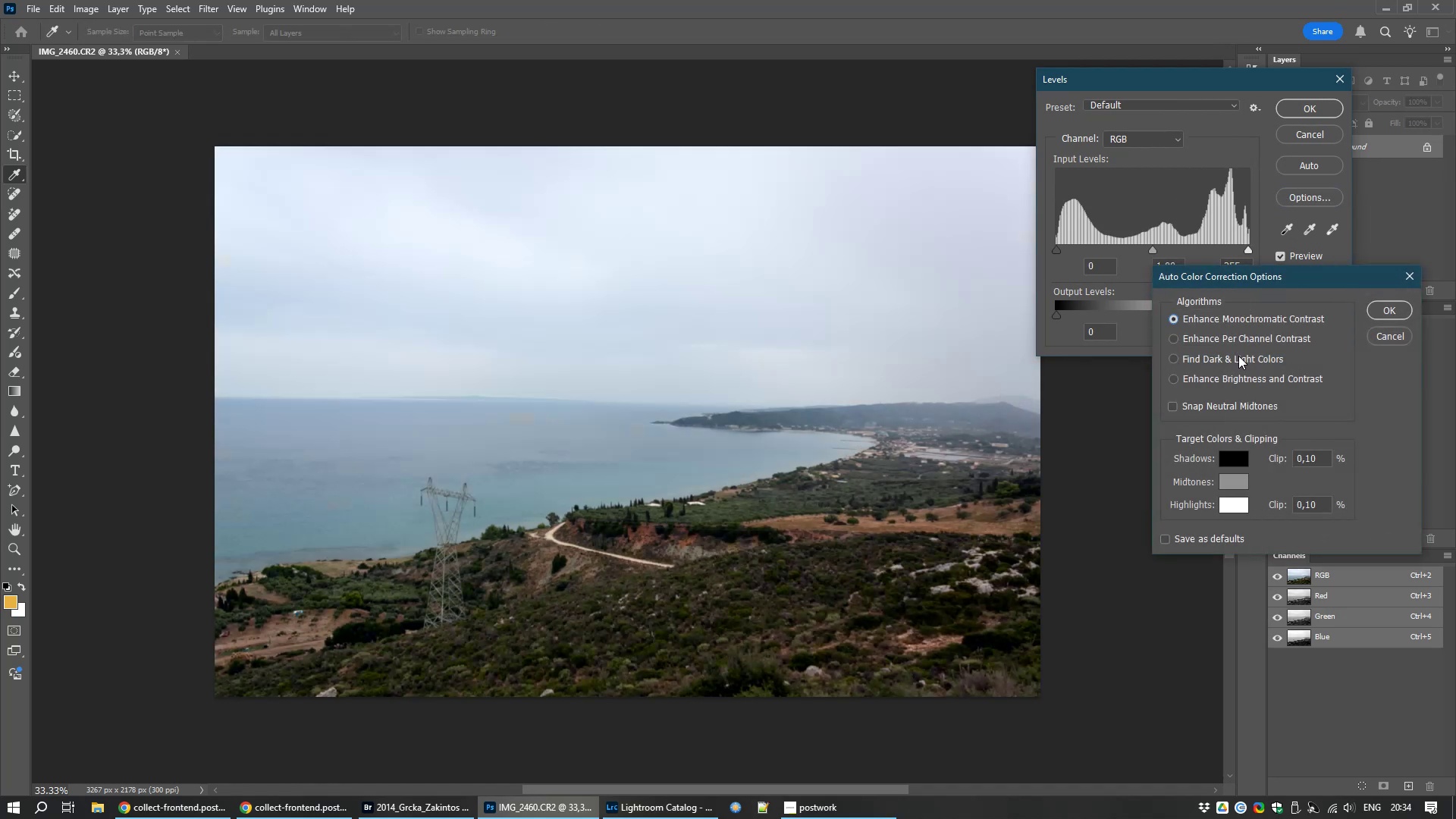 
left_click([1238, 356])
 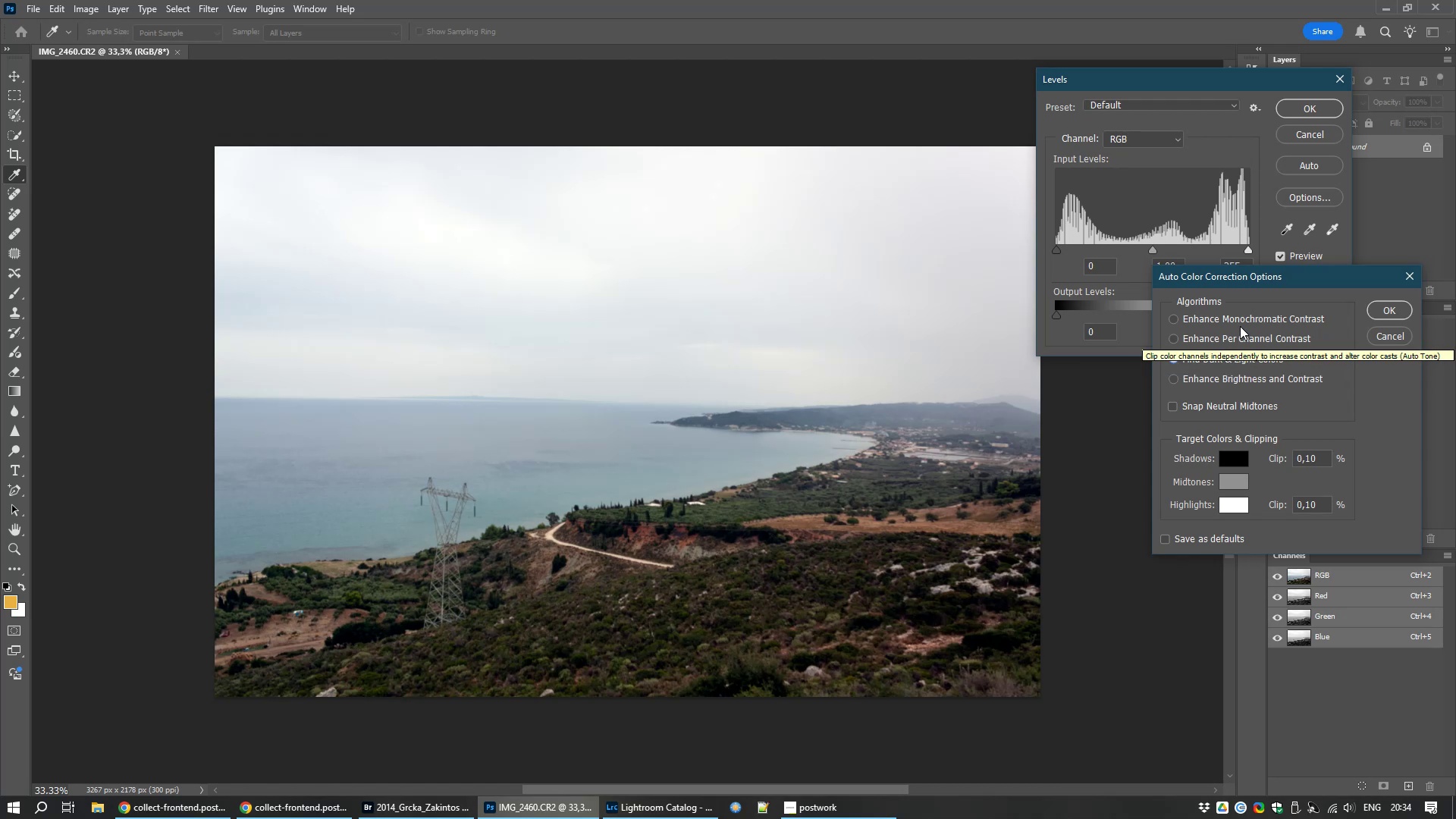 
left_click([1241, 318])
 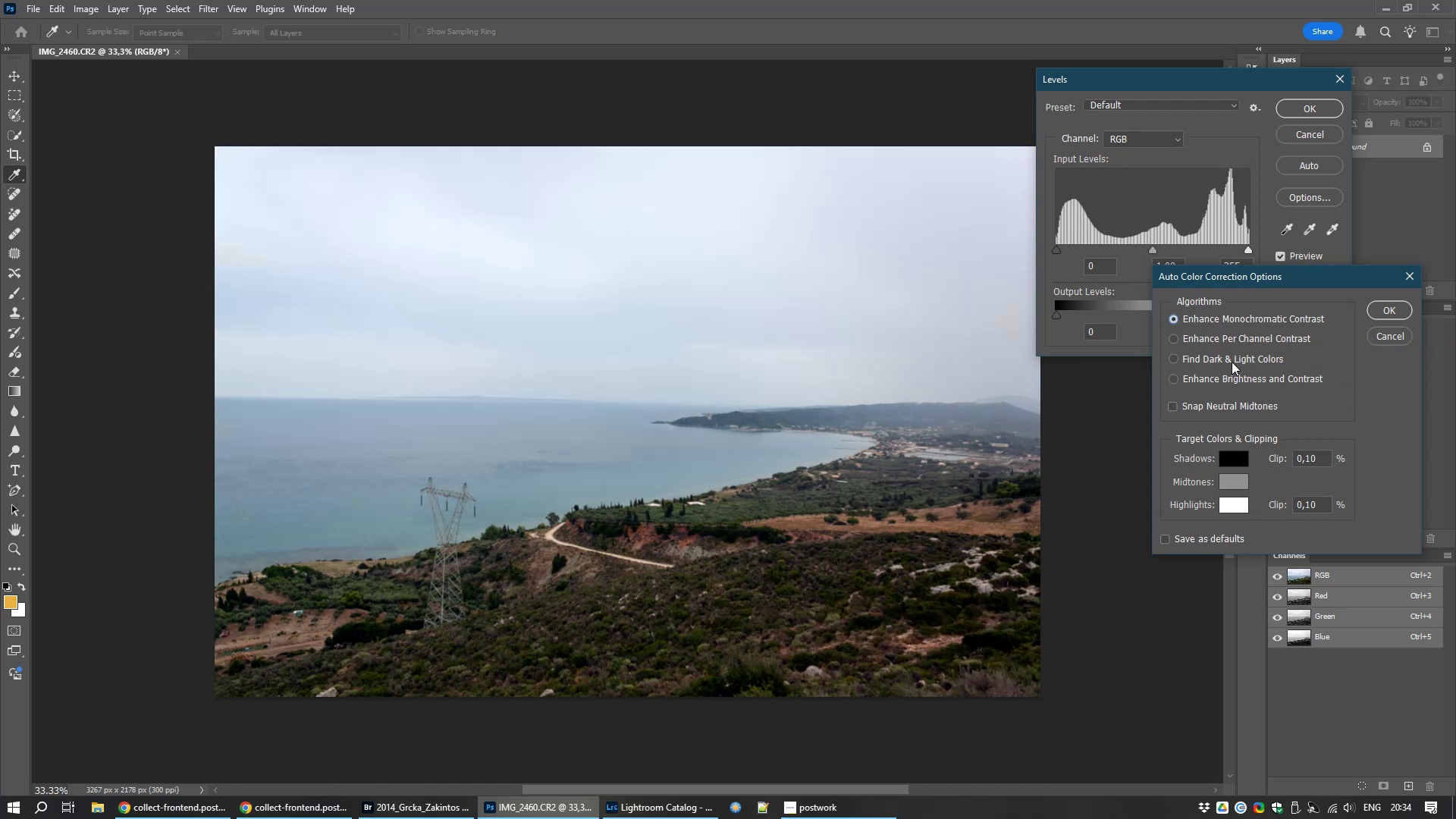 
left_click([1231, 357])
 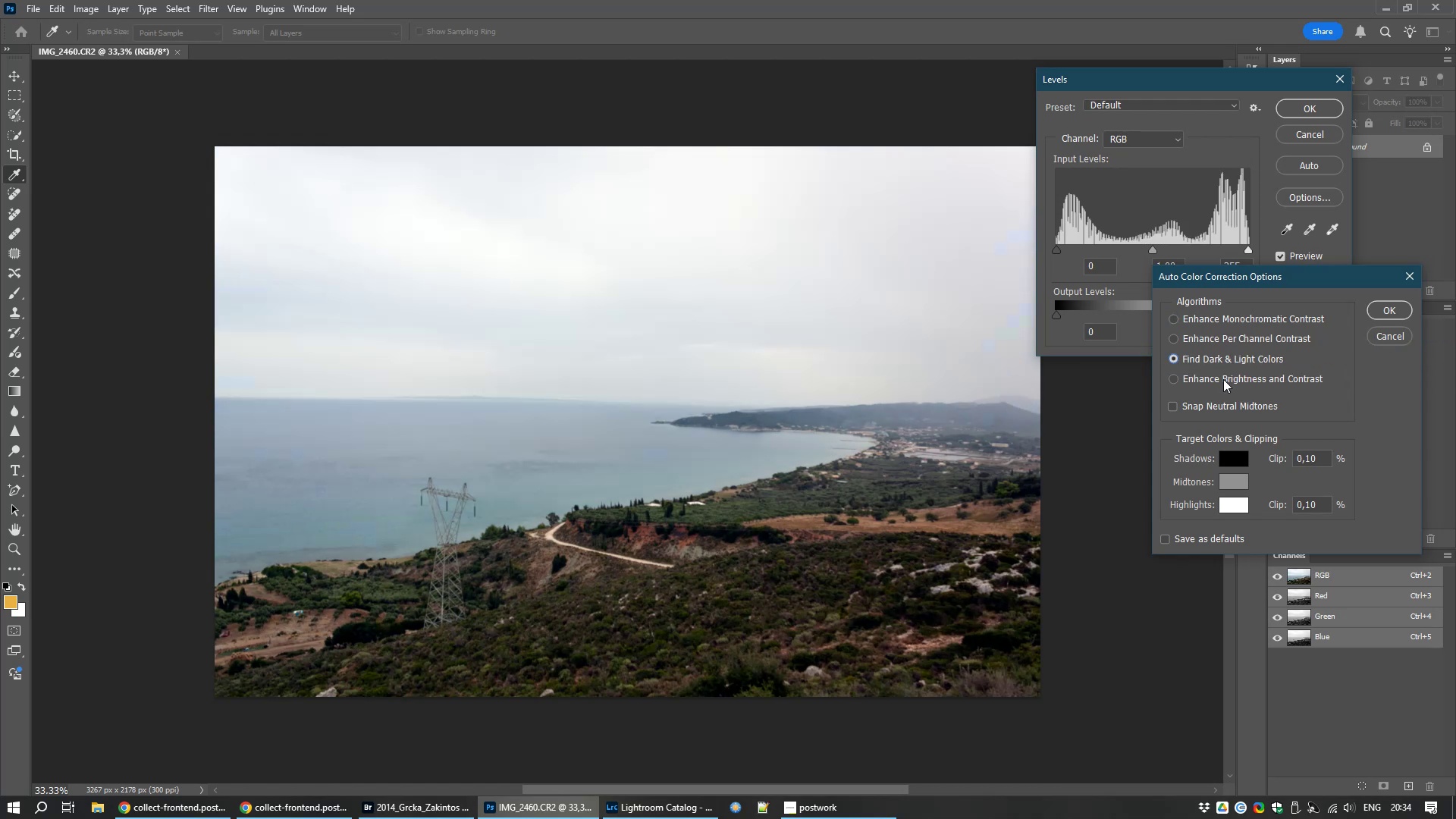 
left_click([1223, 379])
 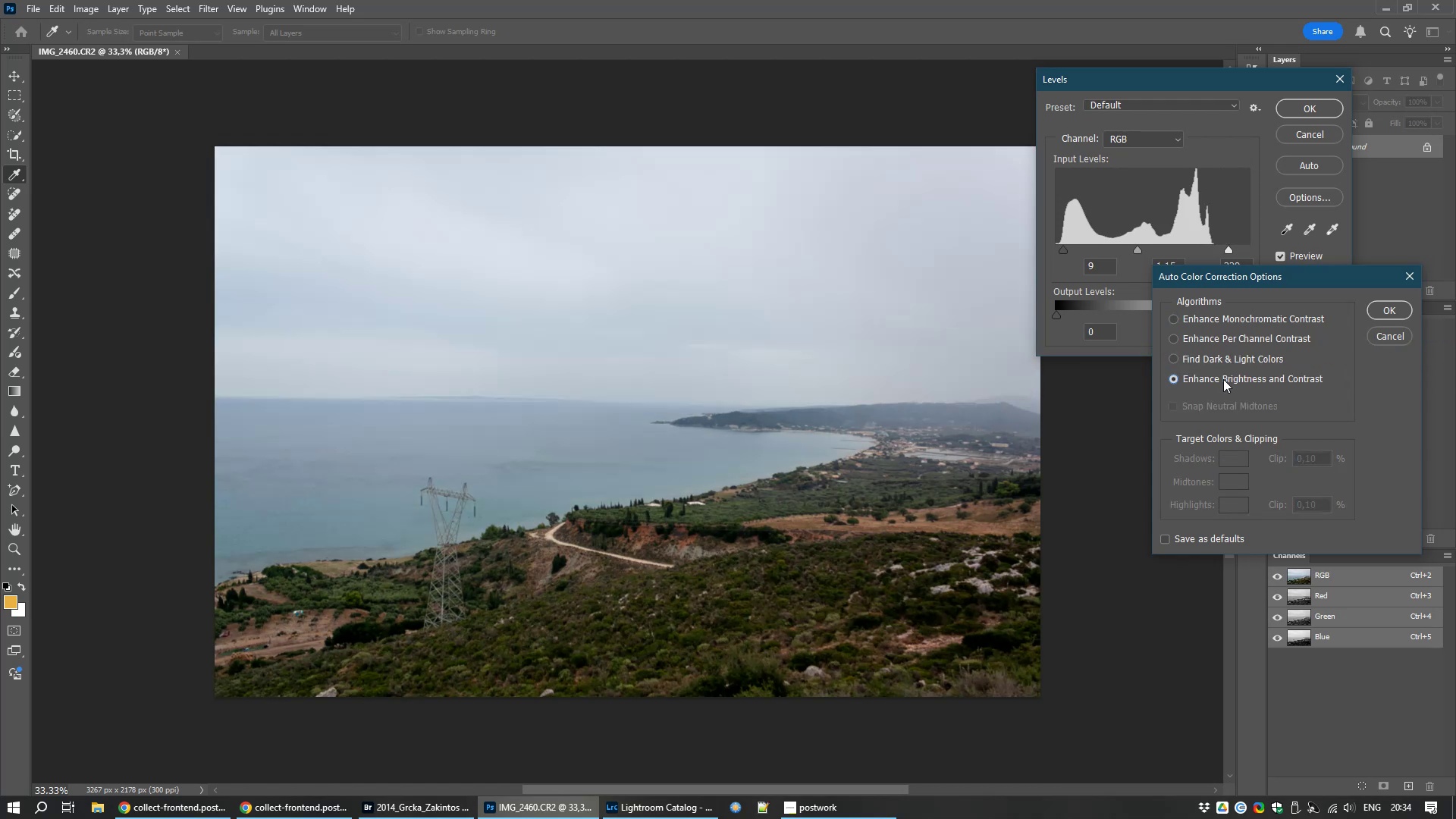 
right_click([1223, 379])
 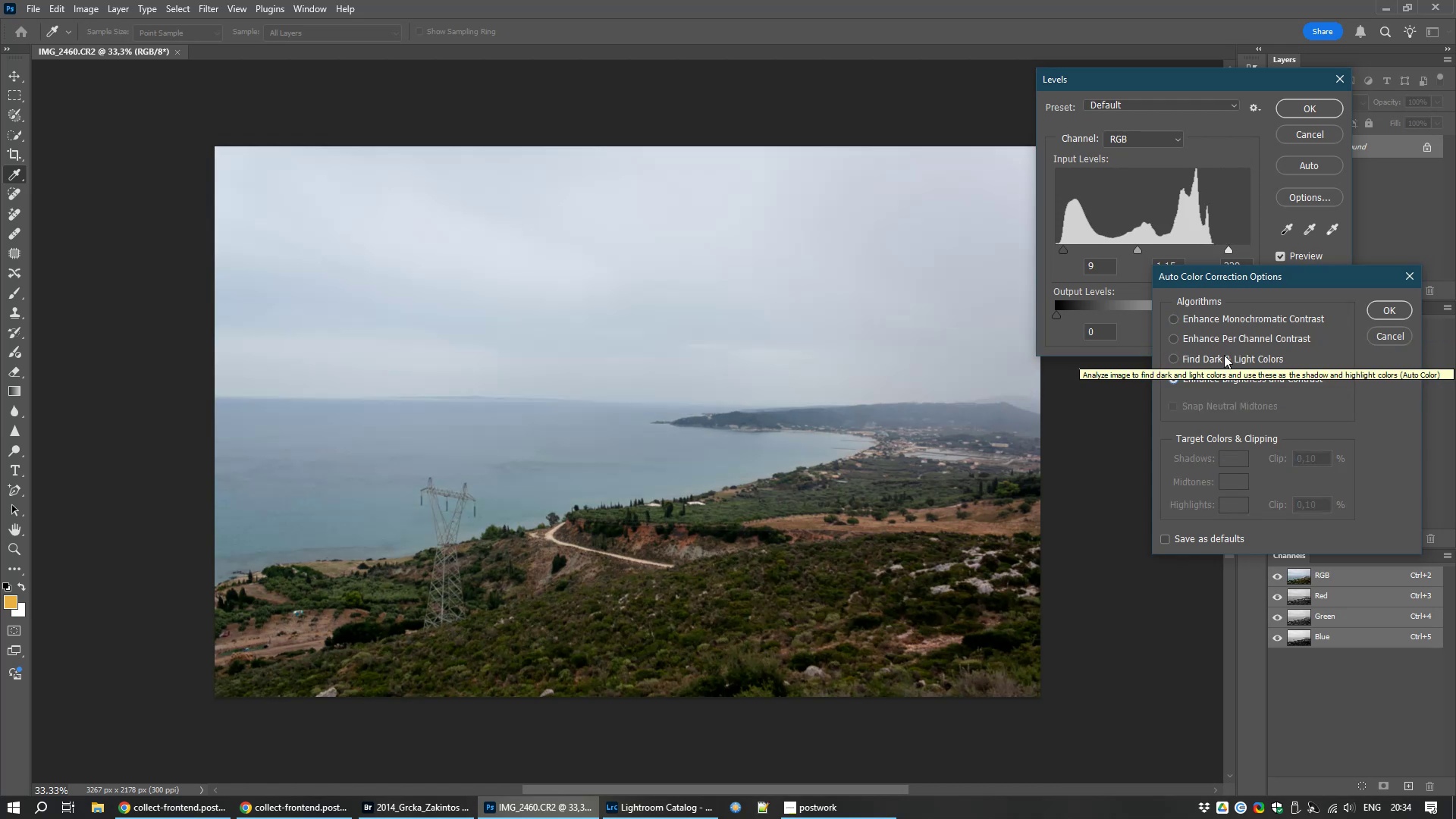 
left_click([1224, 355])
 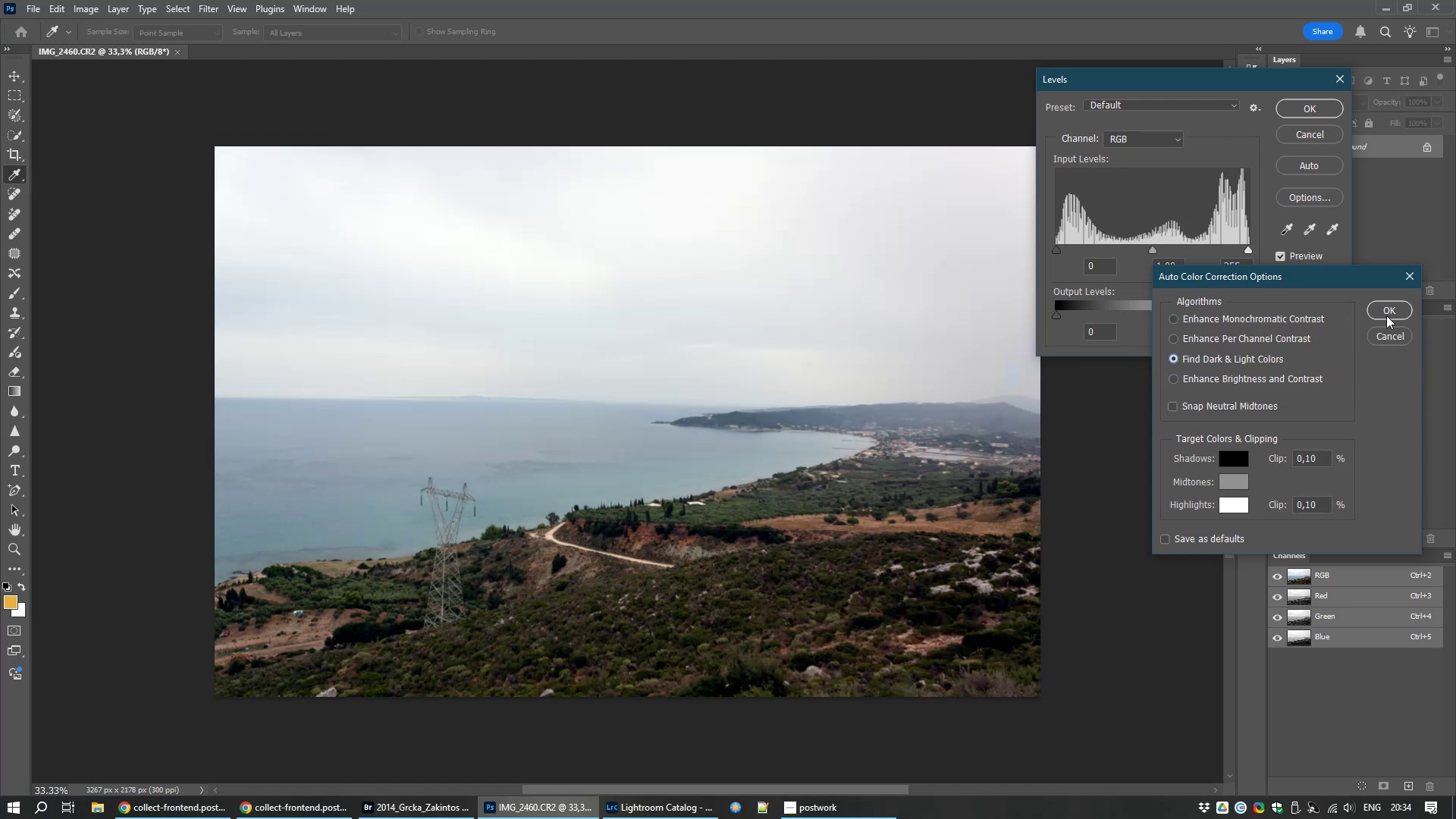 
left_click([1382, 308])
 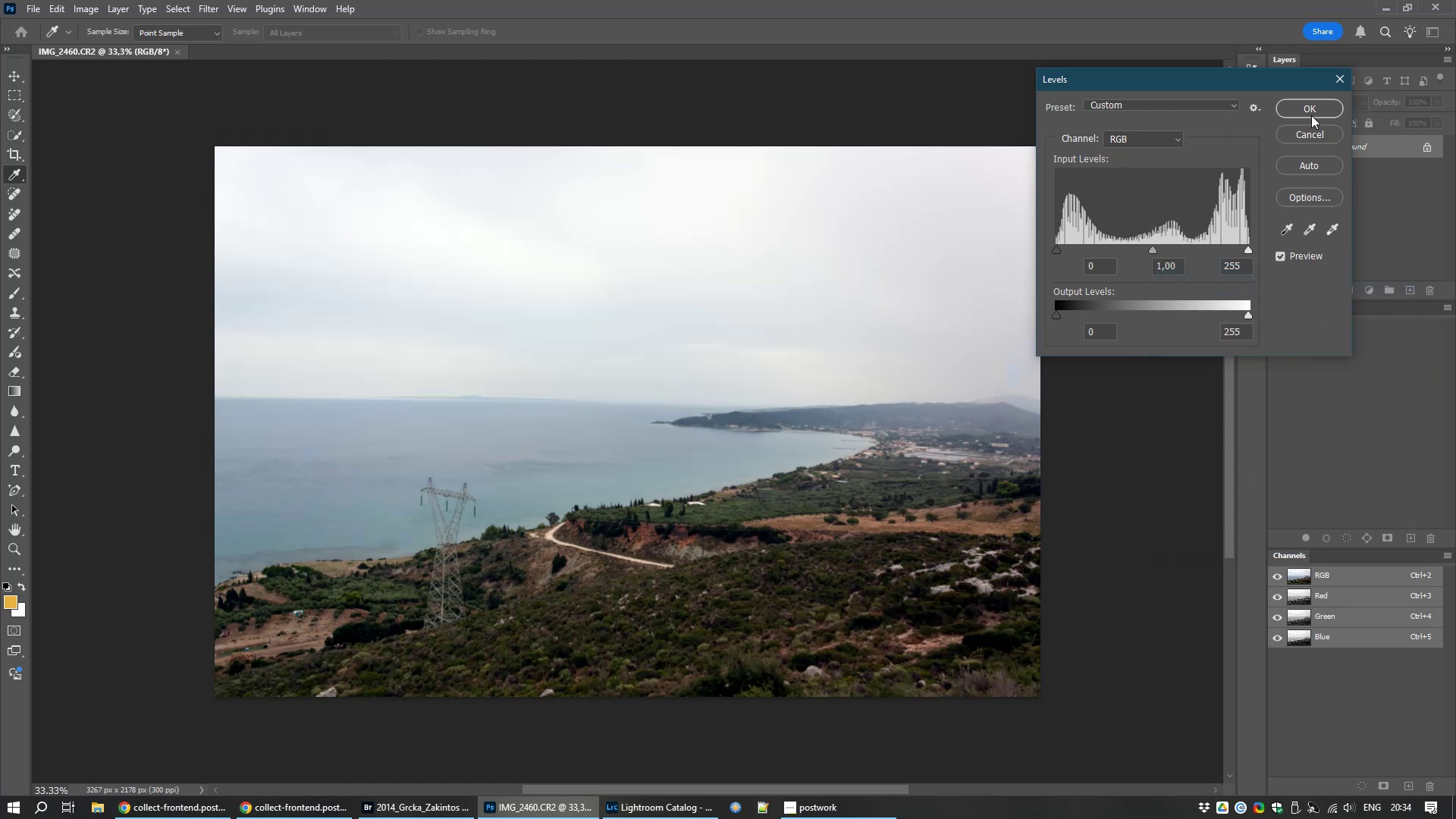 
left_click([1311, 116])
 